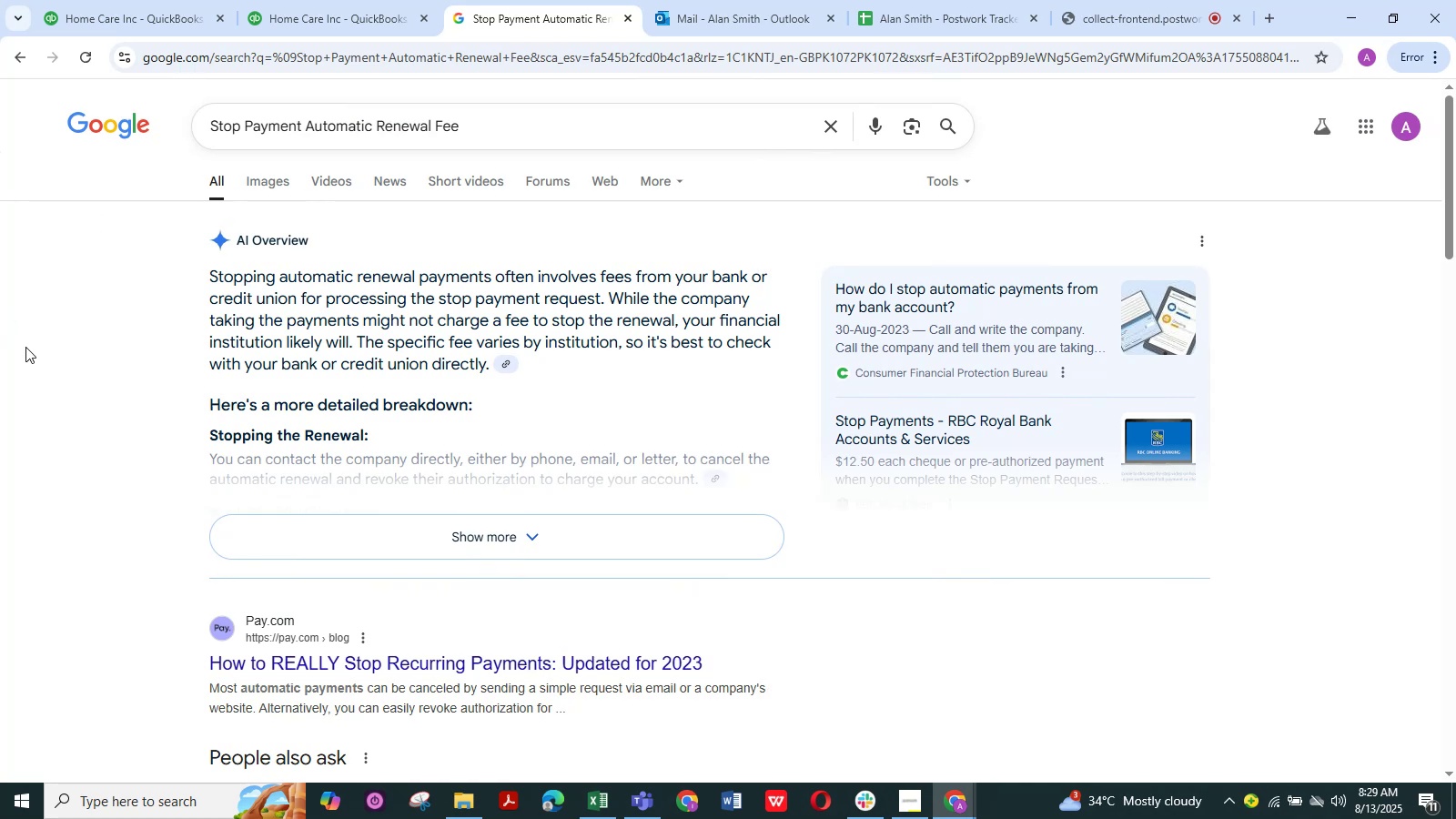 
scroll: coordinate [236, 305], scroll_direction: down, amount: 4.0
 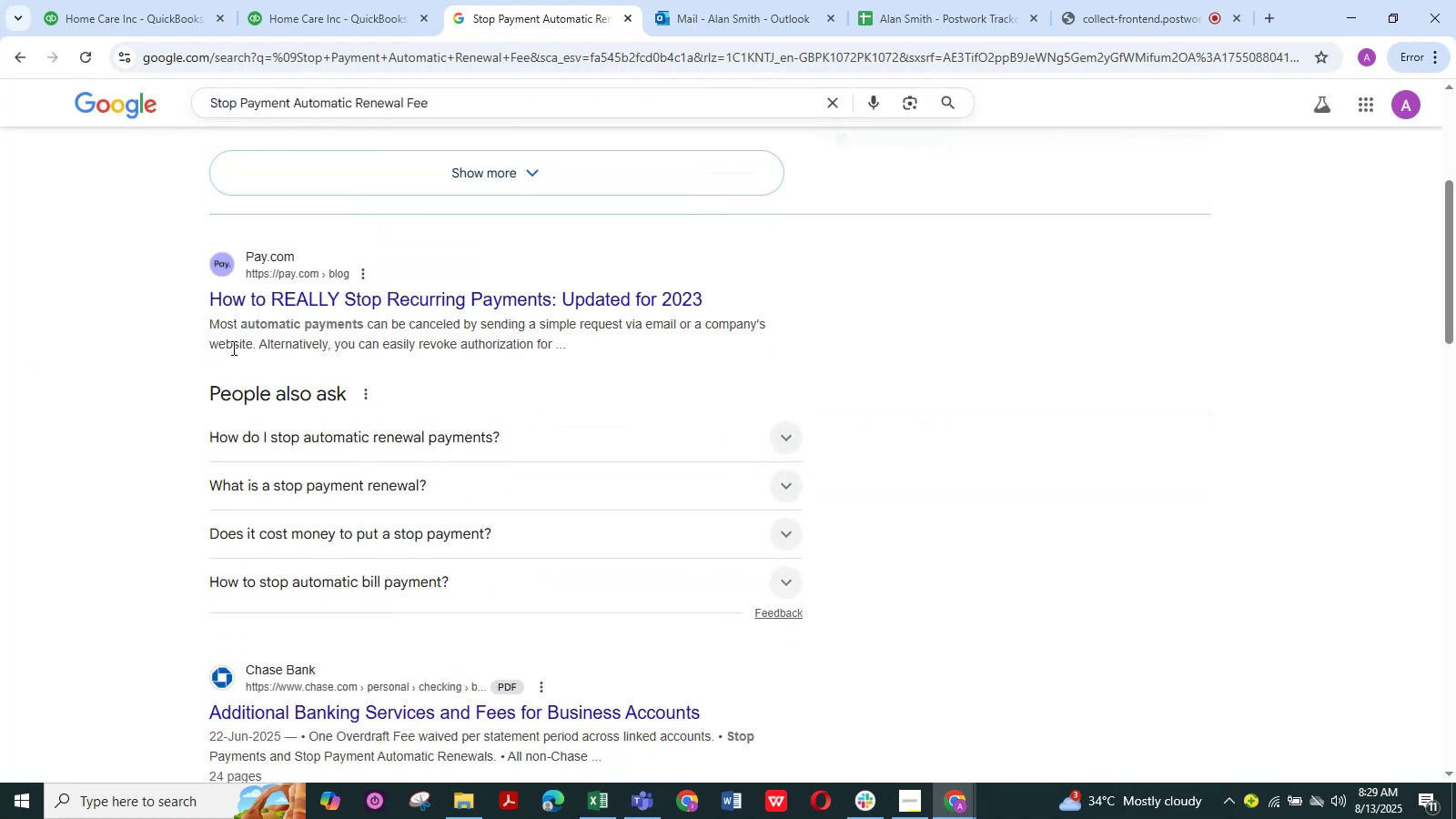 
scroll: coordinate [232, 348], scroll_direction: up, amount: 3.0
 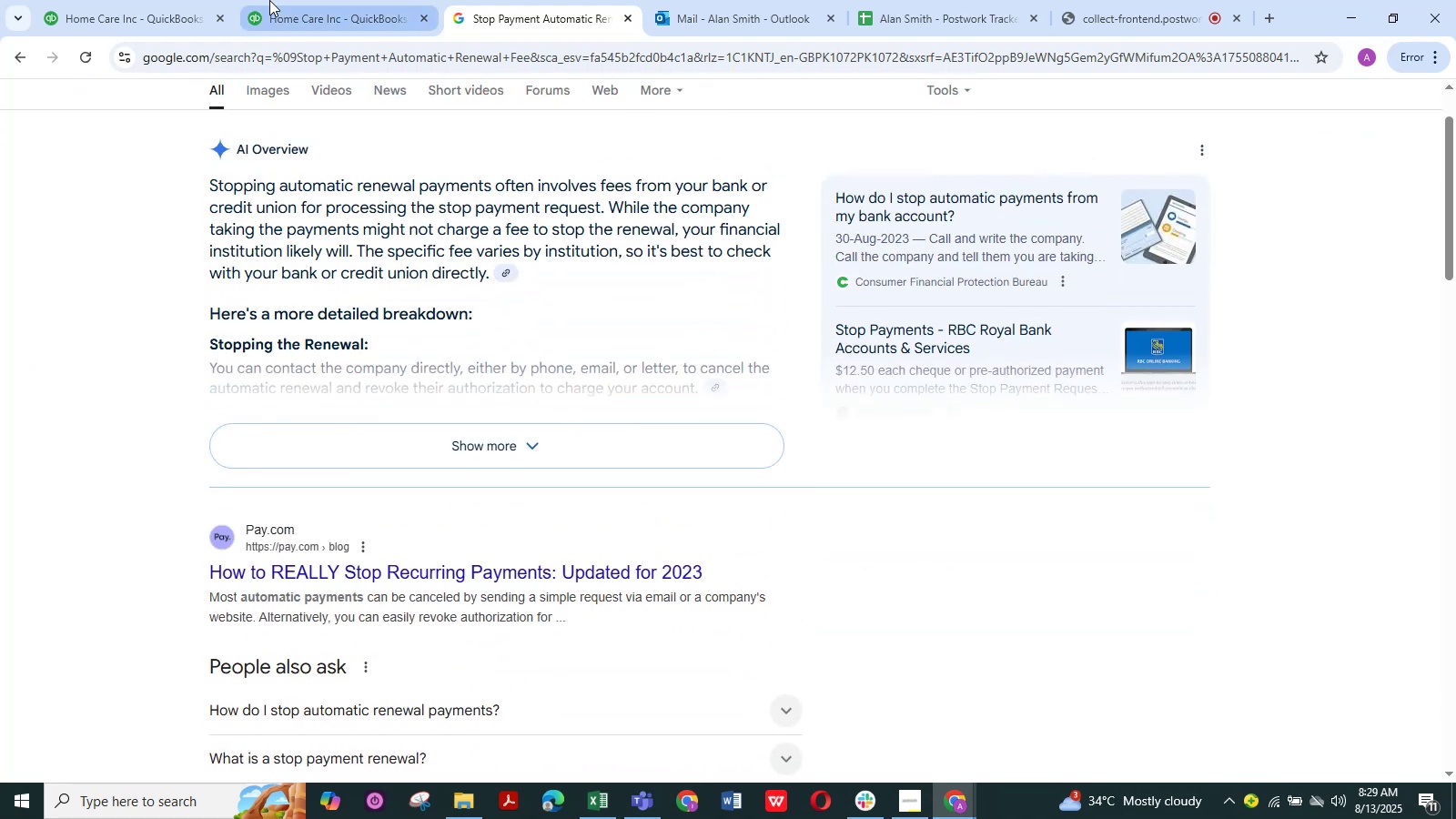 
left_click([260, 0])
 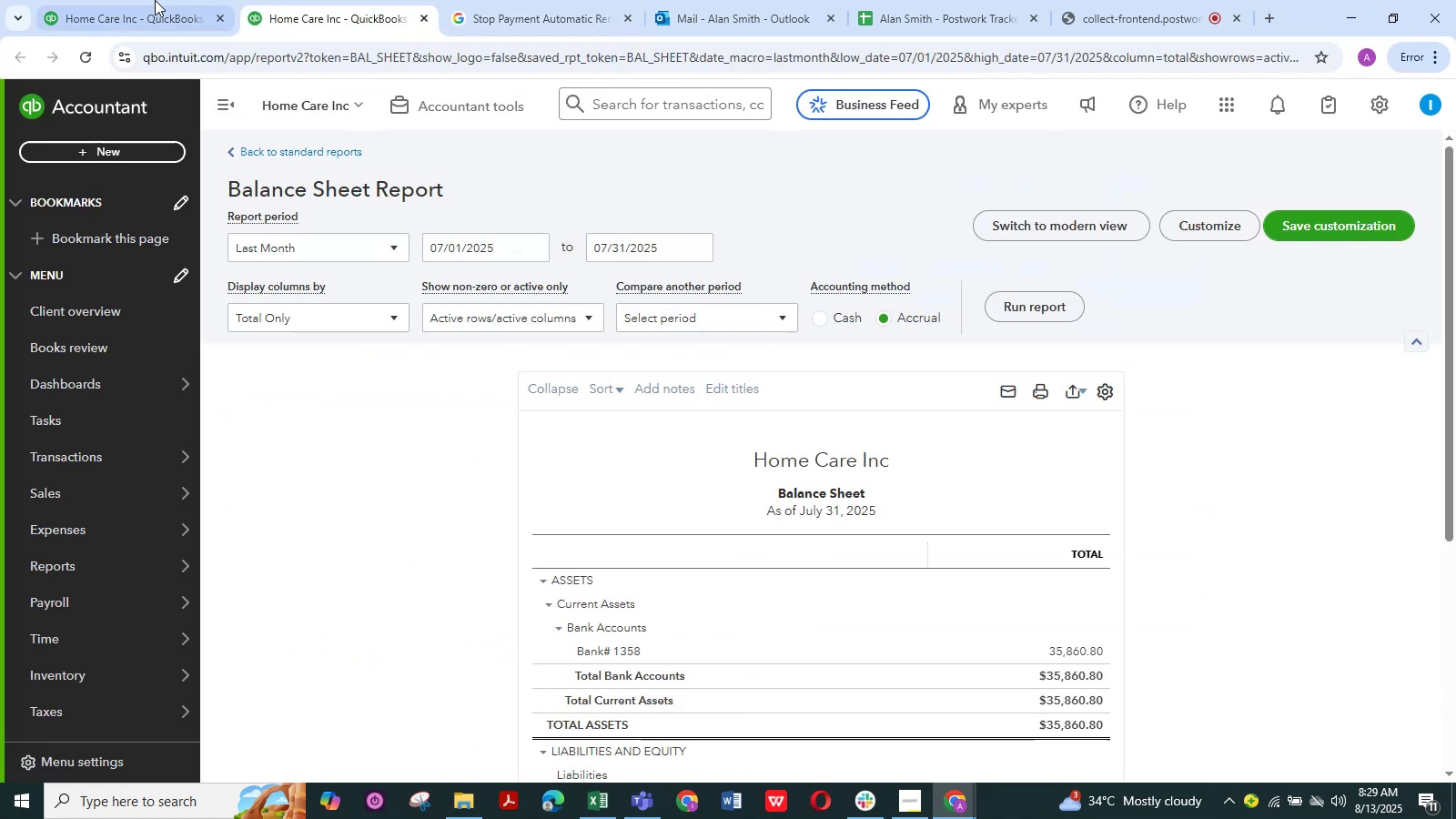 
left_click([155, 0])
 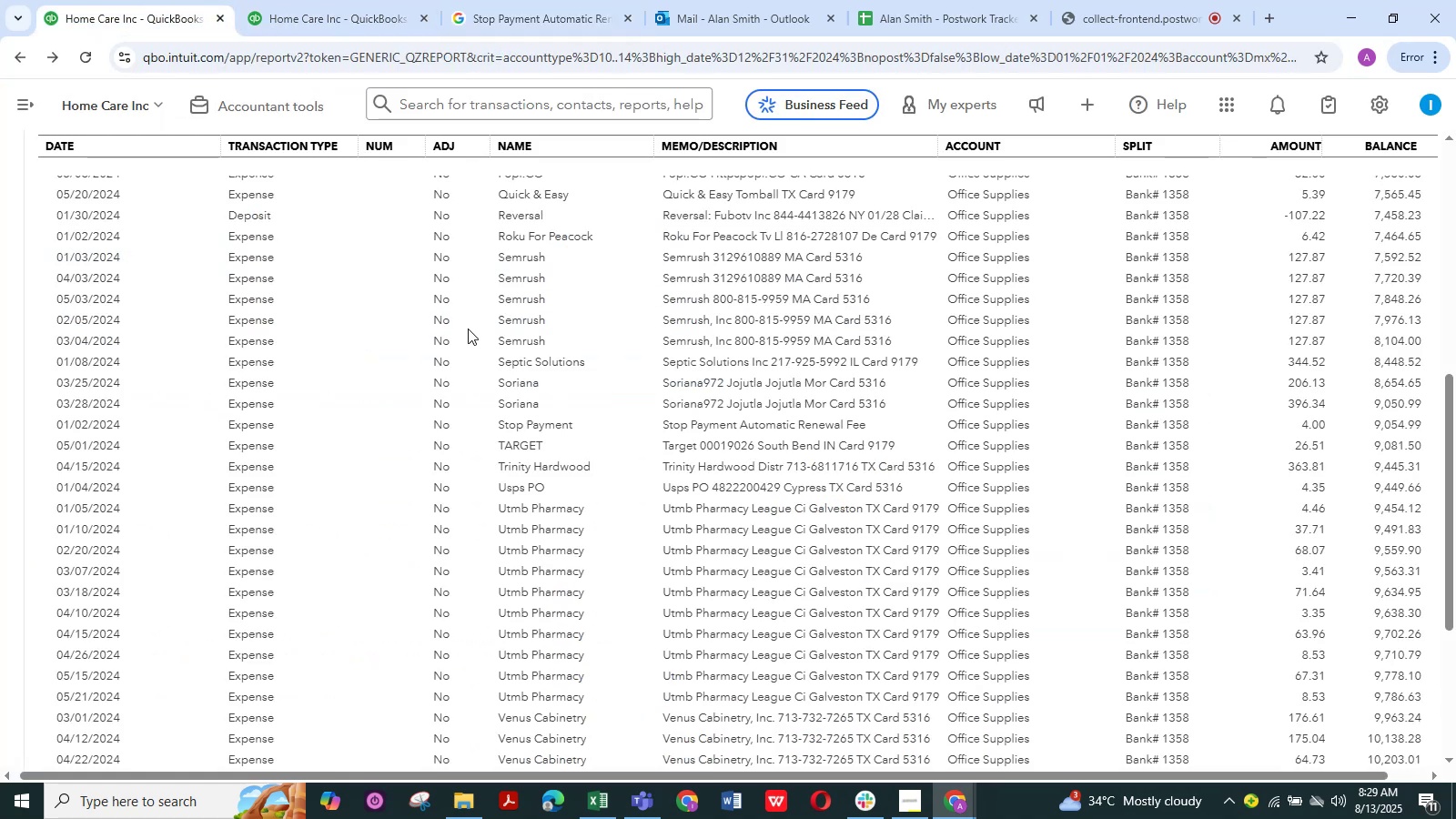 
scroll: coordinate [492, 403], scroll_direction: down, amount: 8.0
 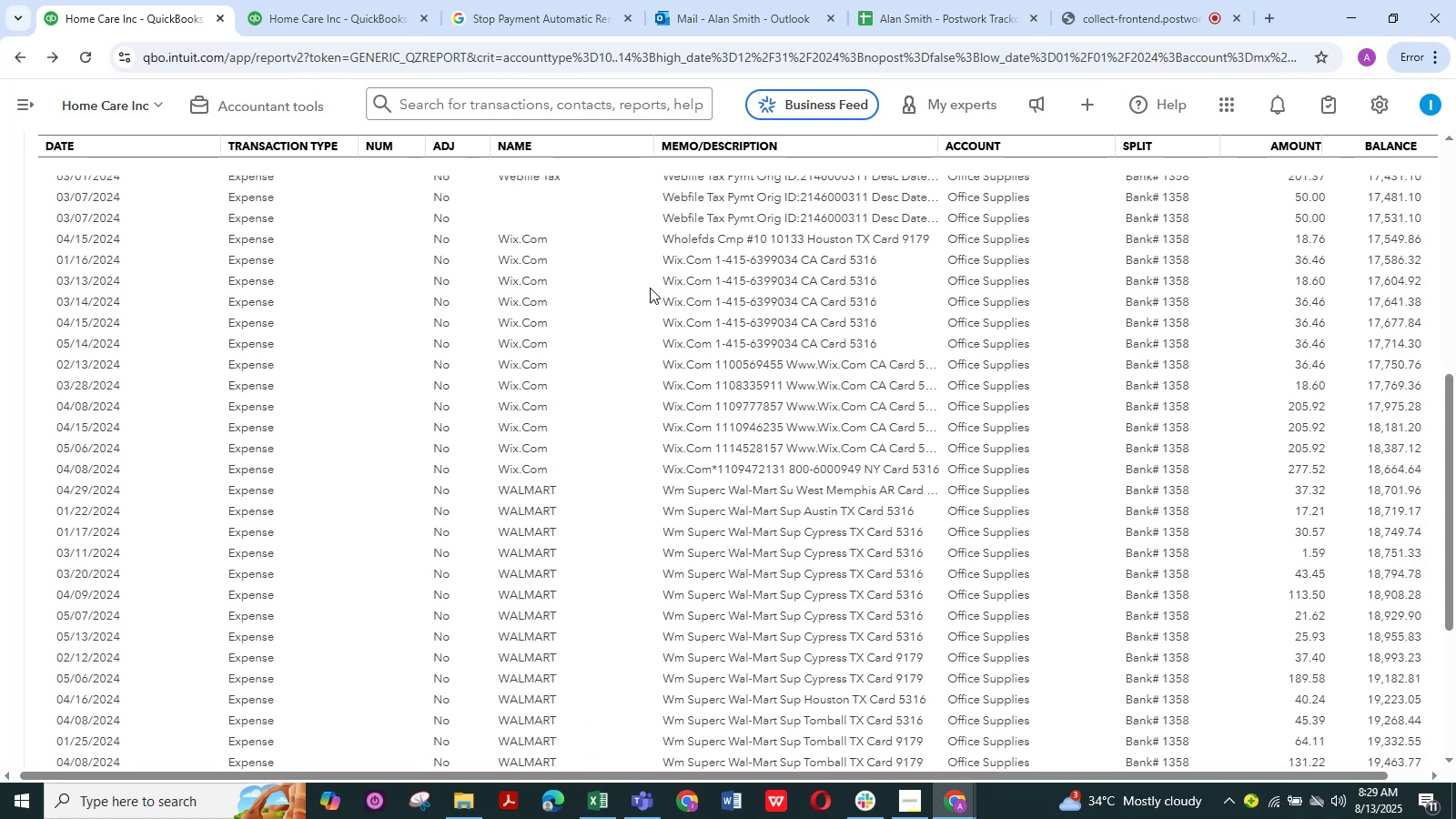 
left_click_drag(start_coordinate=[648, 262], to_coordinate=[648, 267])
 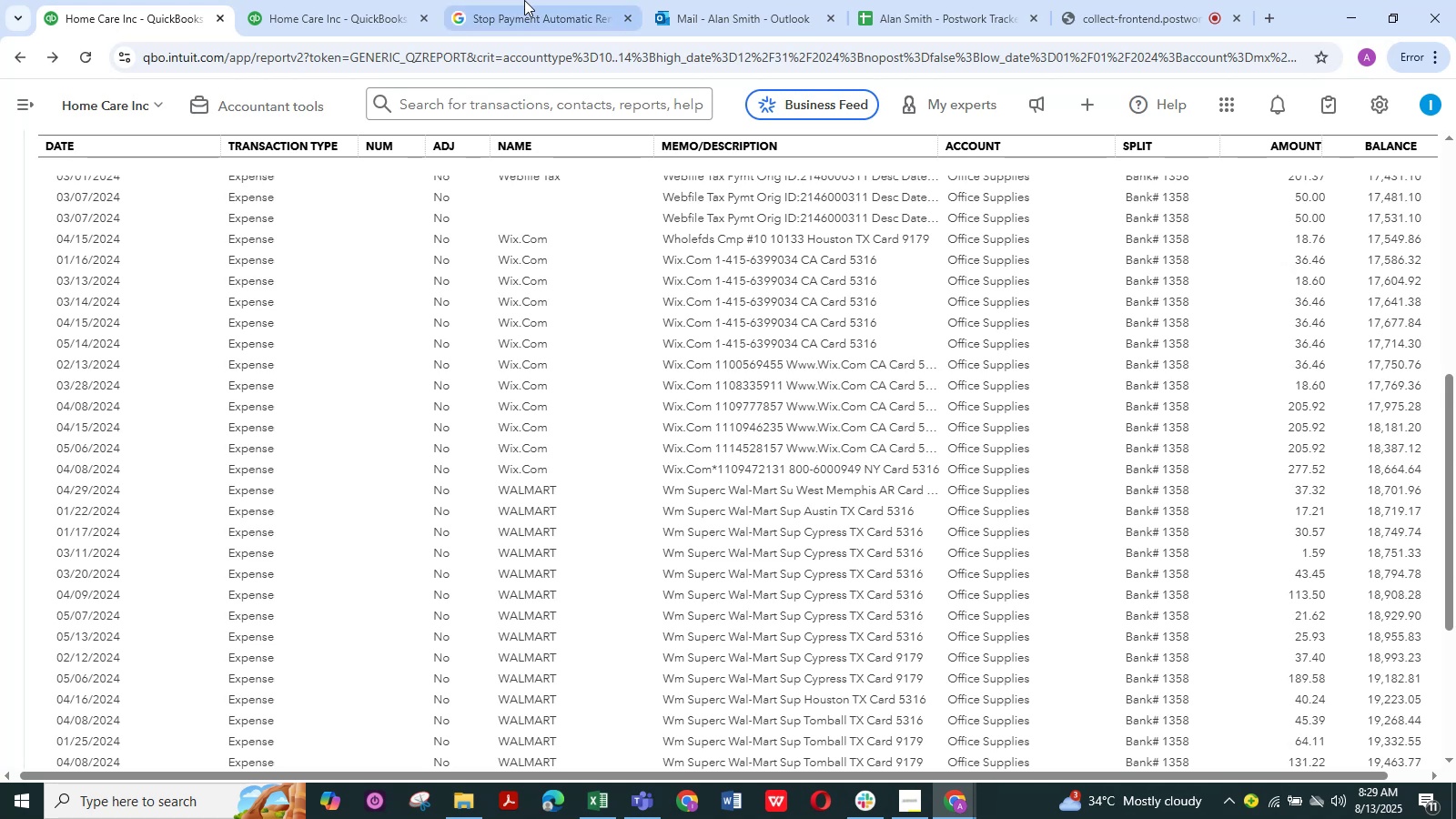 
key(Control+C)
 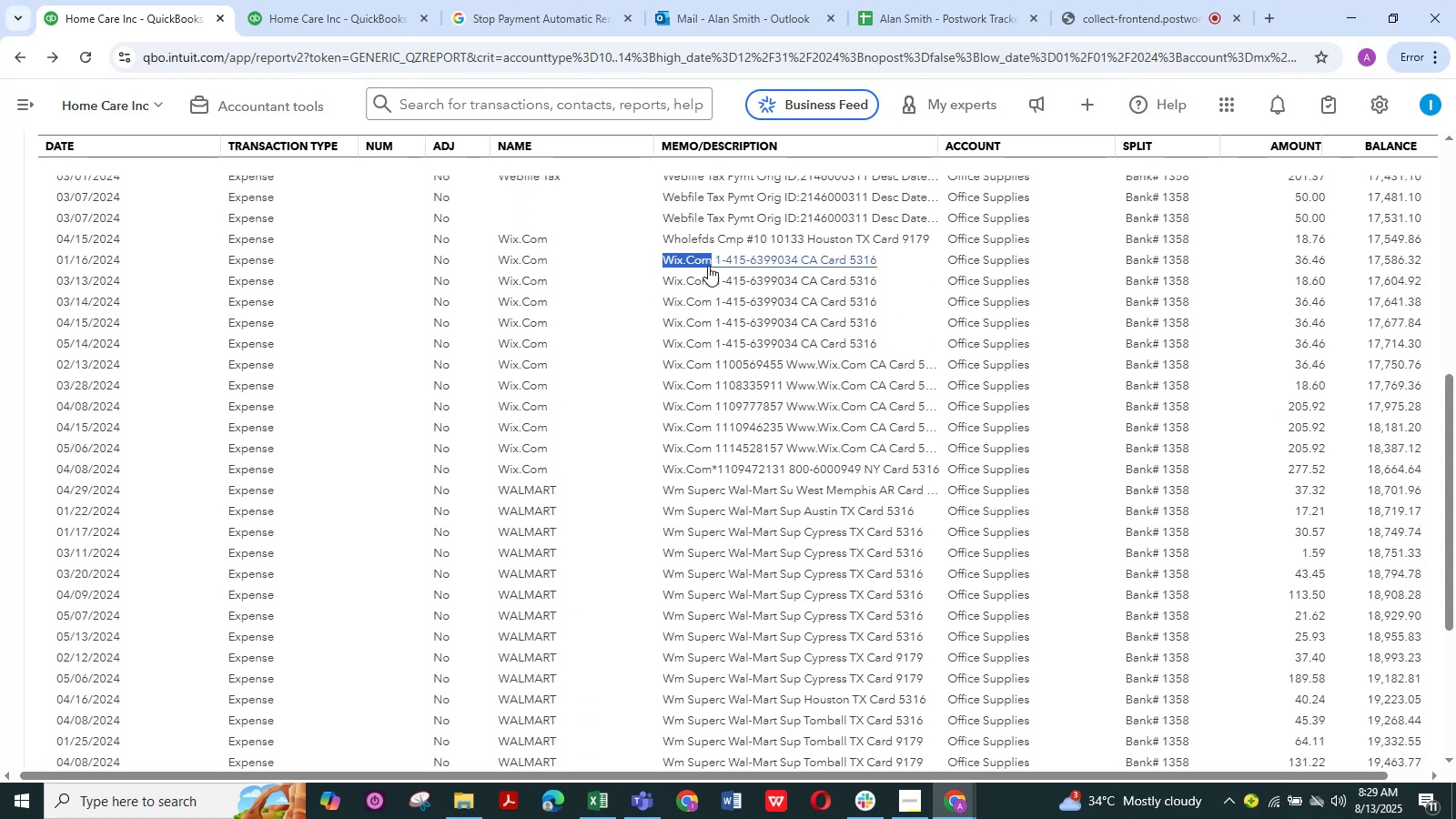 
key(Control+C)
 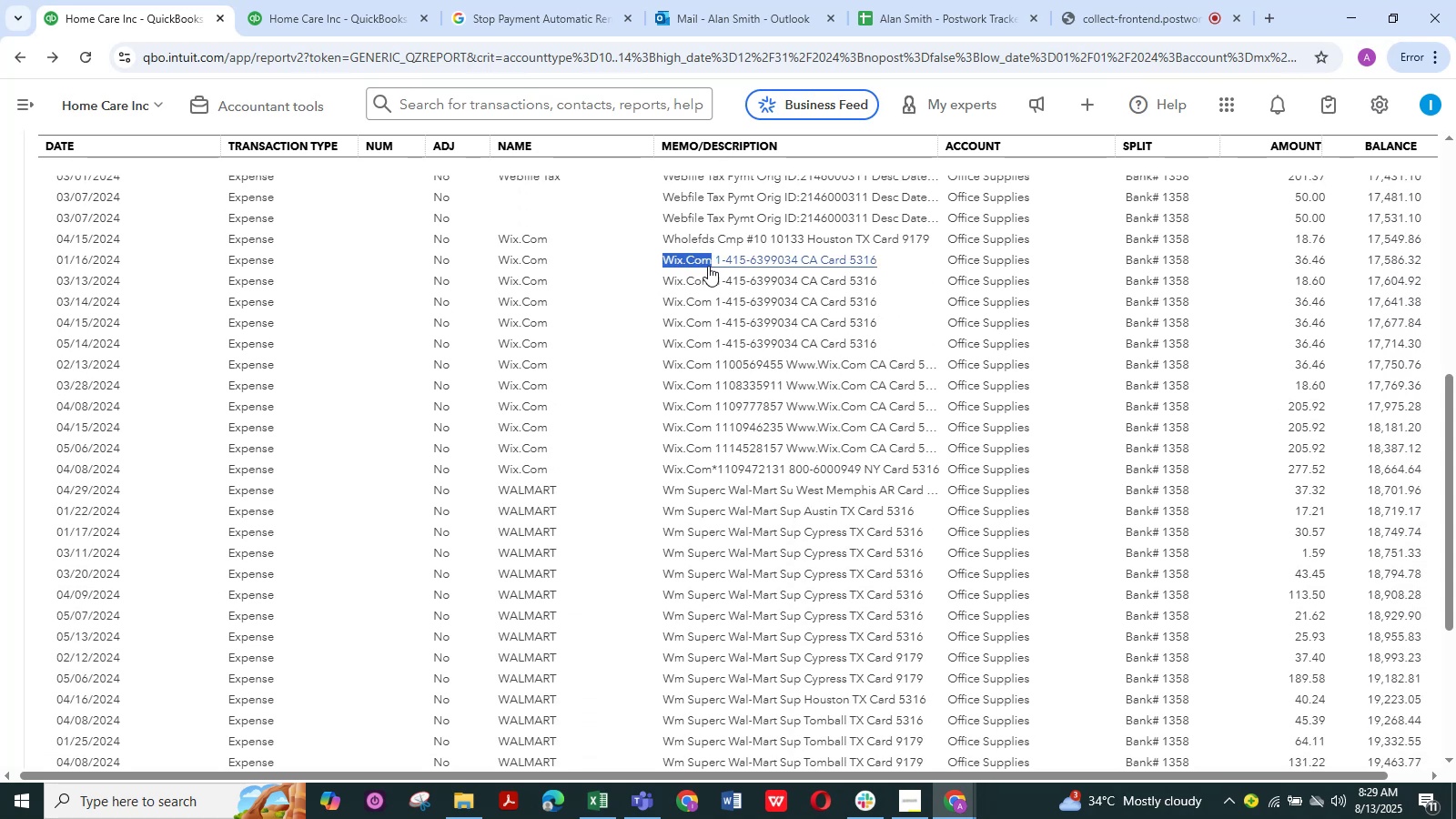 
key(Control+C)
 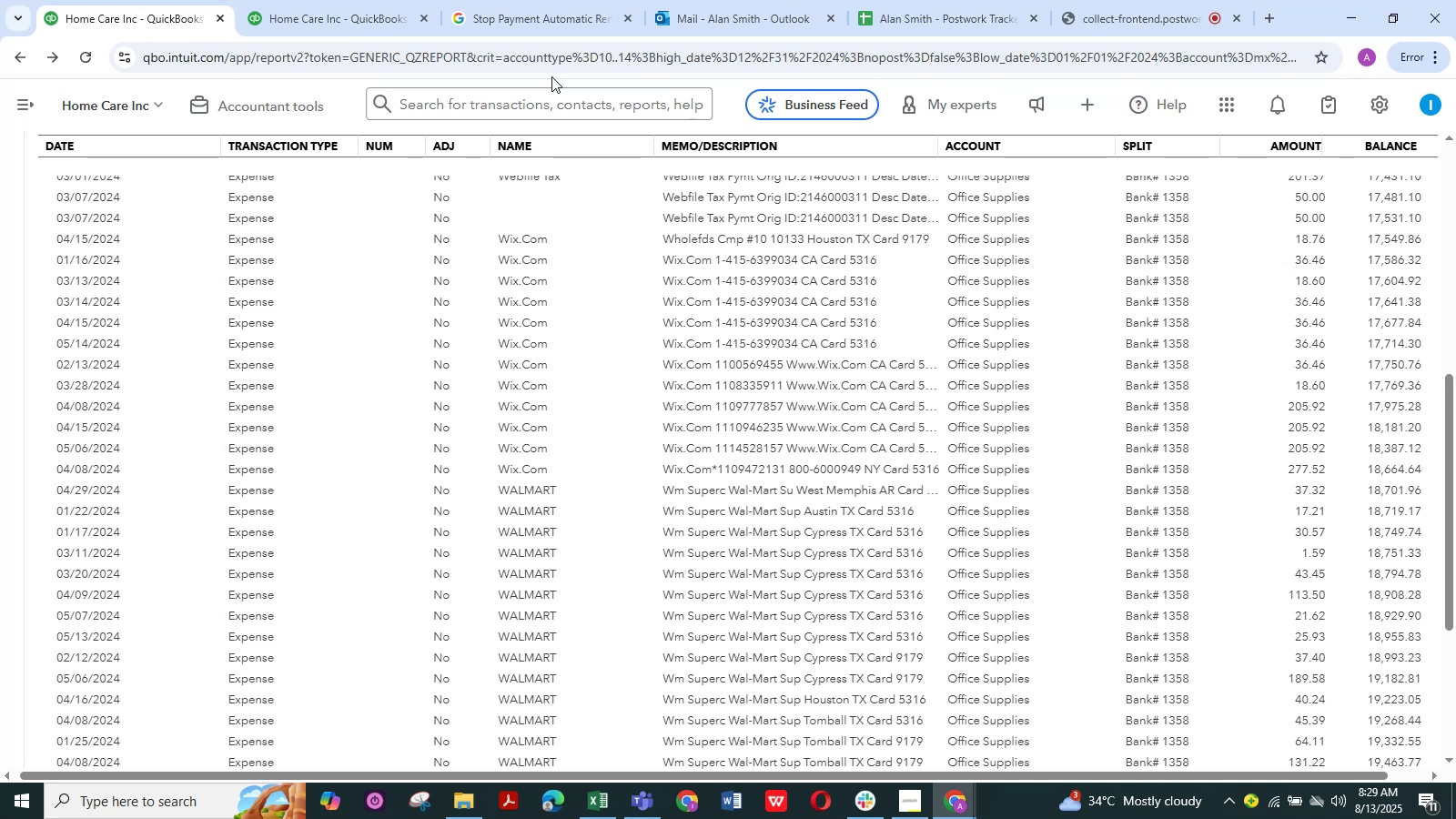 
left_click([525, 0])
 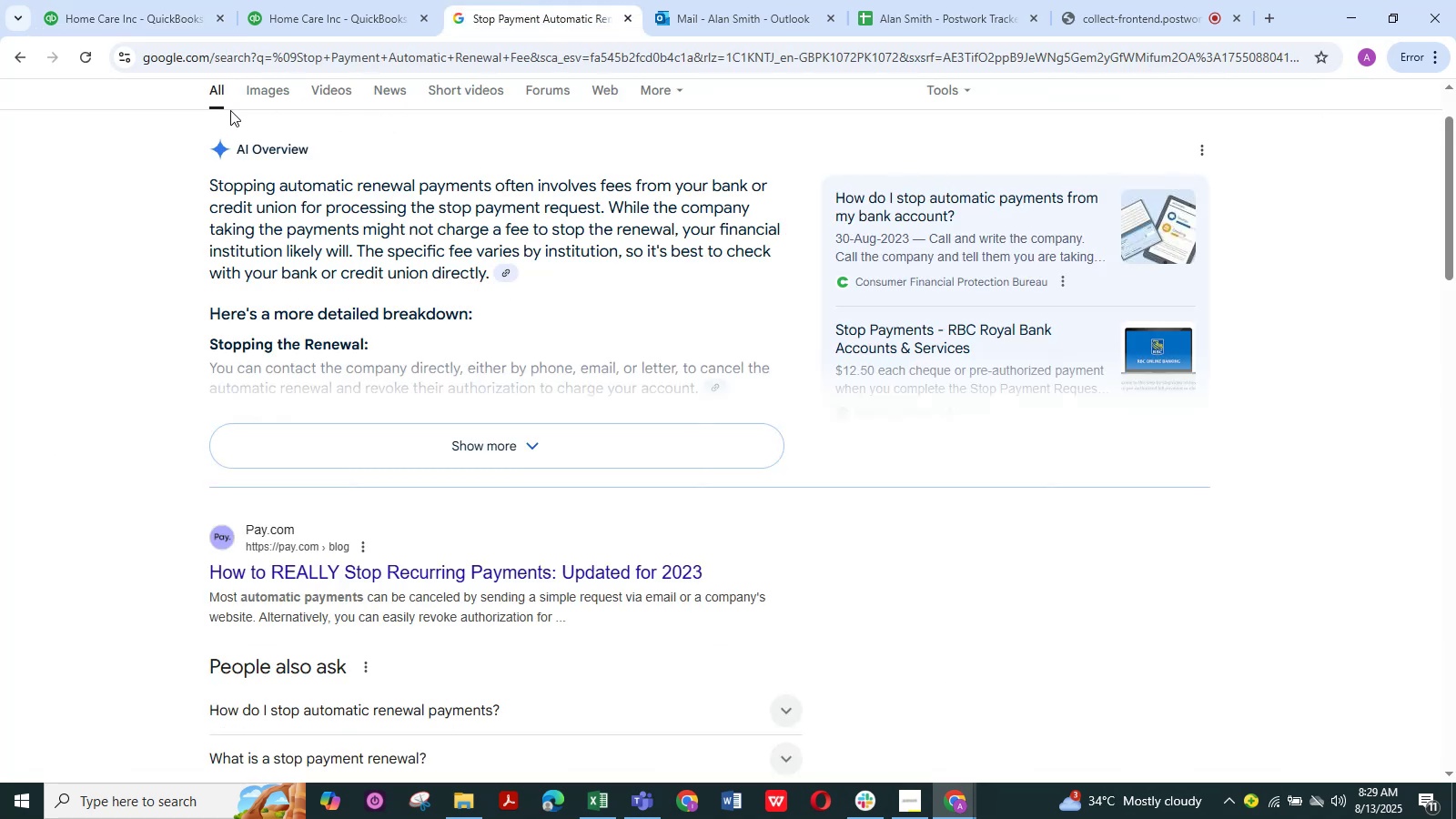 
scroll: coordinate [285, 149], scroll_direction: up, amount: 4.0
 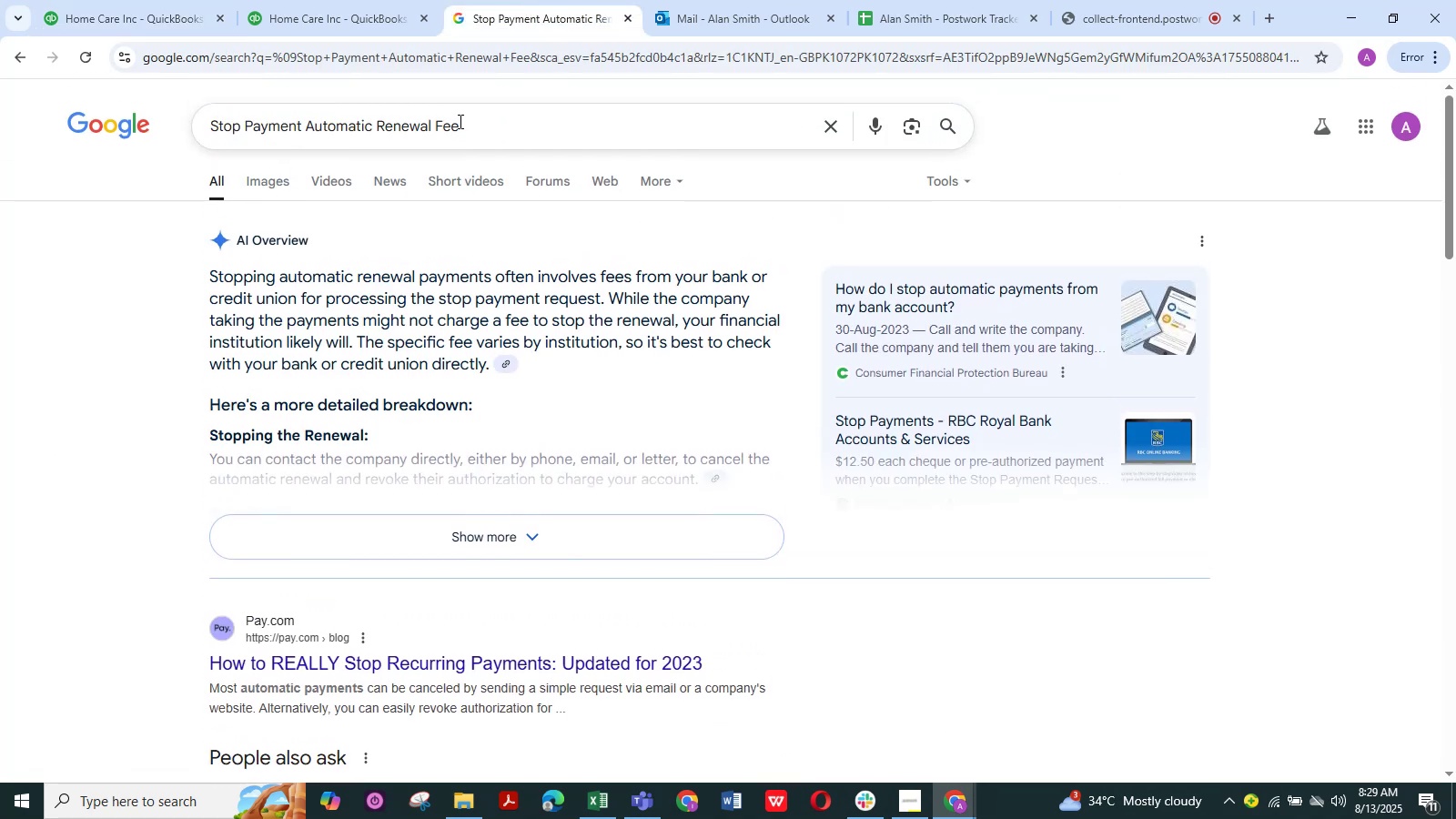 
left_click_drag(start_coordinate=[490, 129], to_coordinate=[143, 117])
 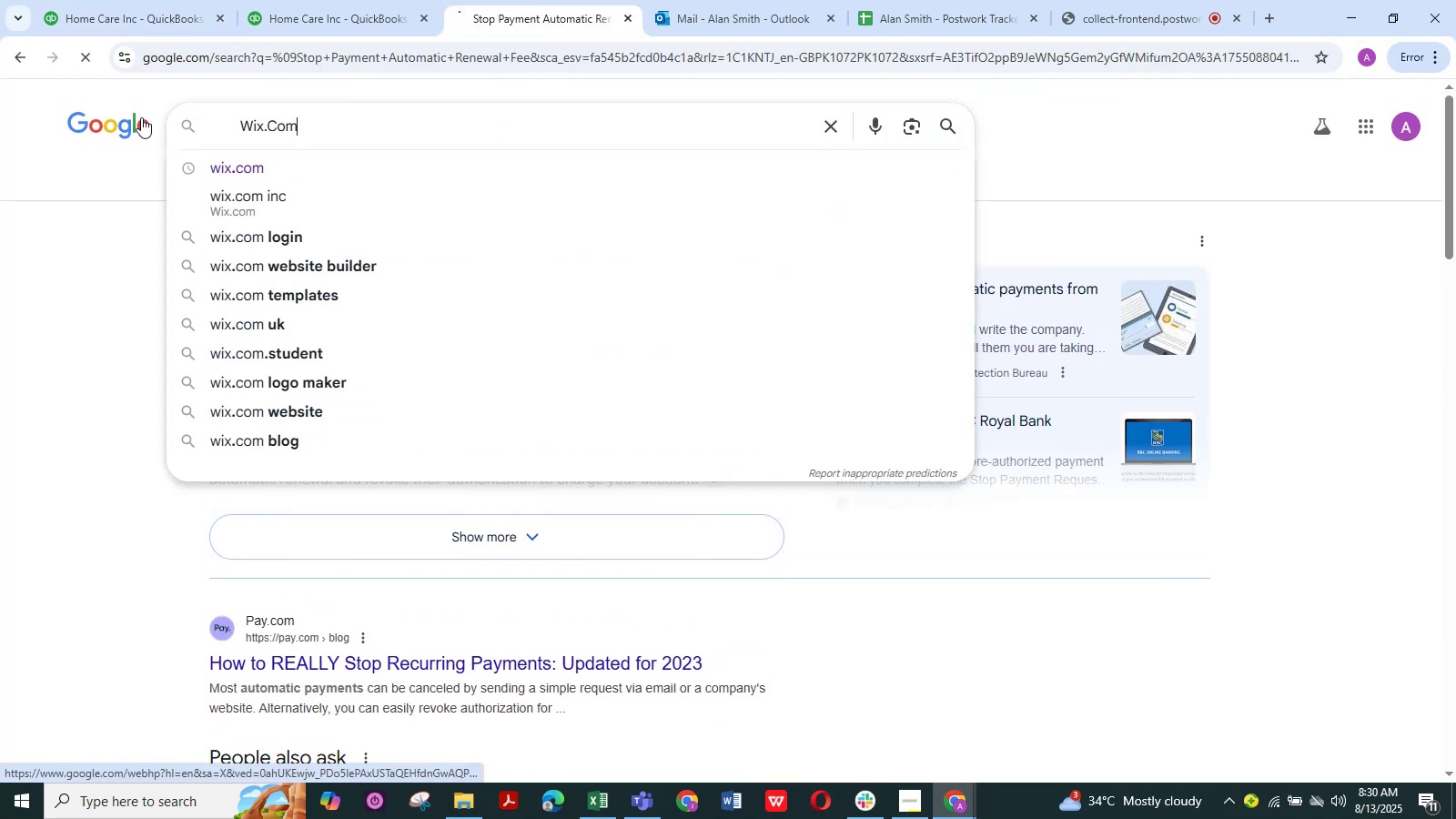 
key(Control+ControlLeft)
 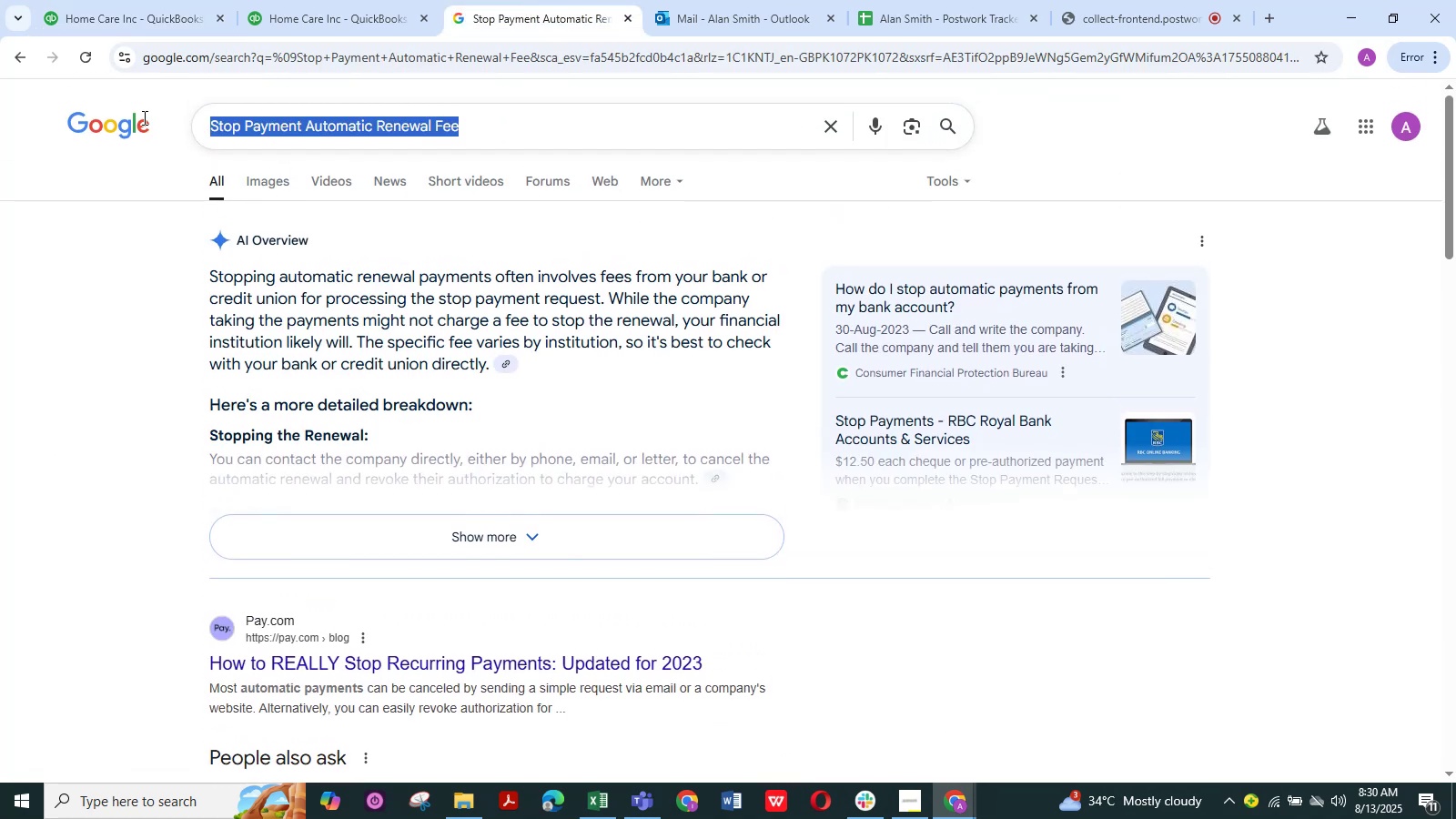 
key(Control+V)
 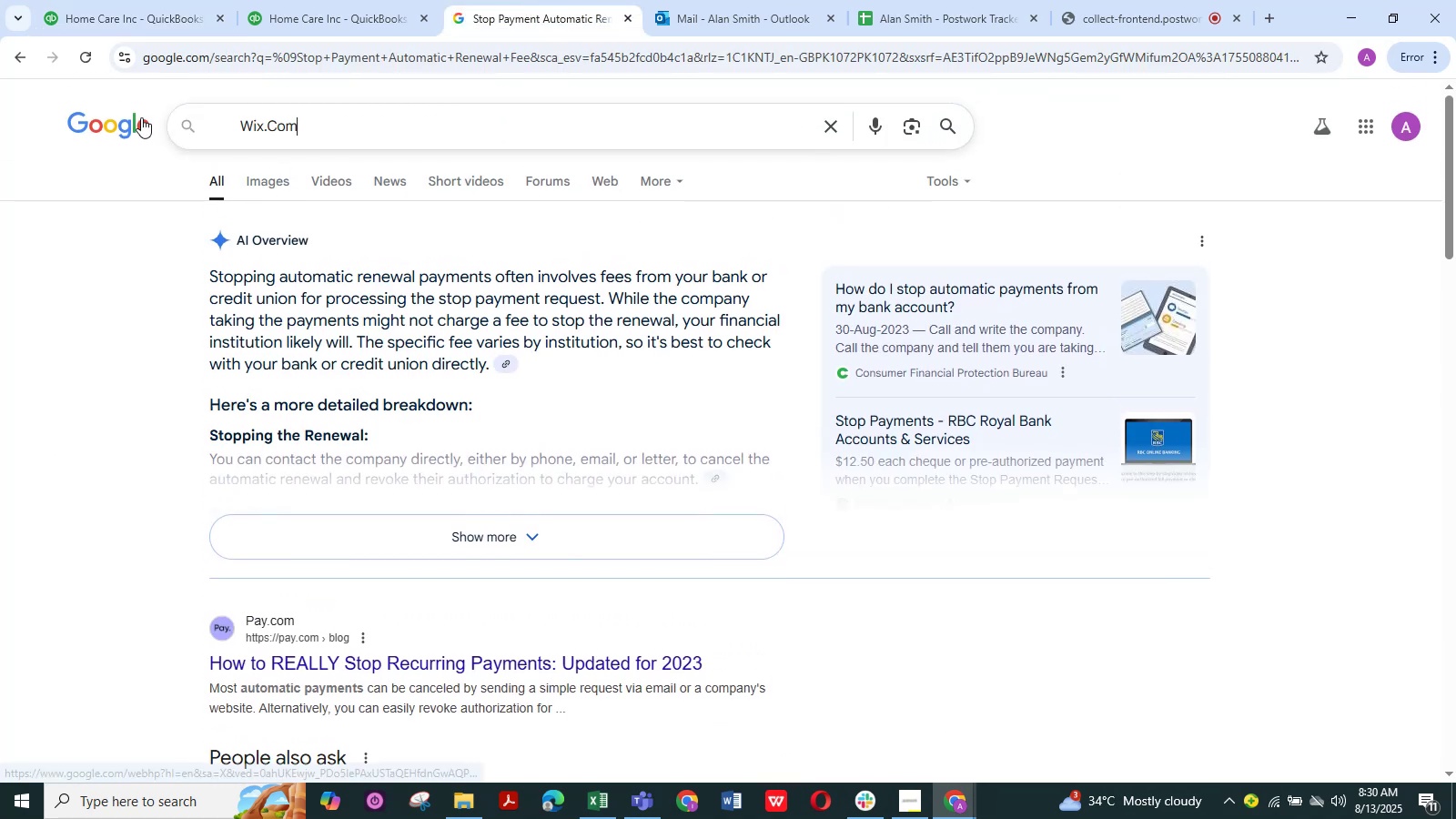 
key(NumpadEnter)
 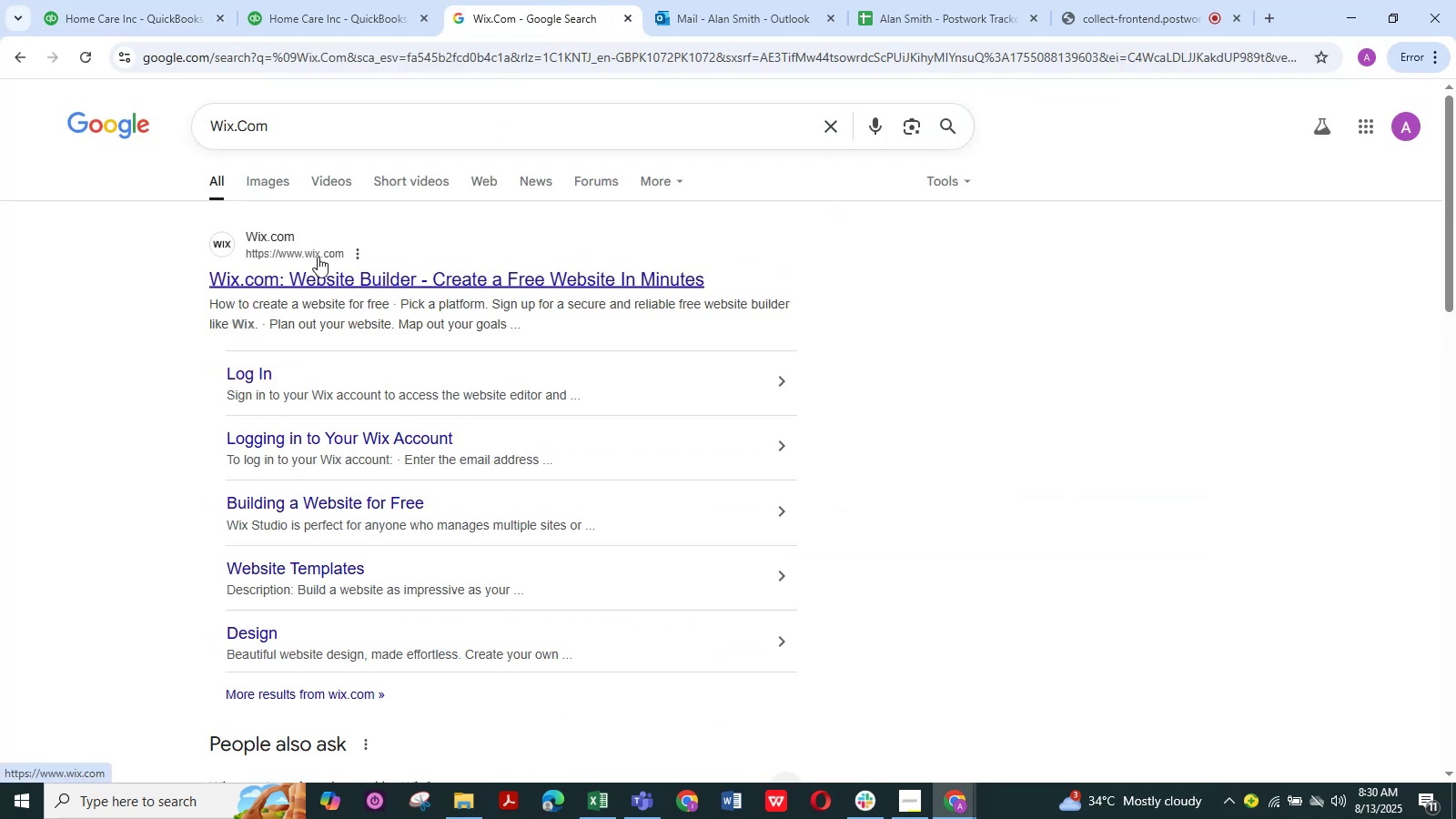 
wait(8.6)
 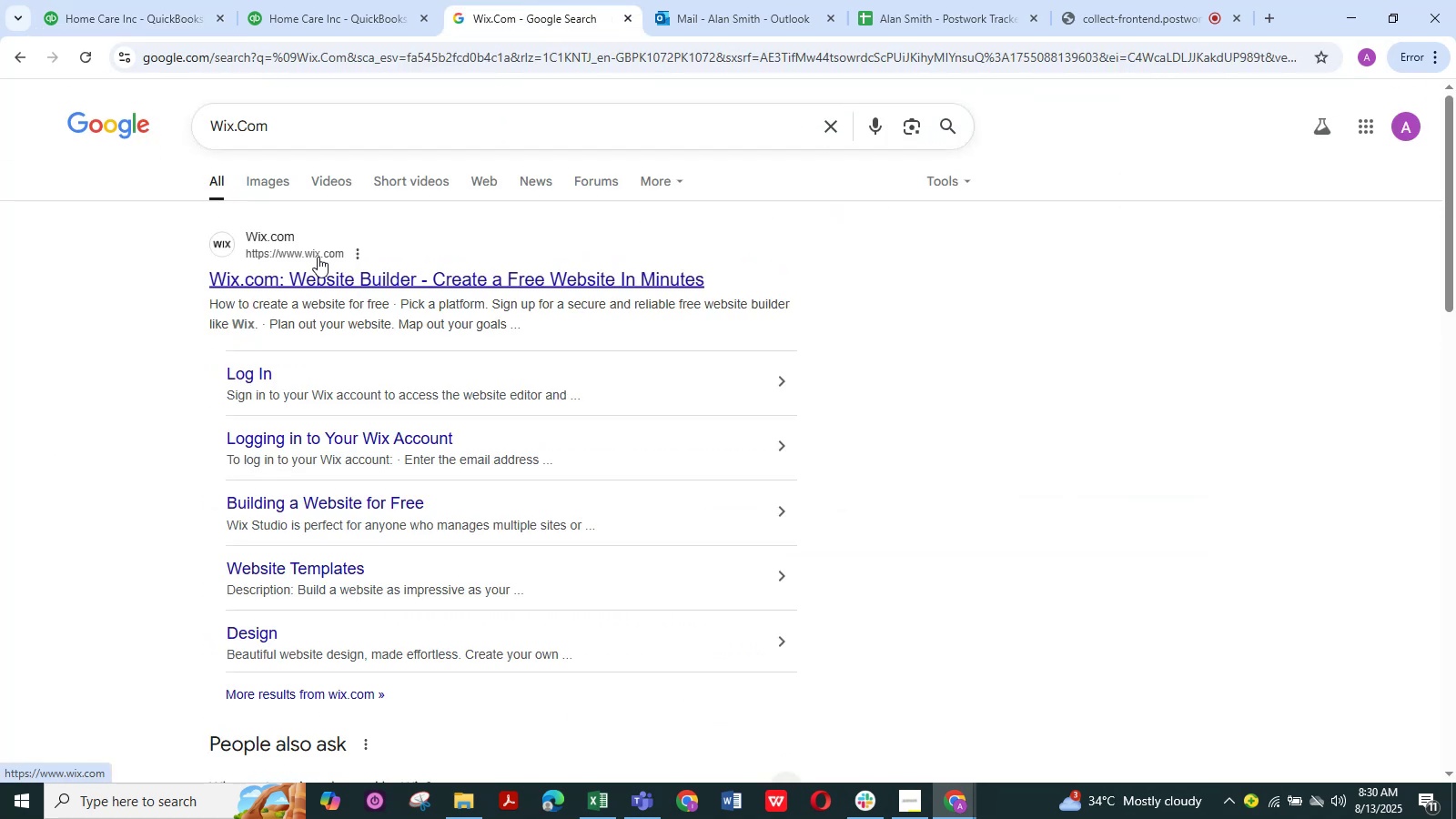 
left_click([139, 0])
 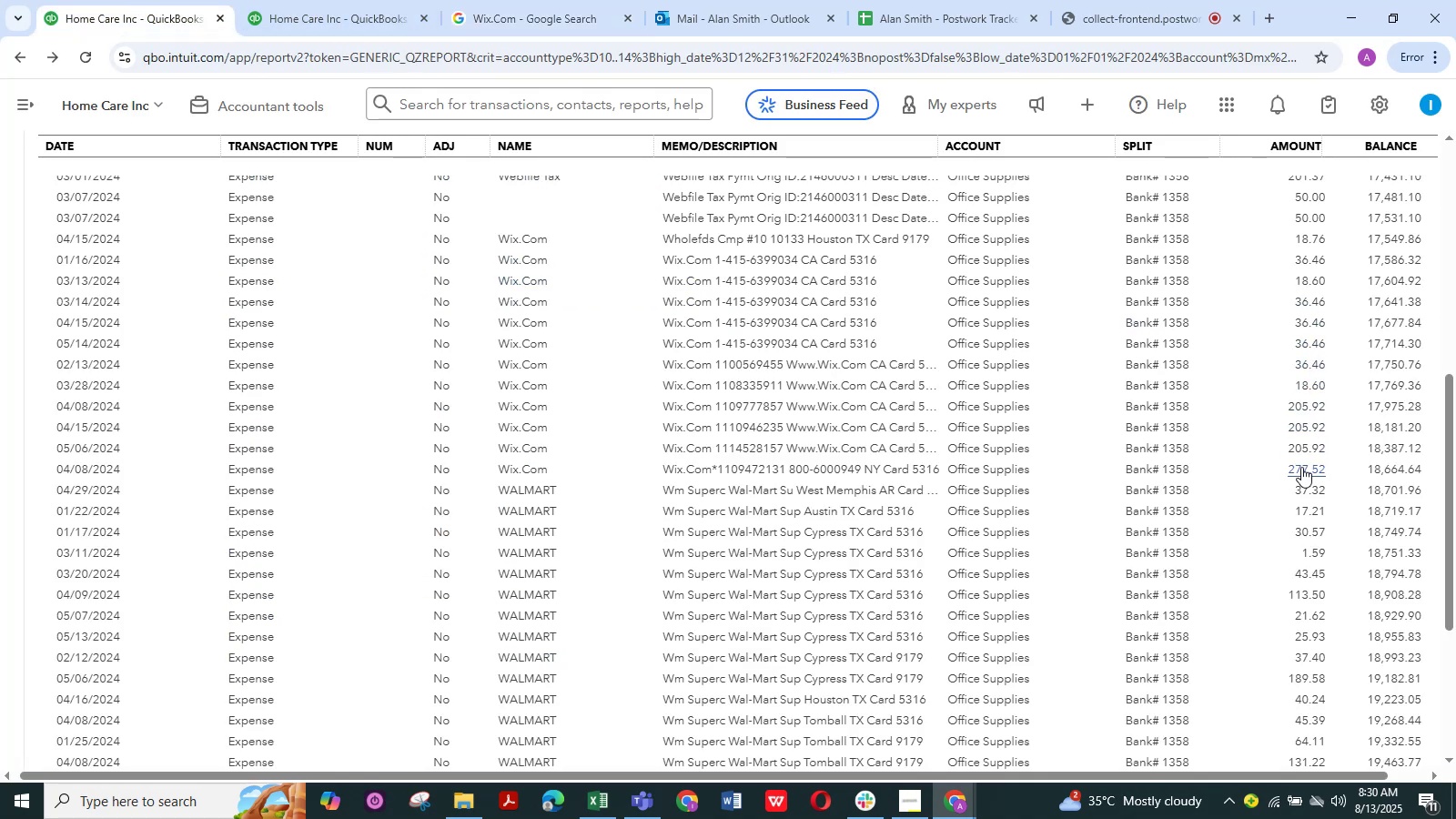 
wait(10.55)
 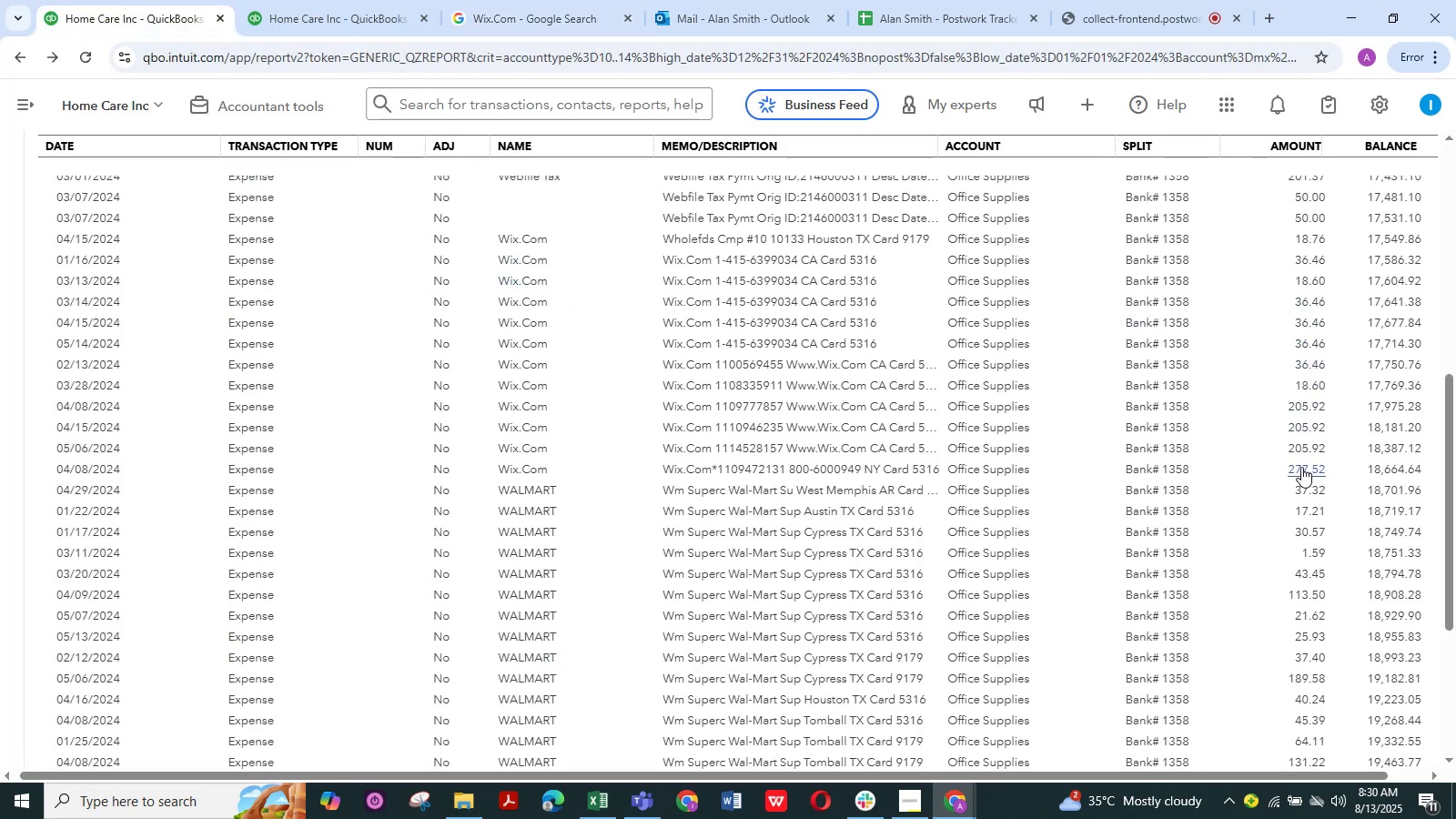 
left_click([850, 266])
 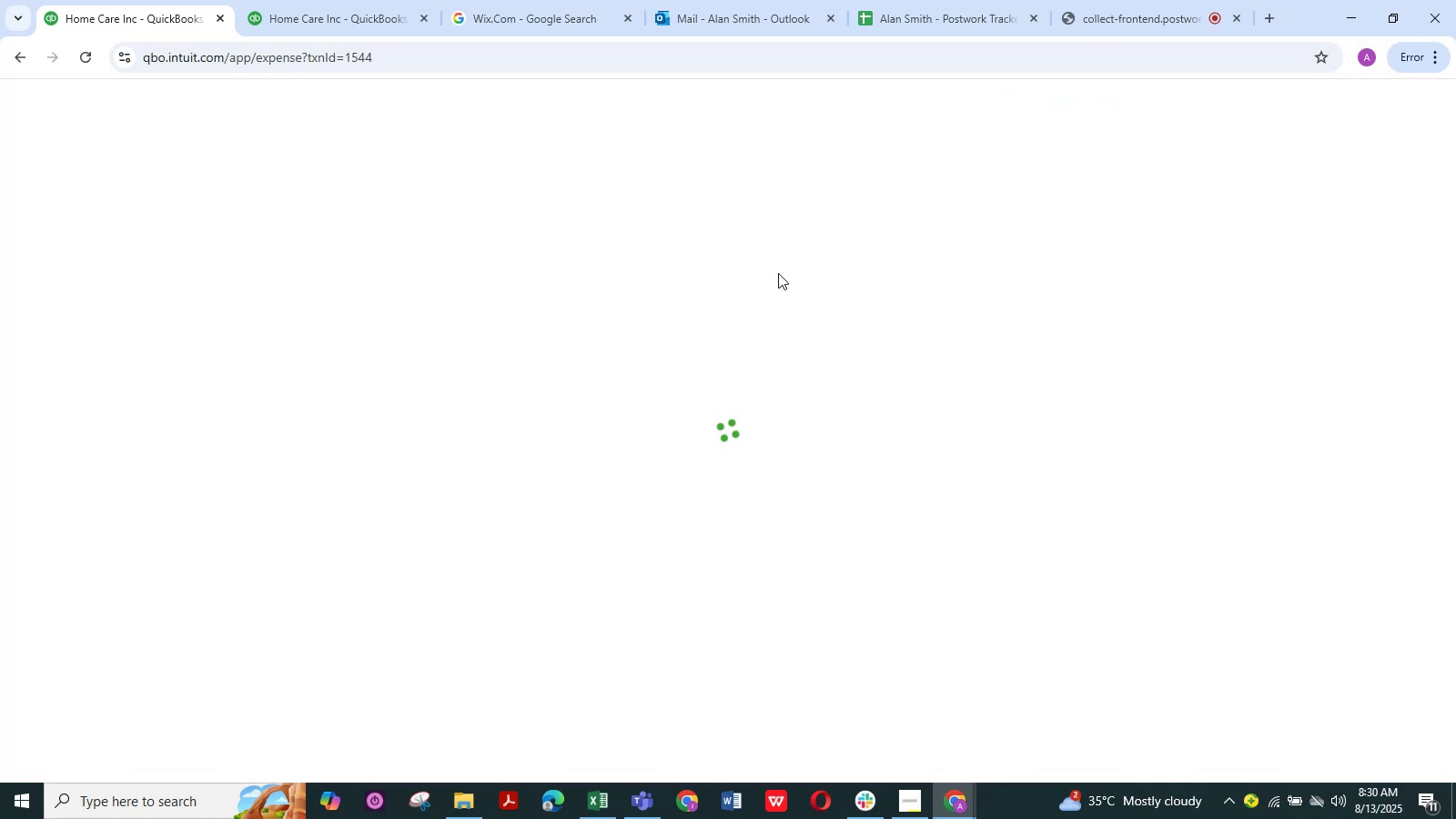 
left_click([558, 28])
 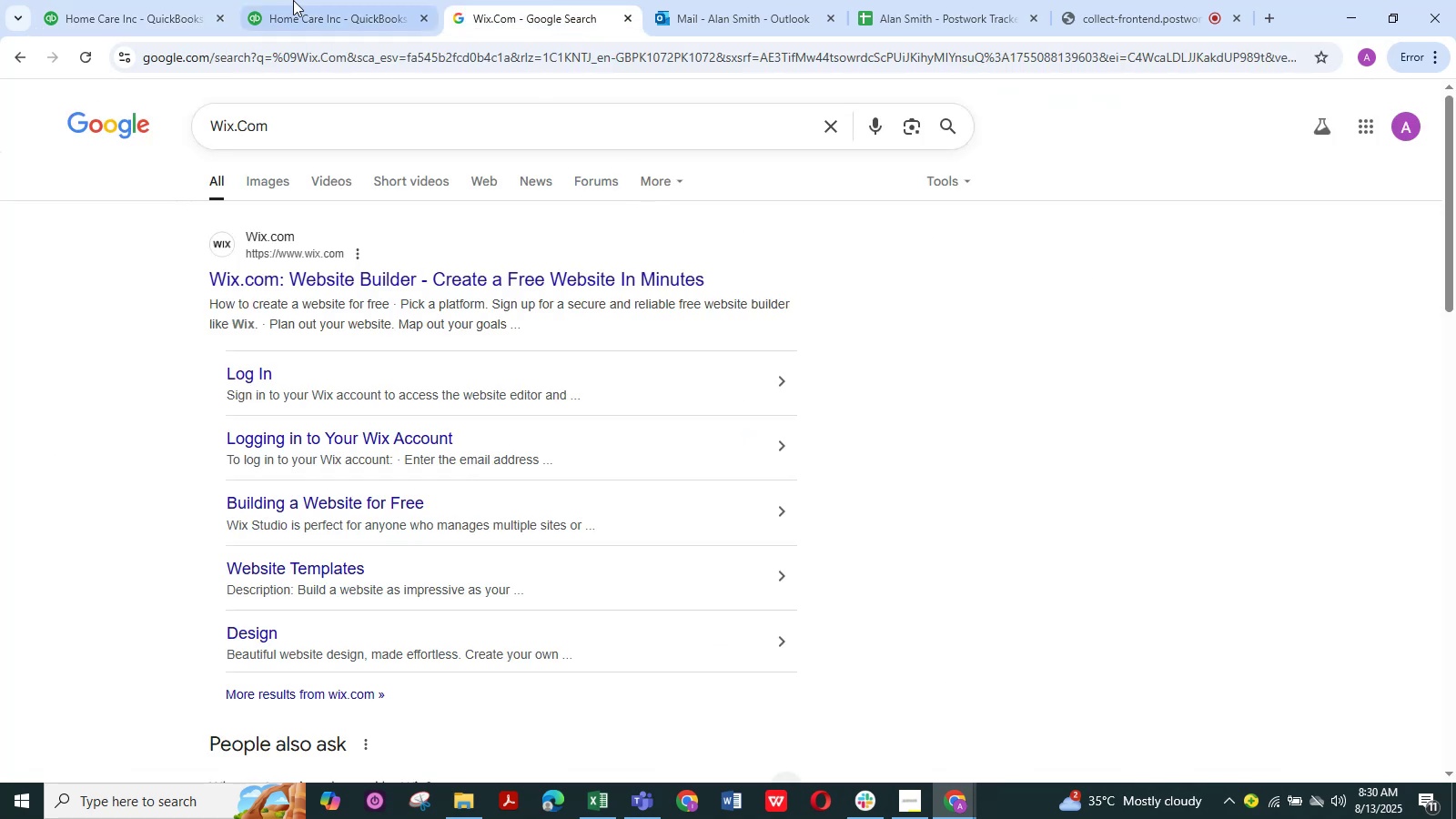 
left_click([126, 0])
 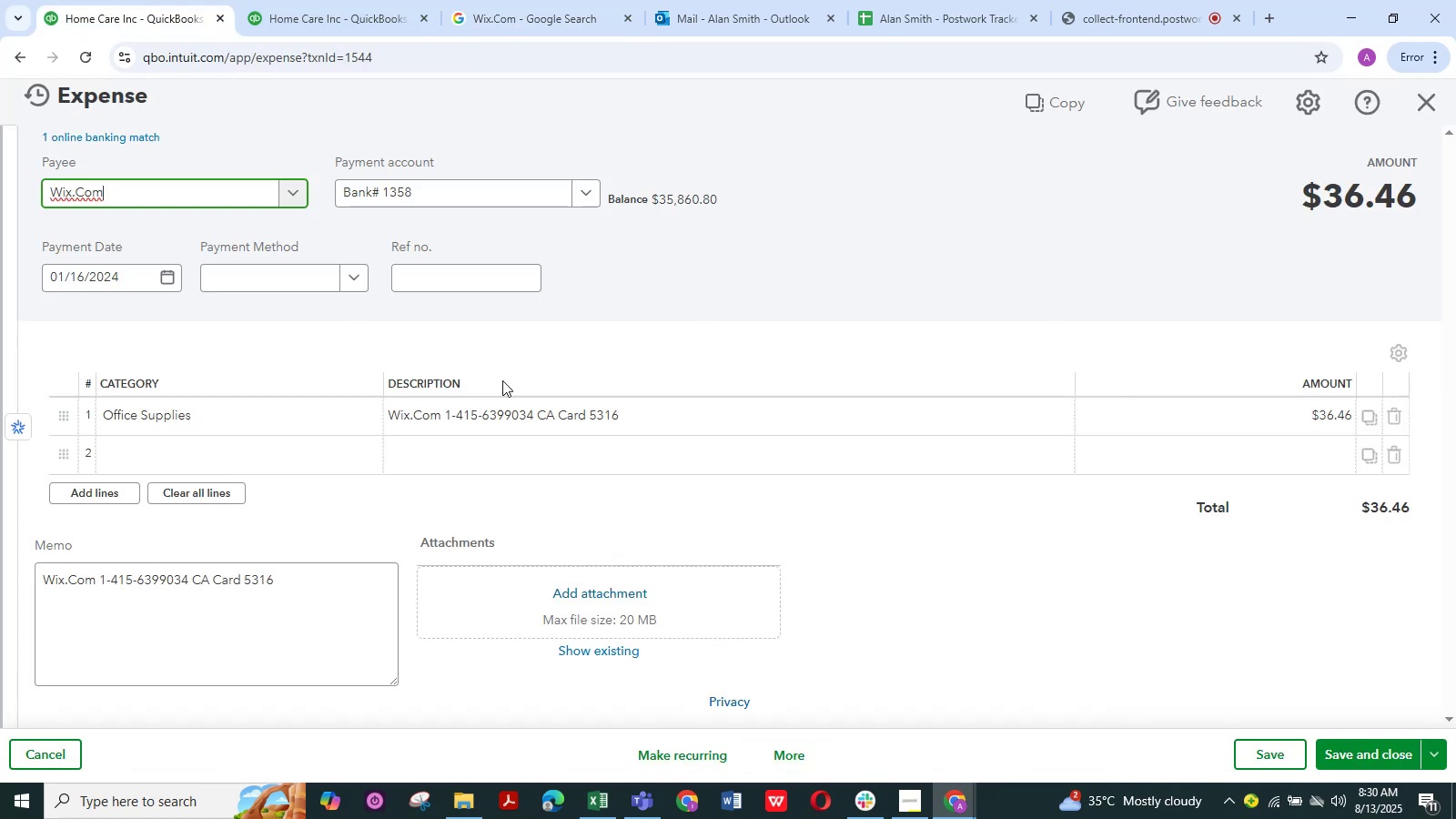 
left_click([309, 406])
 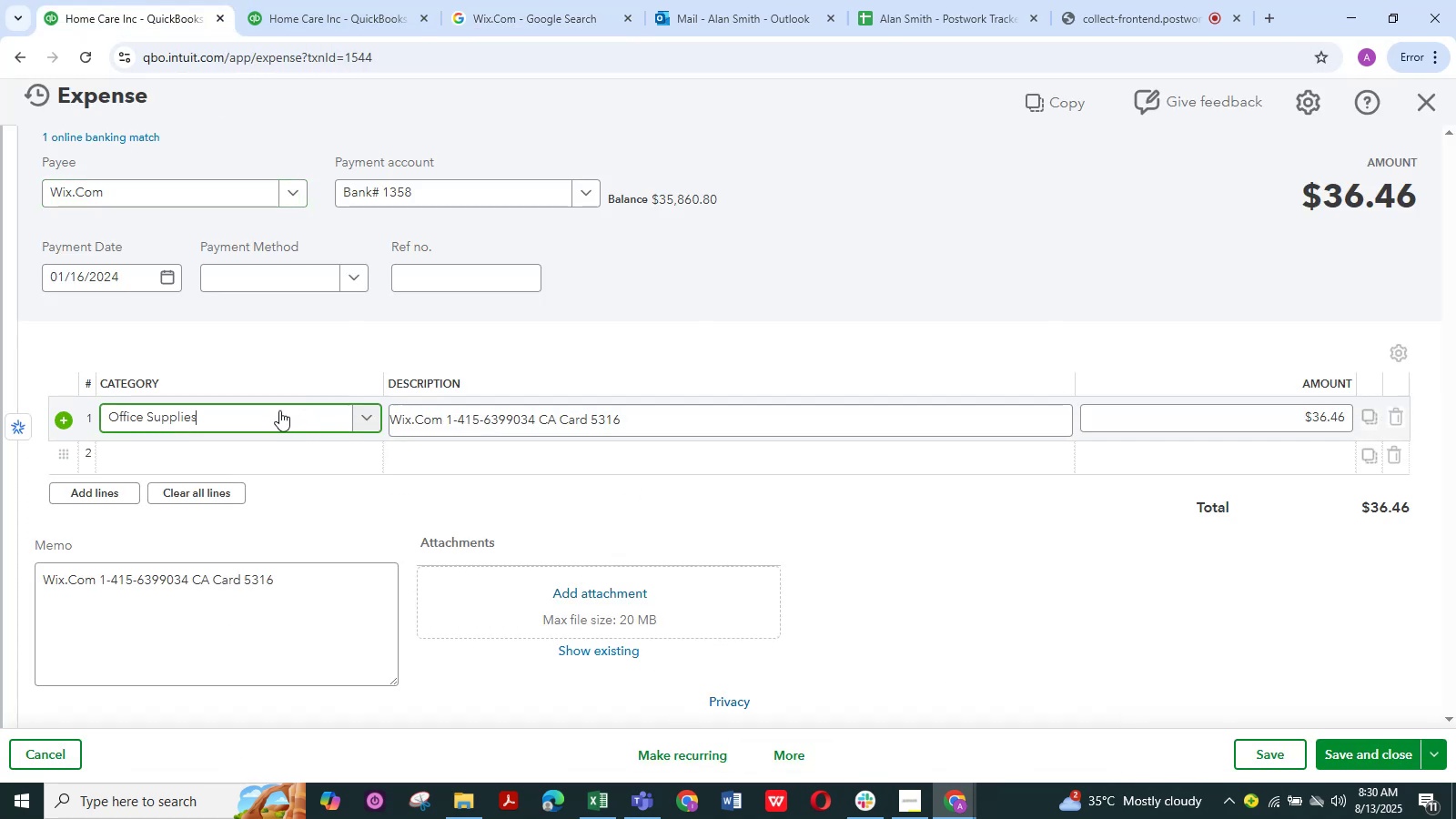 
left_click([249, 418])
 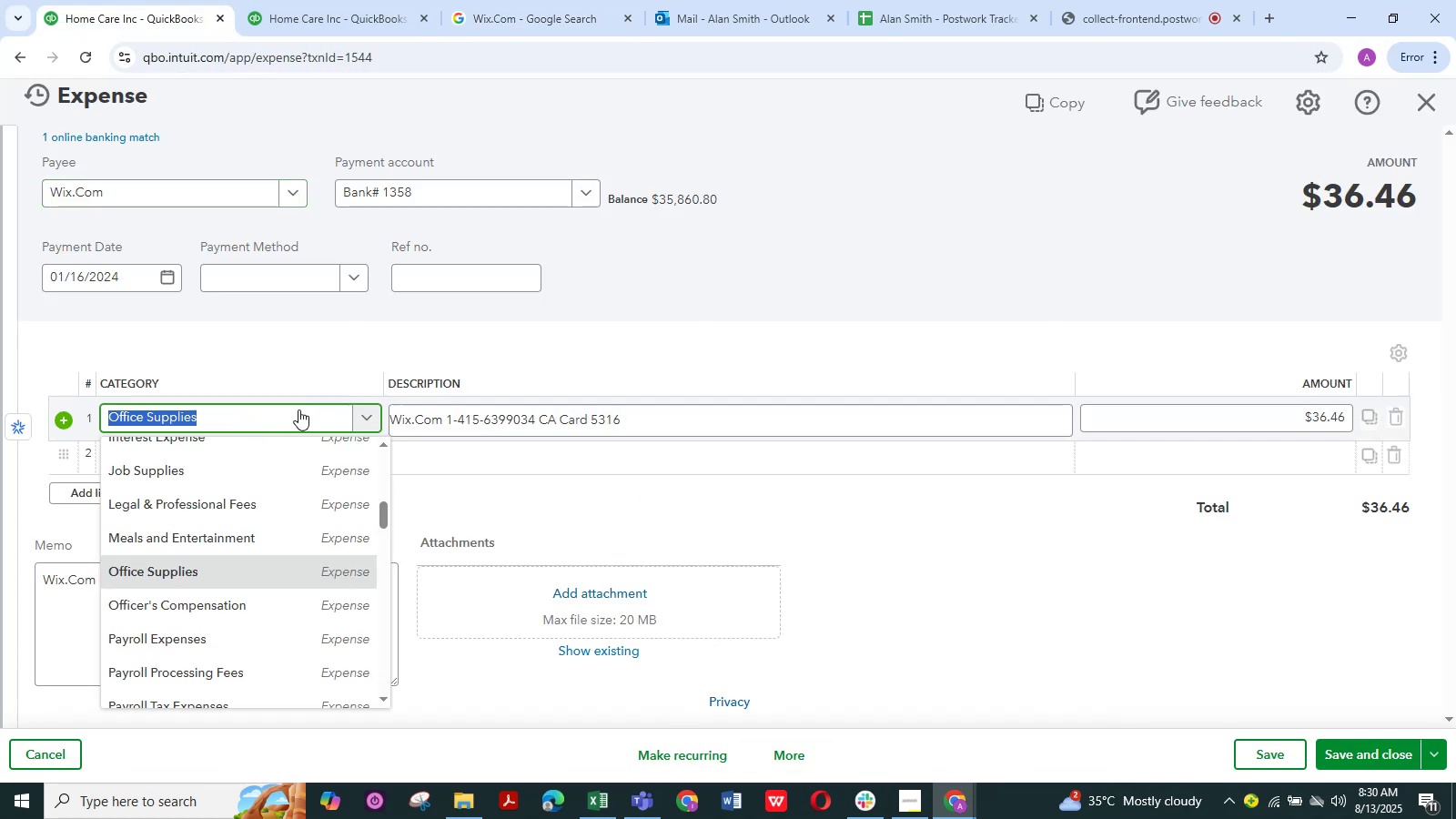 
type(dues)
 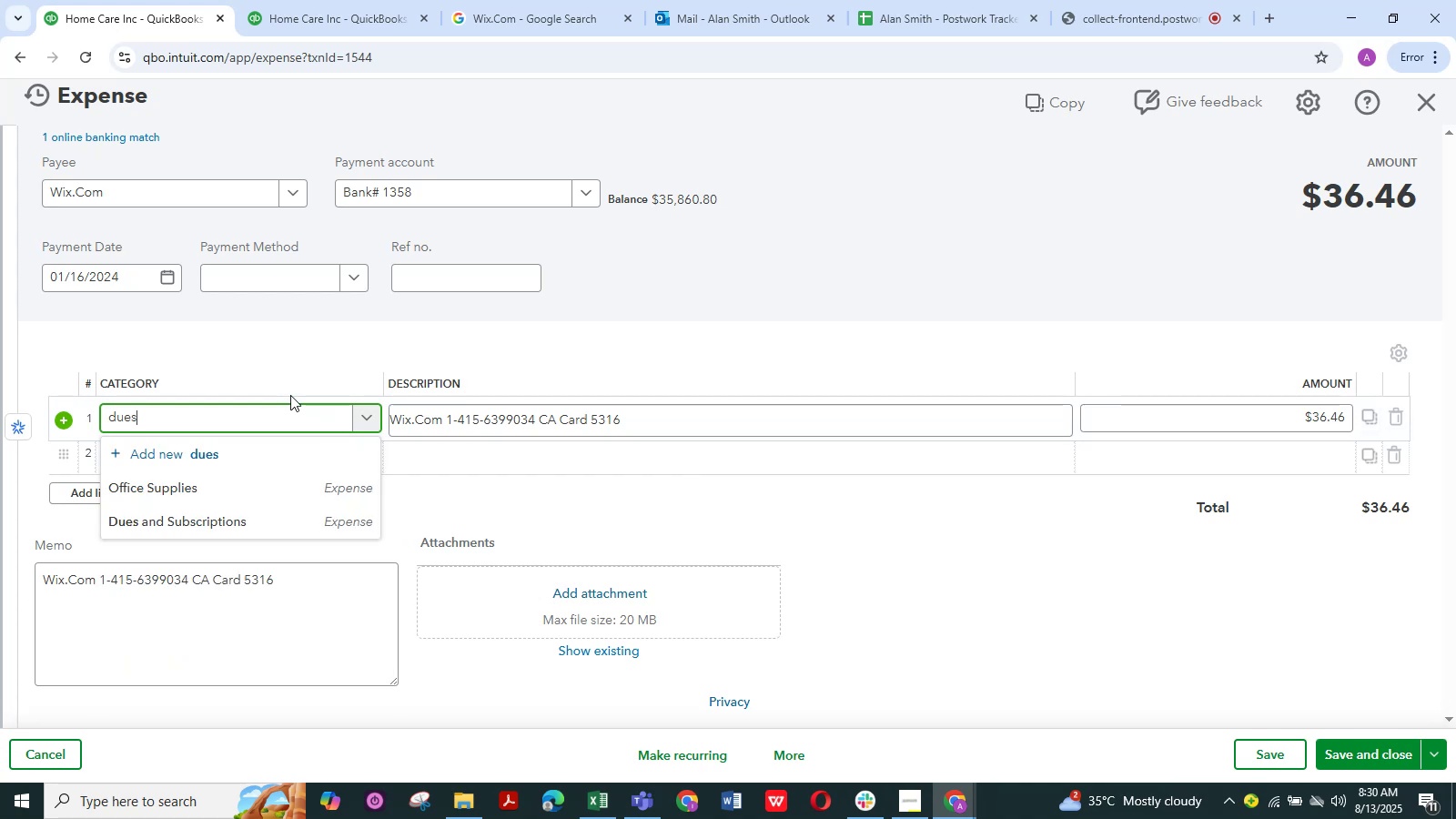 
wait(7.6)
 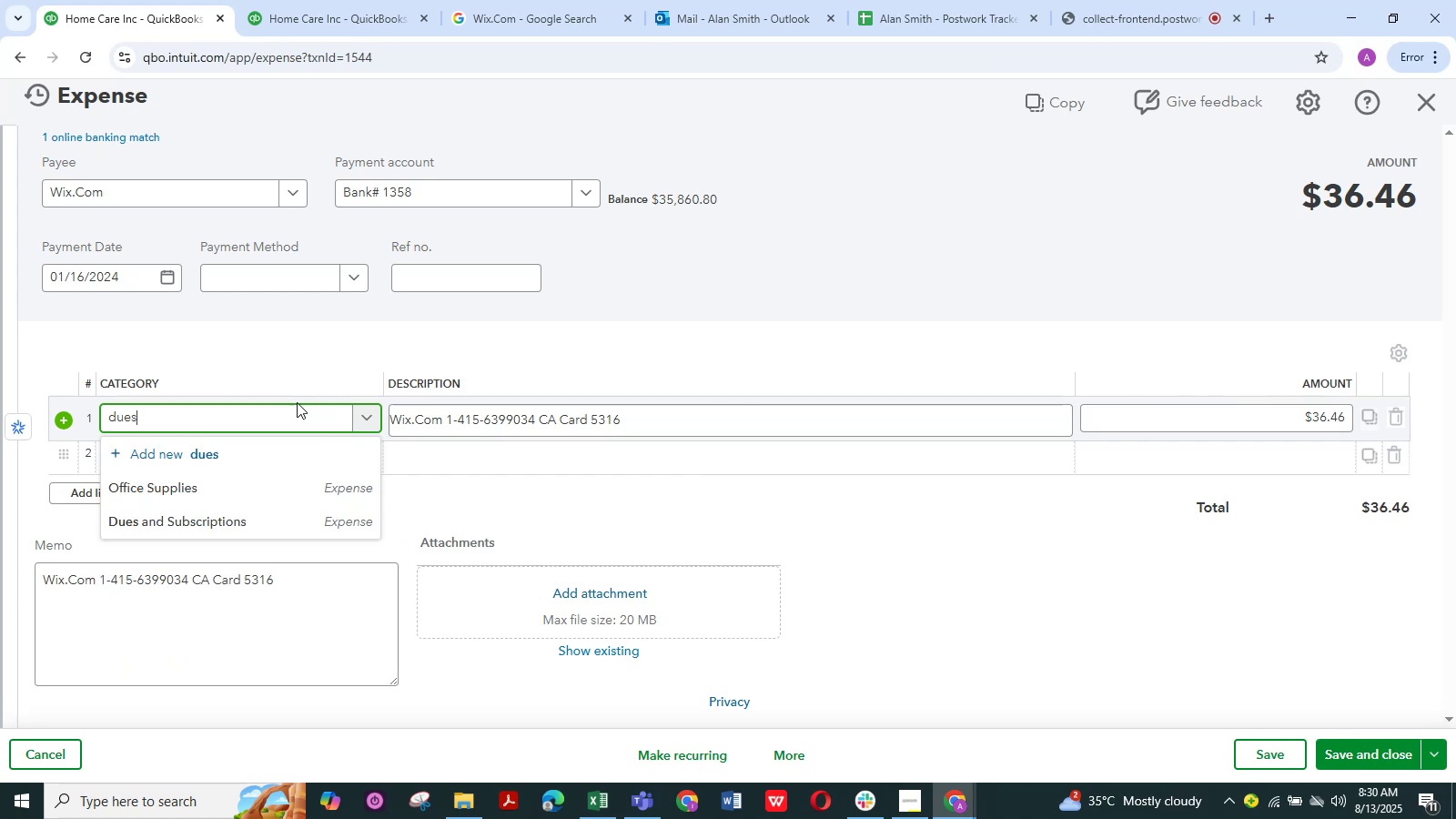 
left_click([264, 519])
 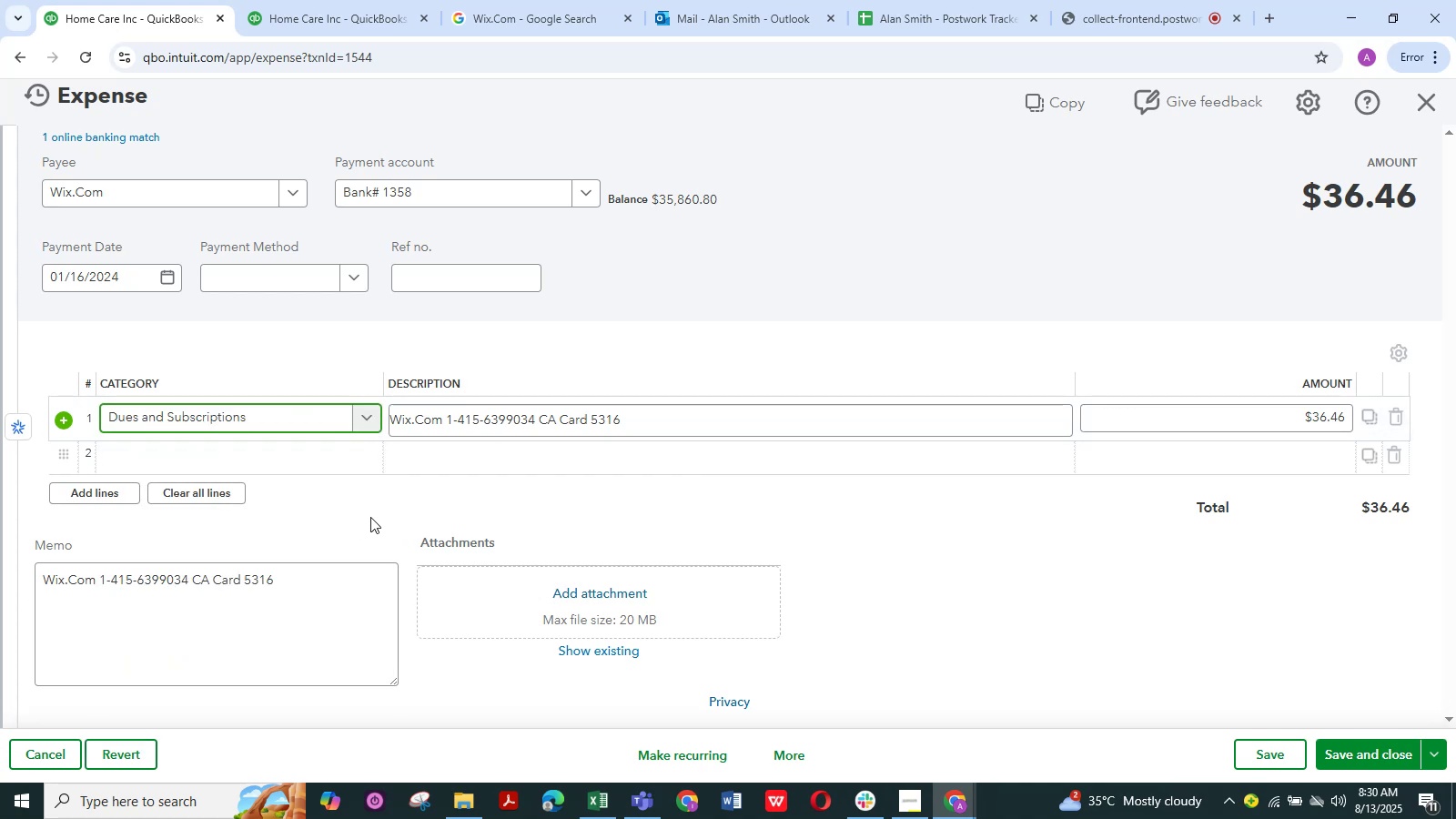 
left_click([370, 517])
 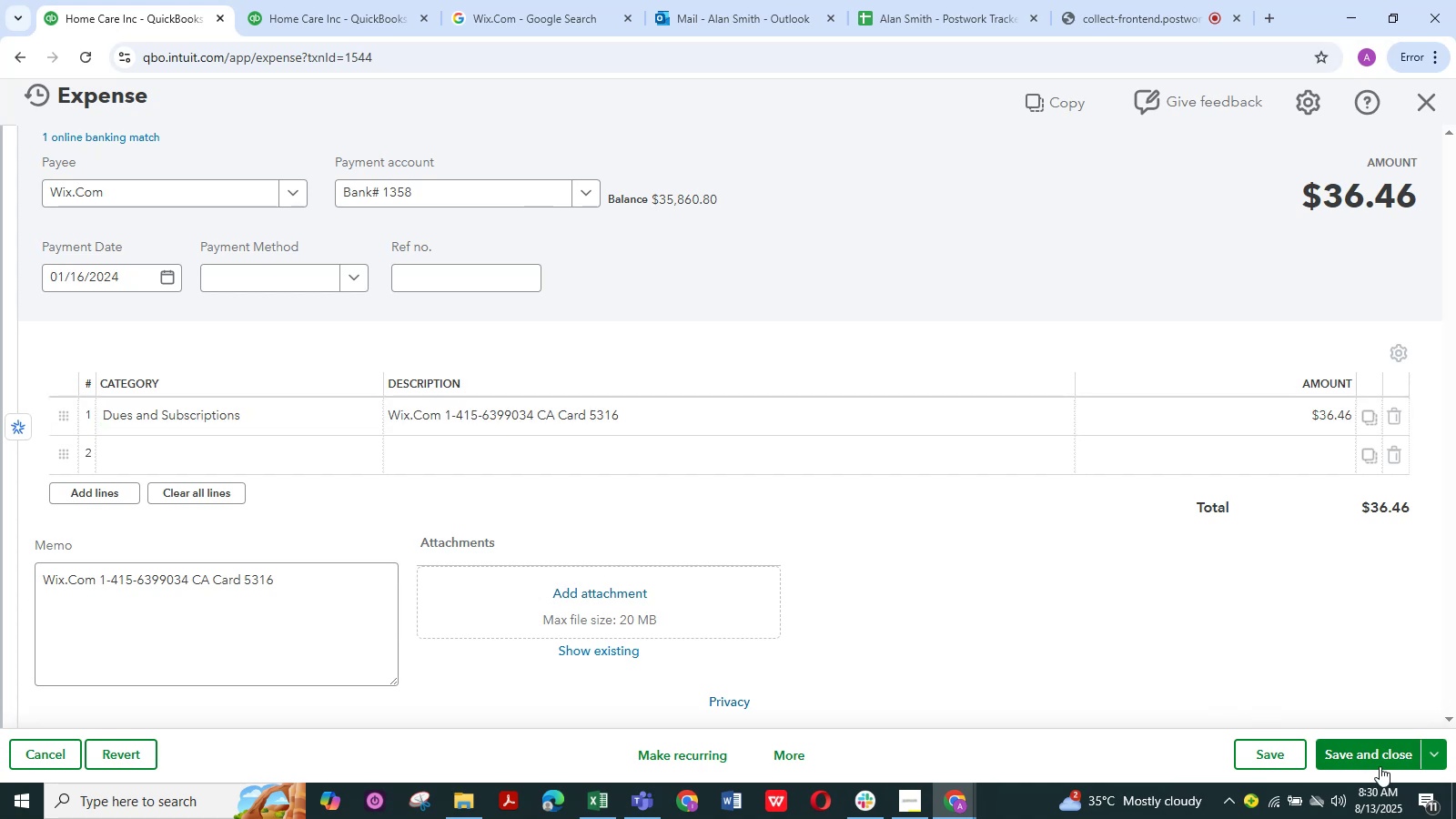 
left_click([1376, 760])
 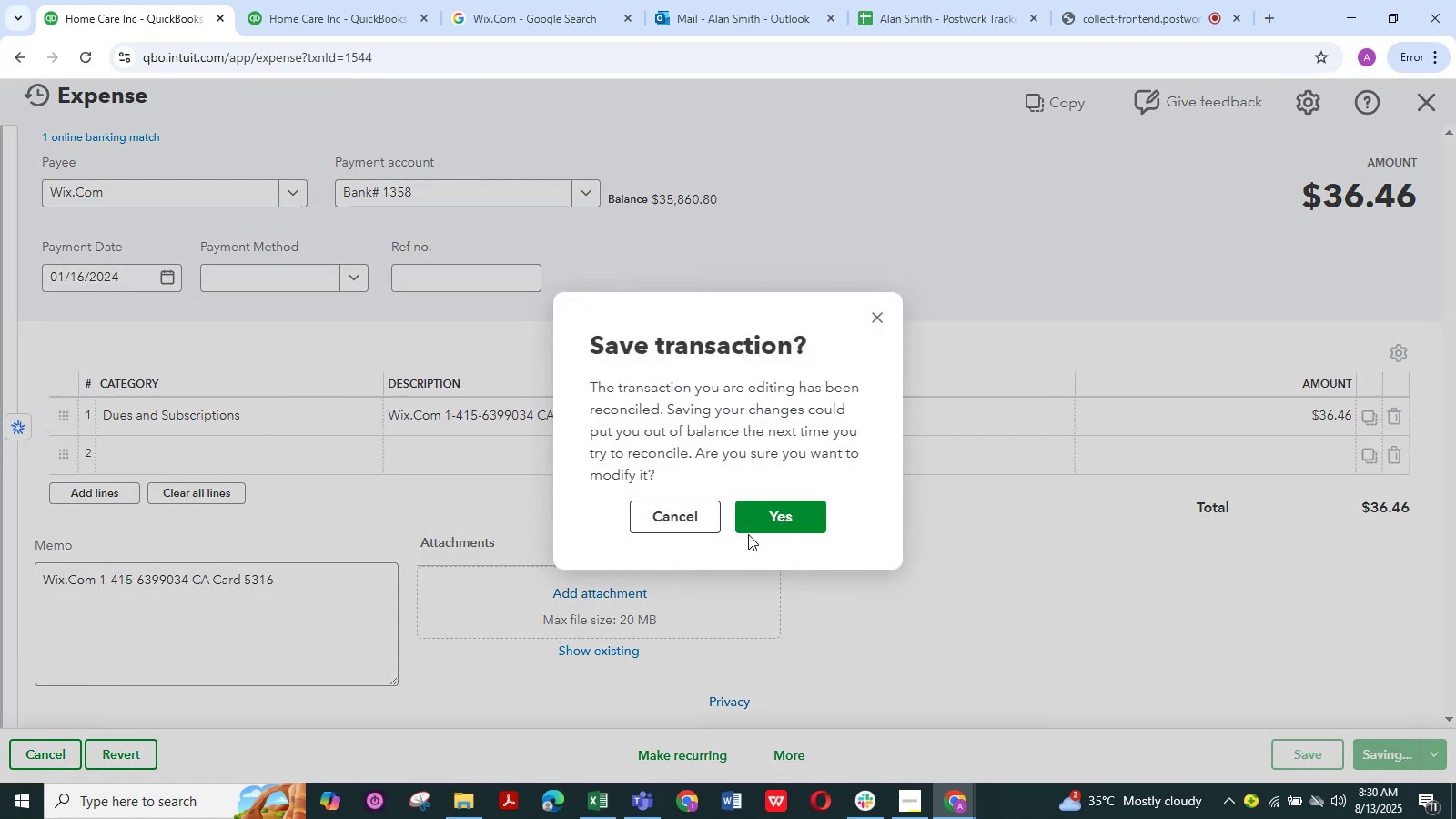 
left_click([756, 520])
 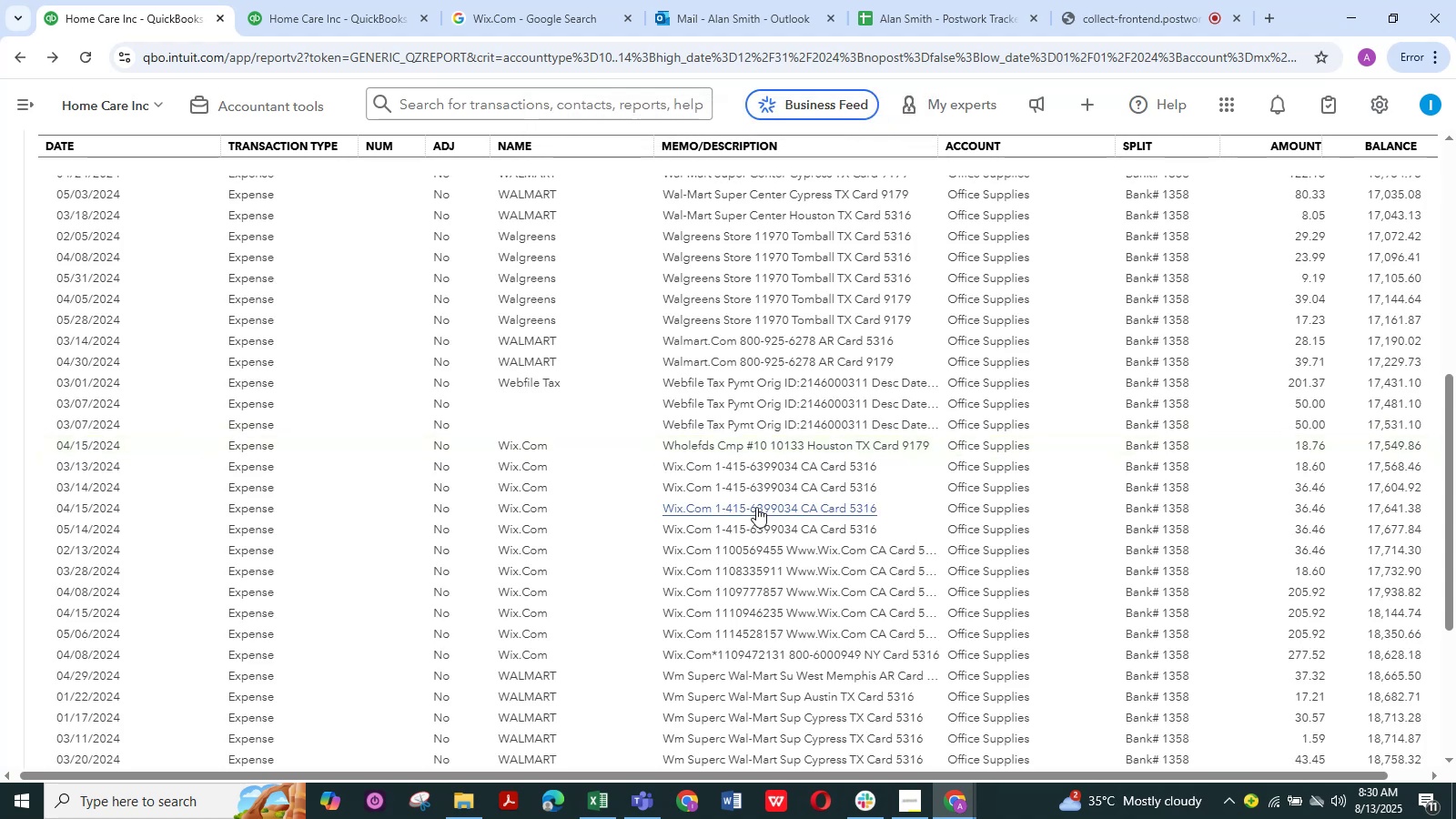 
wait(12.1)
 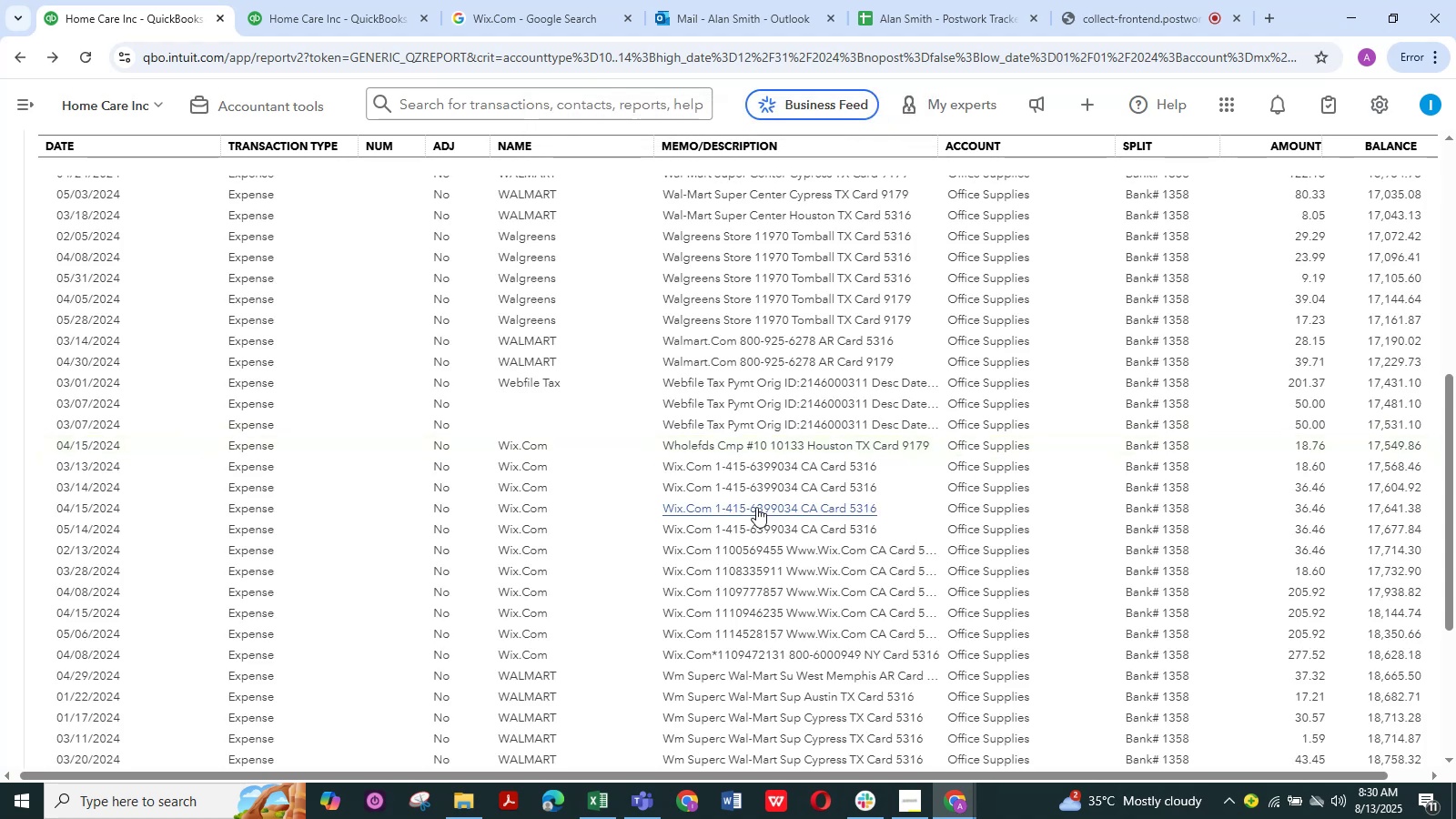 
scroll: coordinate [796, 448], scroll_direction: up, amount: 1.0
 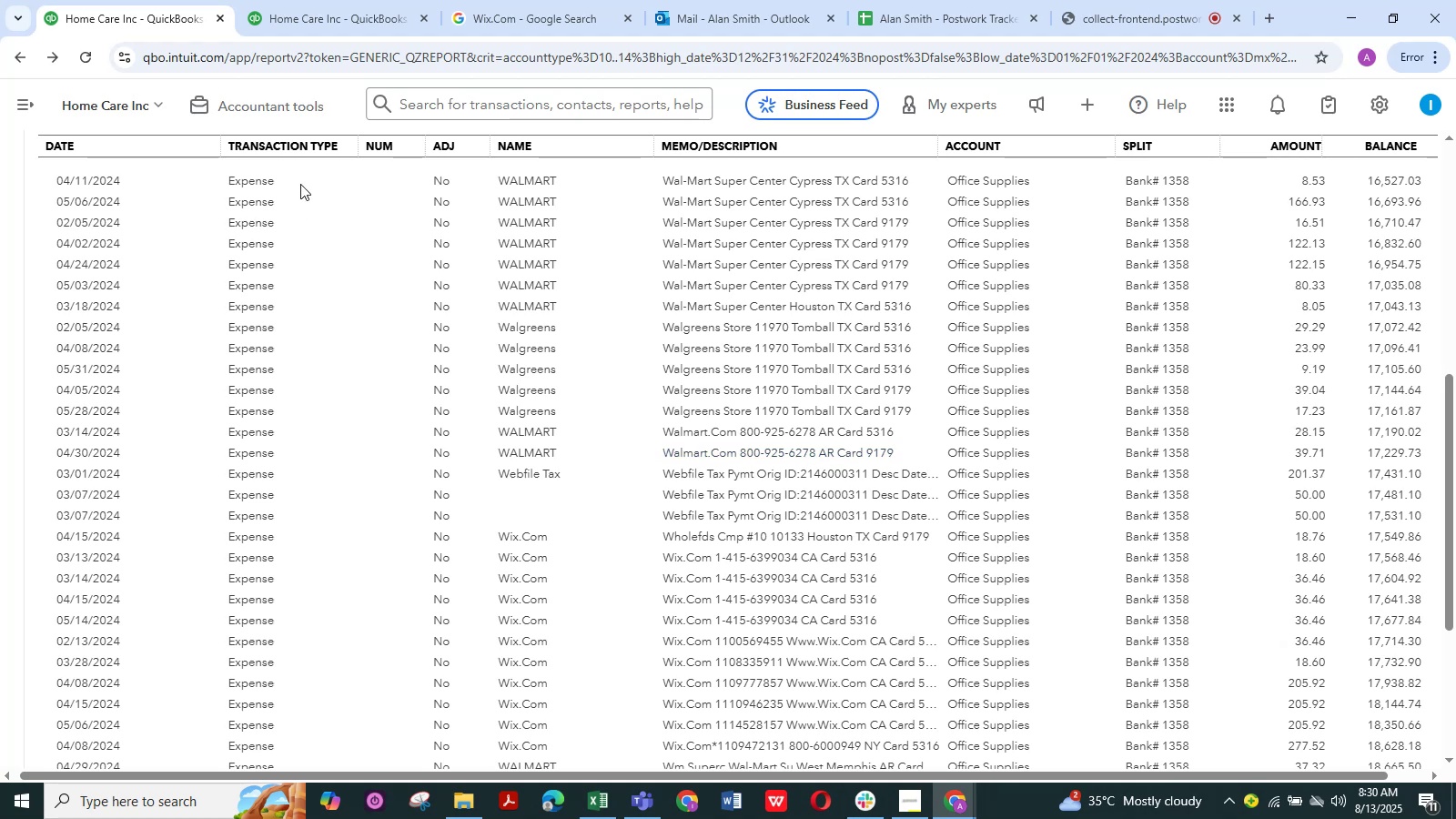 
left_click([318, 0])
 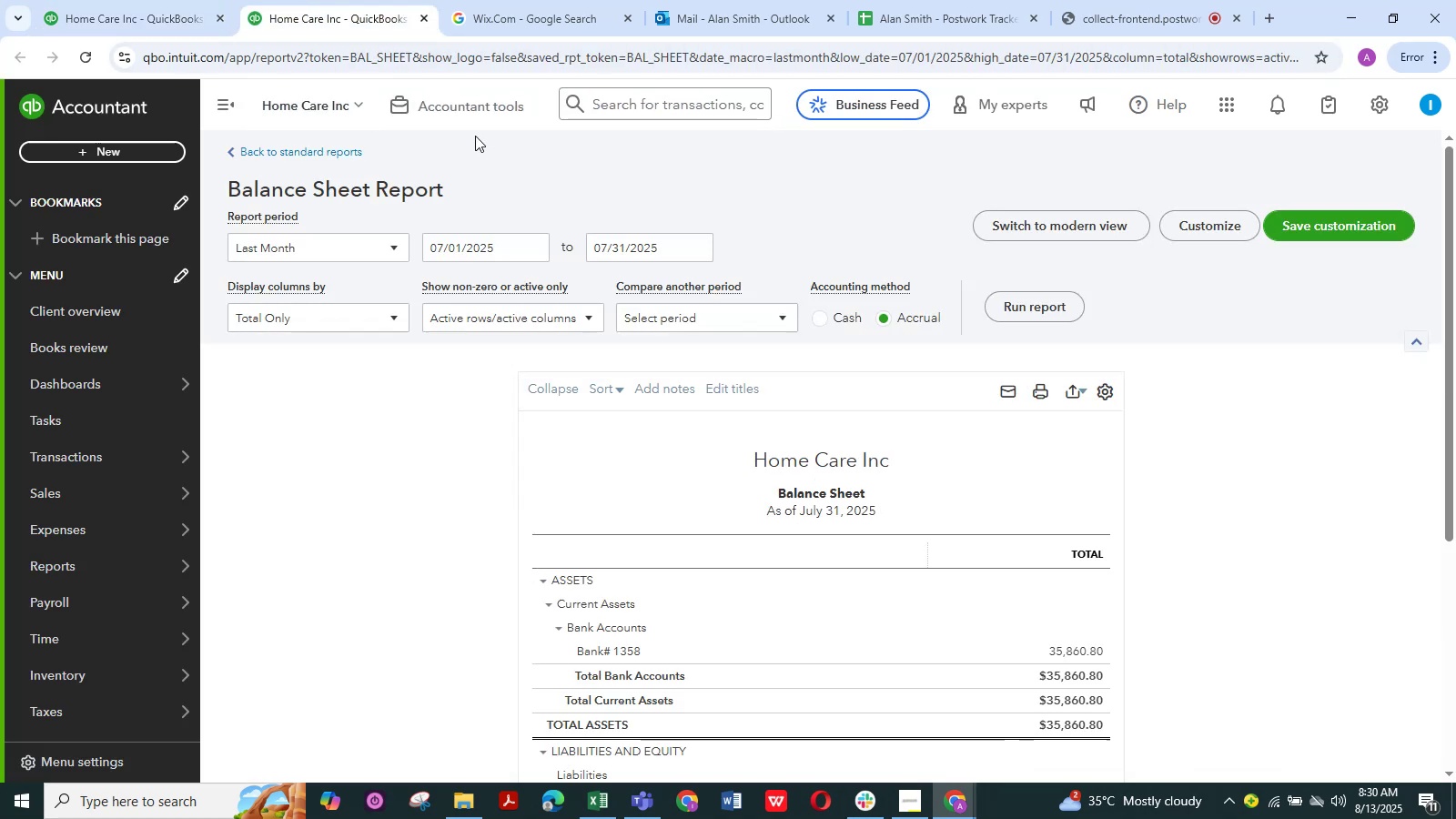 
left_click([456, 112])
 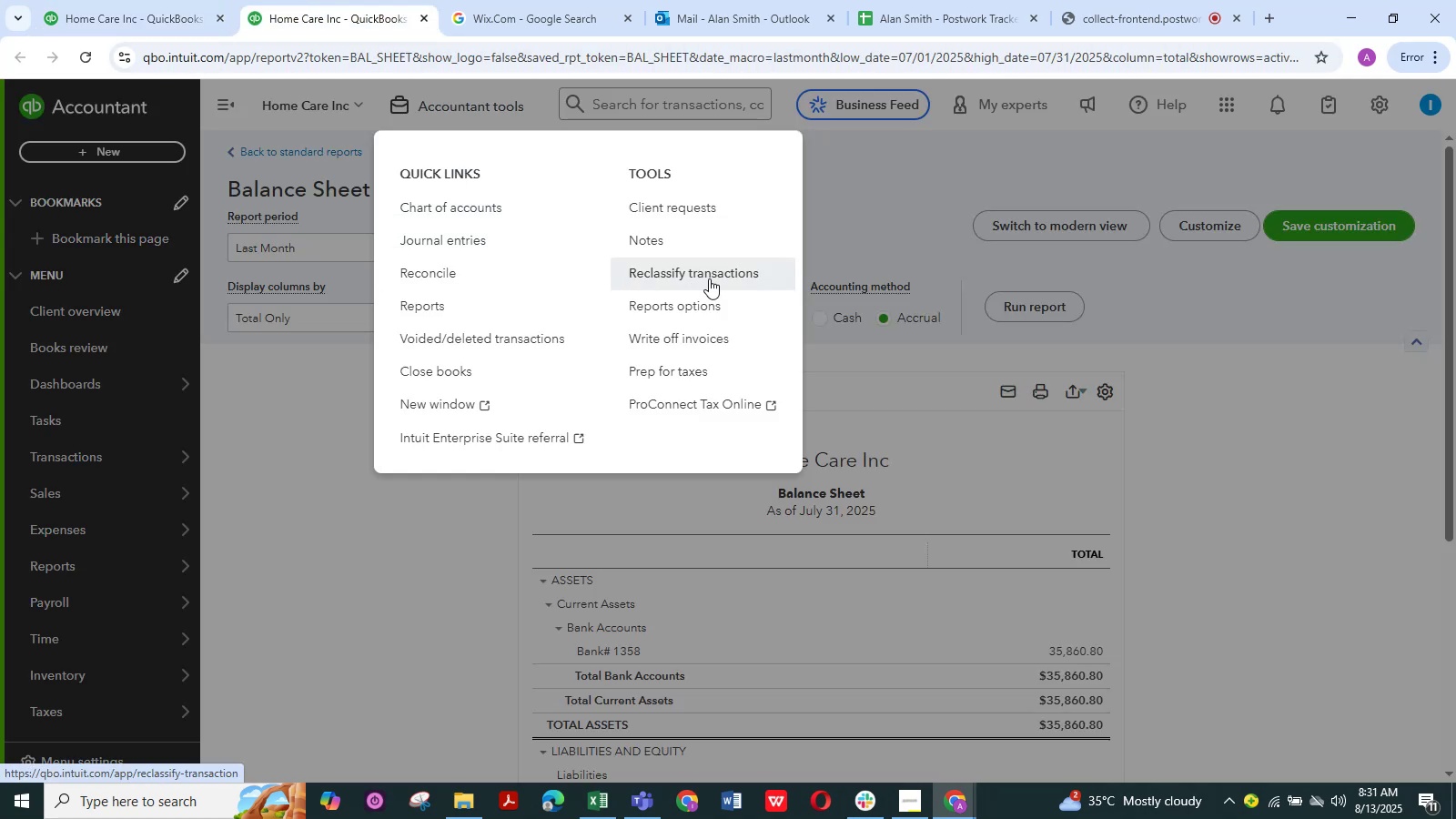 
left_click([709, 278])
 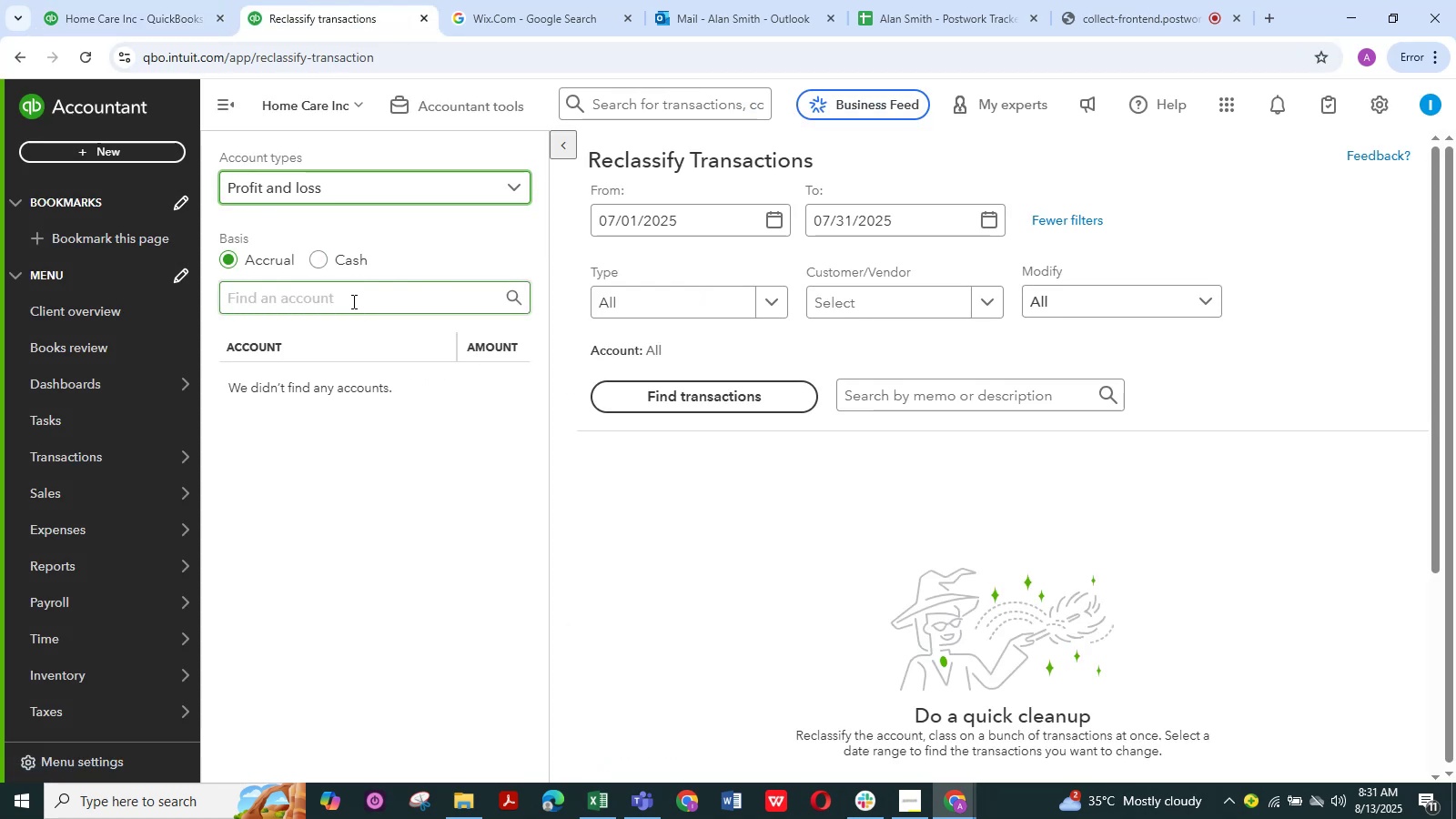 
wait(6.06)
 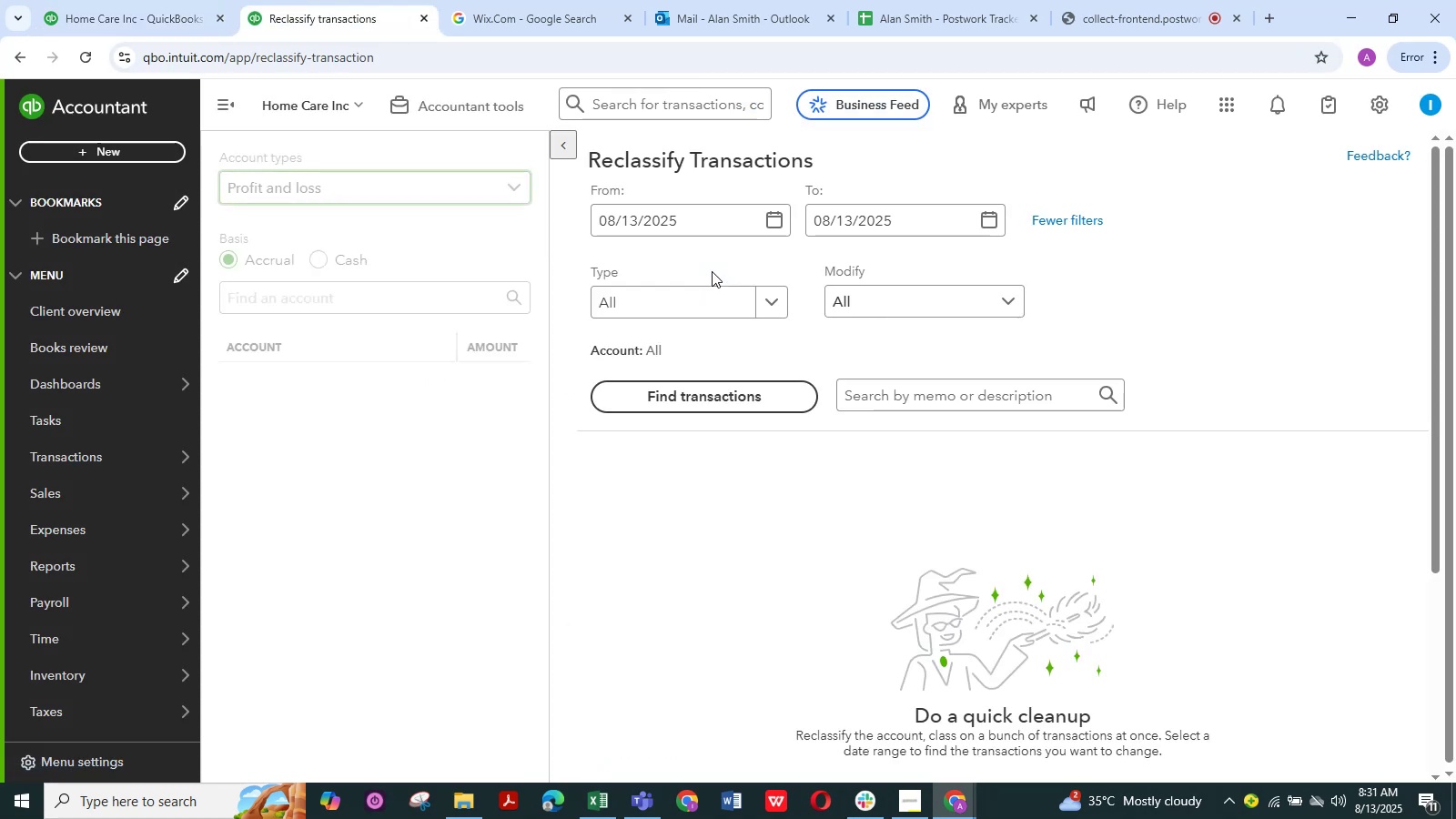 
left_click_drag(start_coordinate=[698, 217], to_coordinate=[518, 209])
 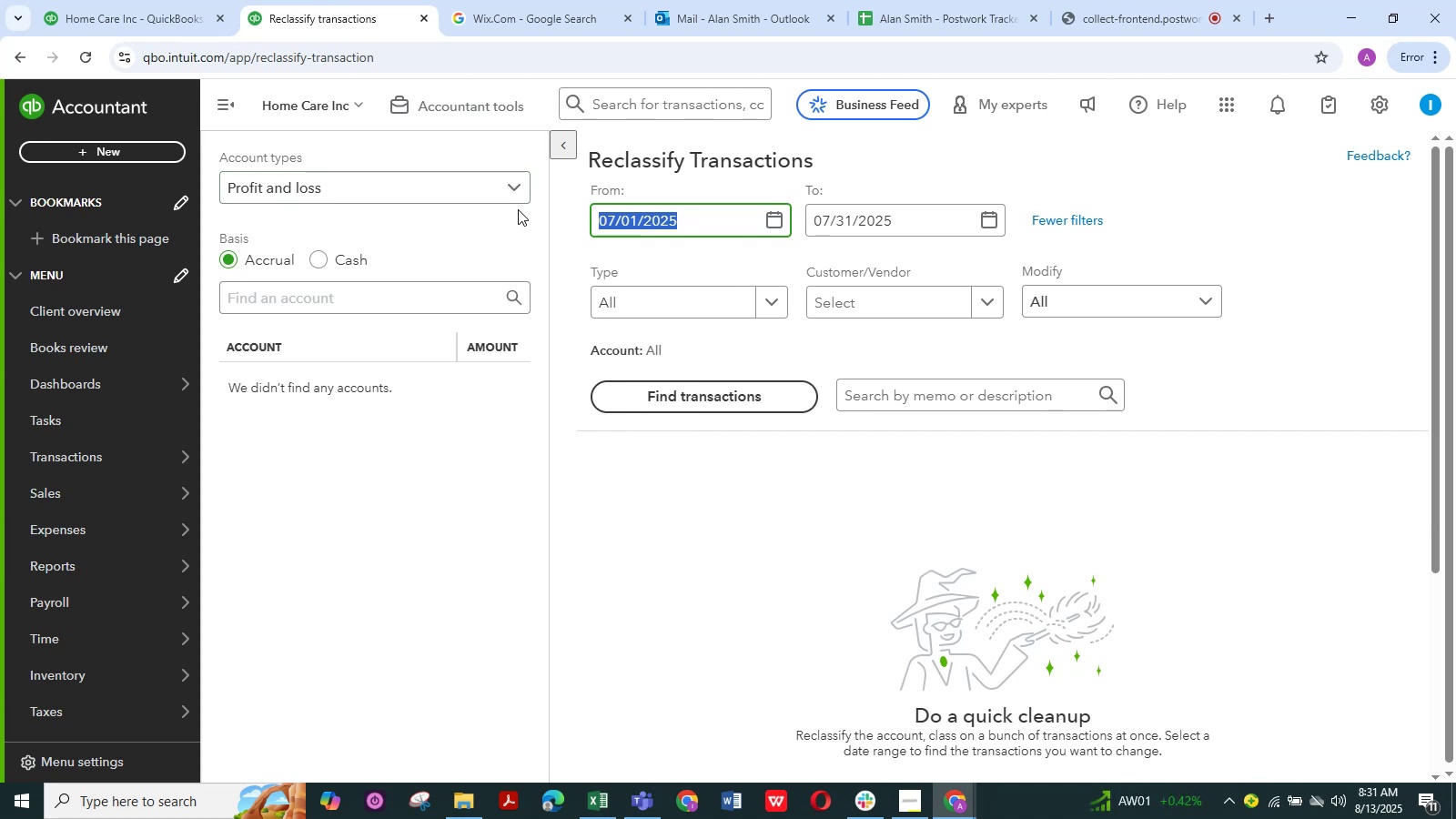 
key(Numpad0)
 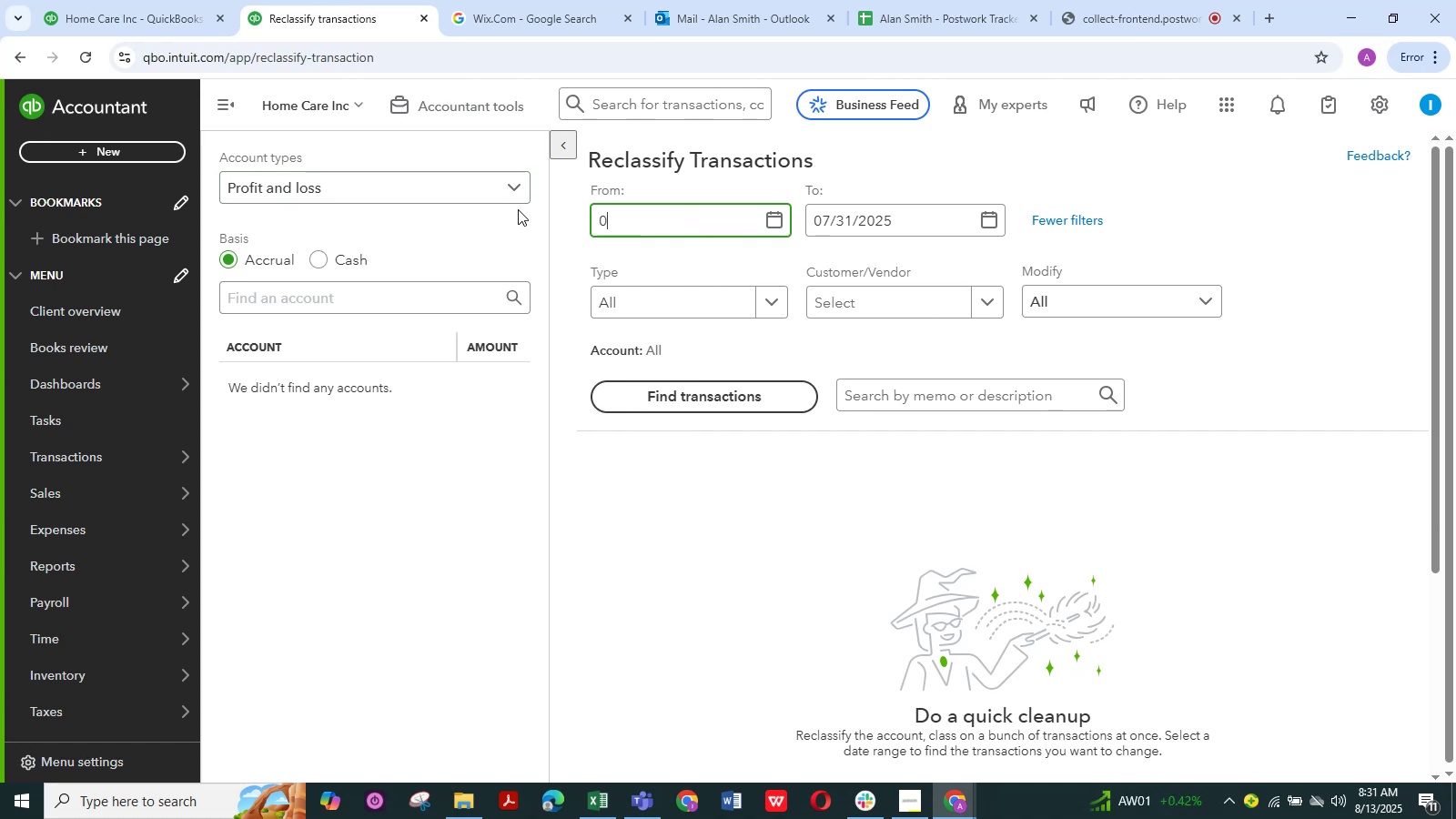 
key(Numpad1)
 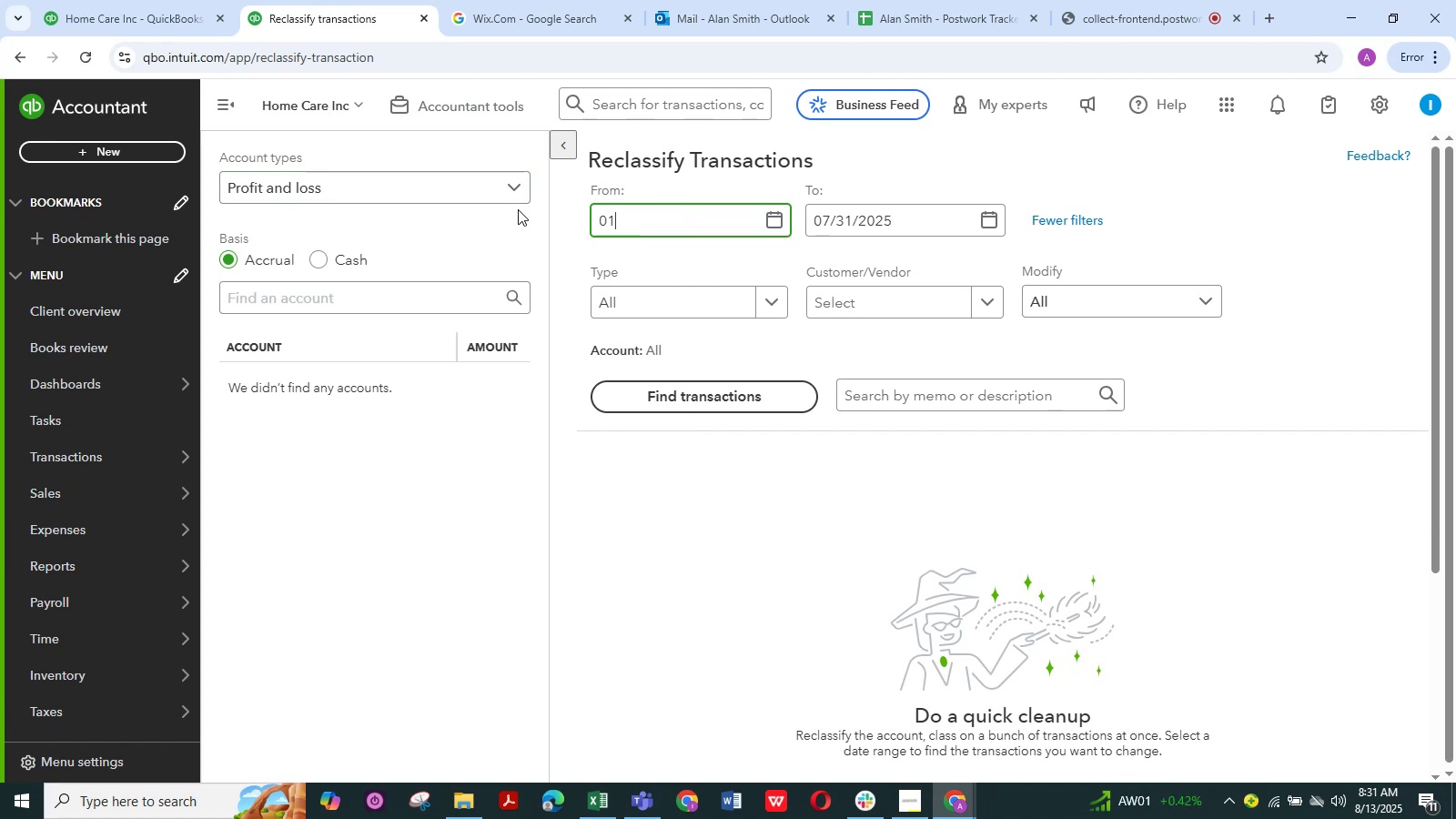 
key(NumpadDivide)
 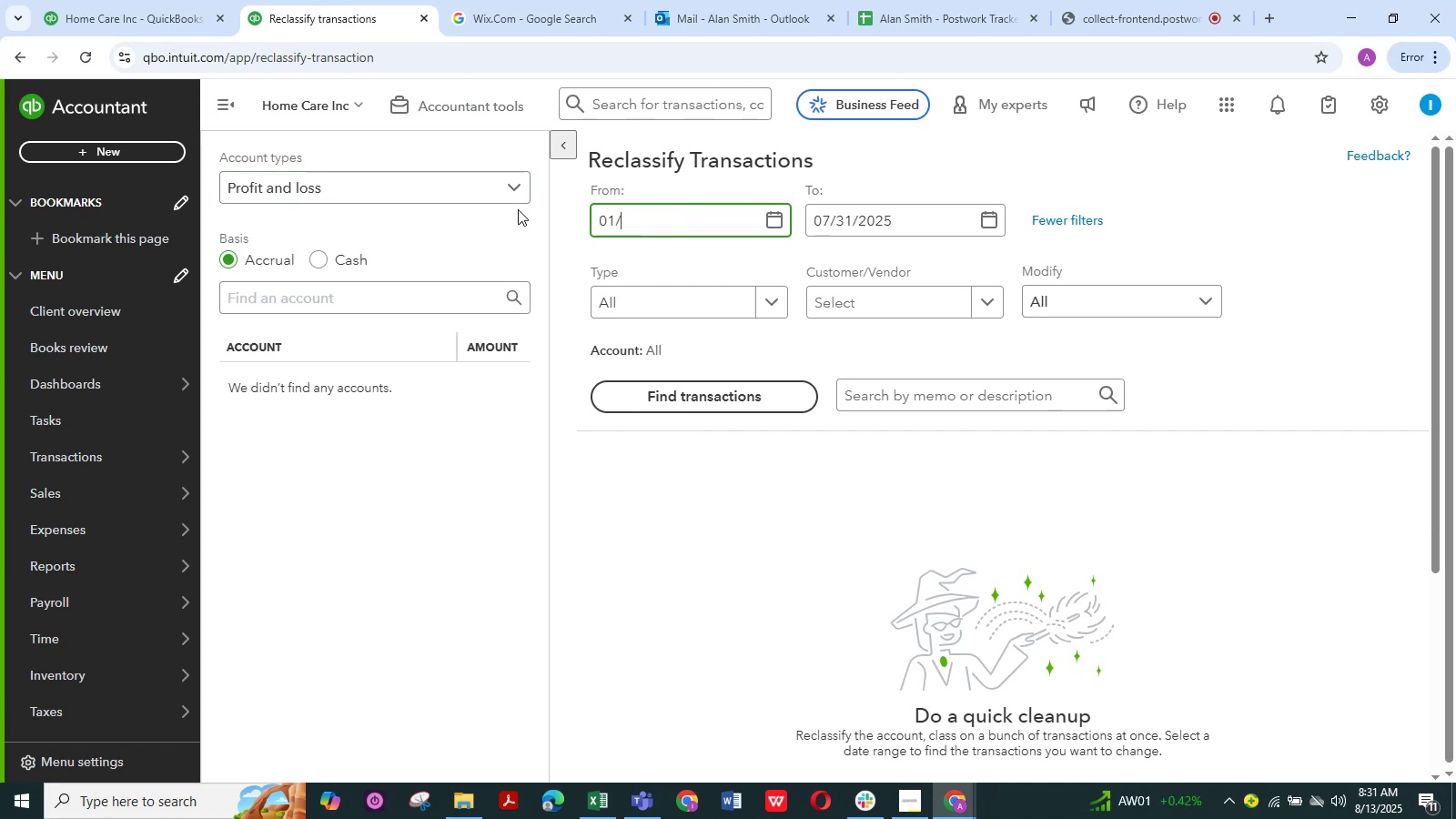 
key(Numpad0)
 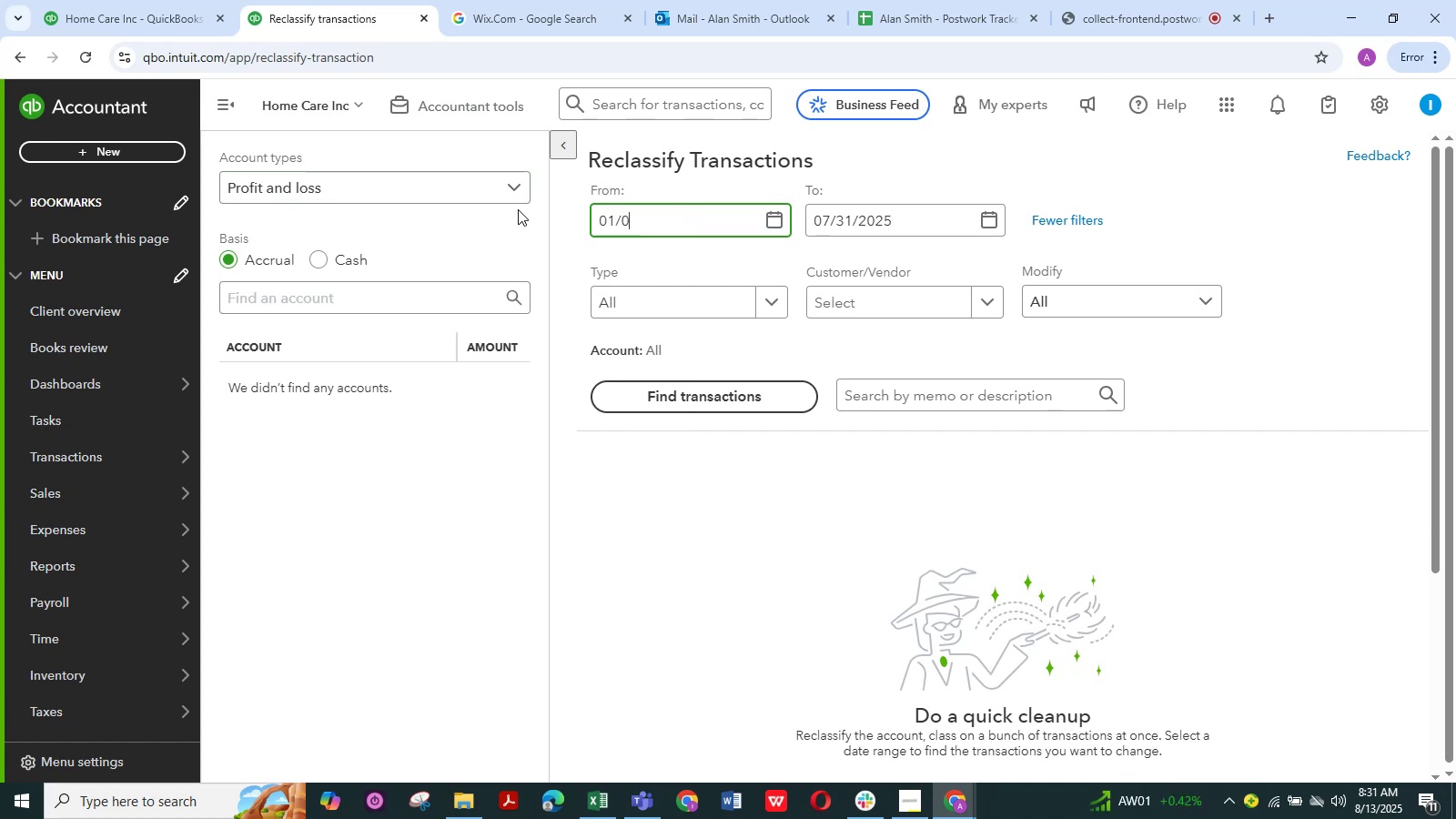 
key(Numpad1)
 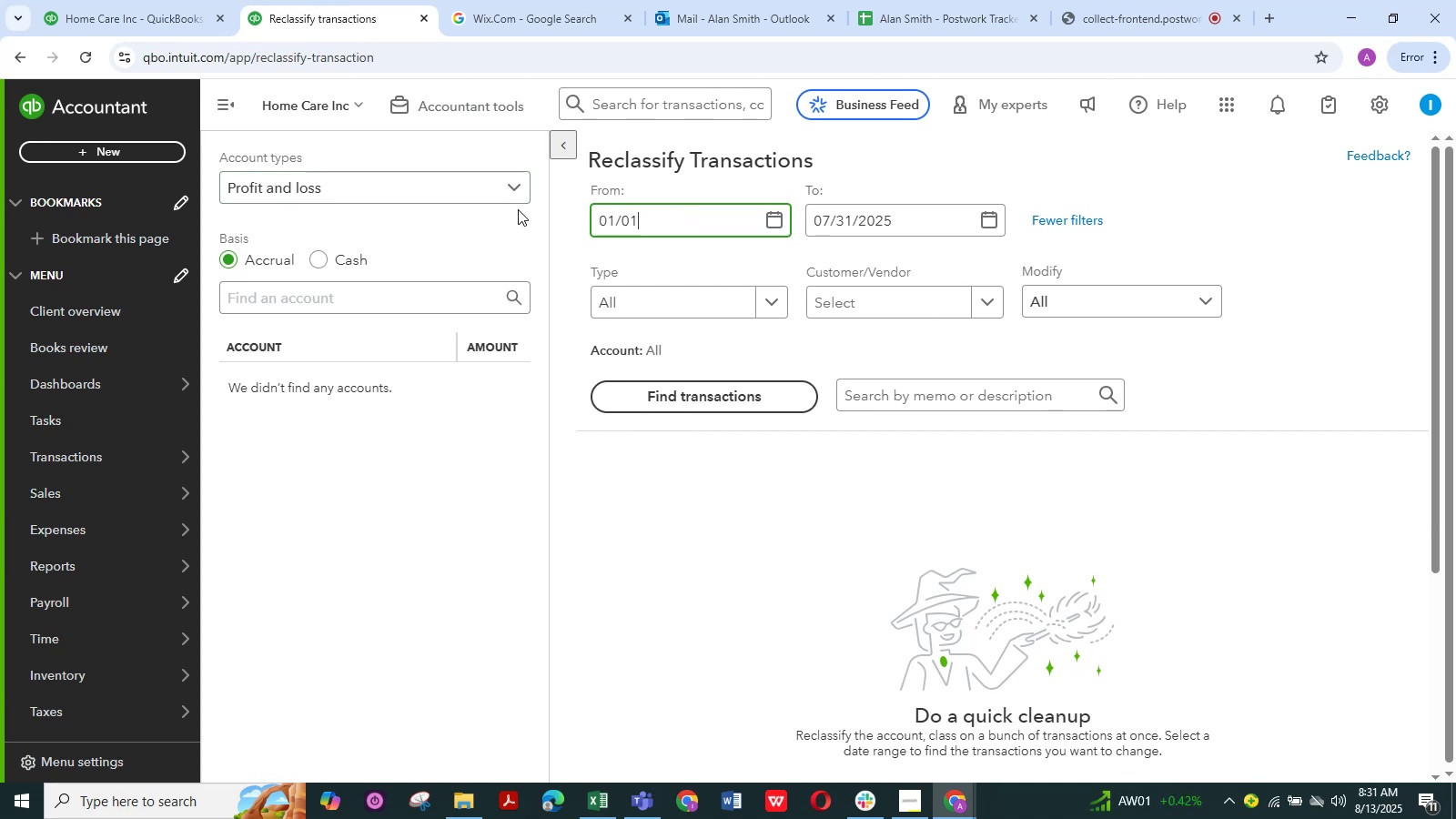 
key(NumpadDivide)
 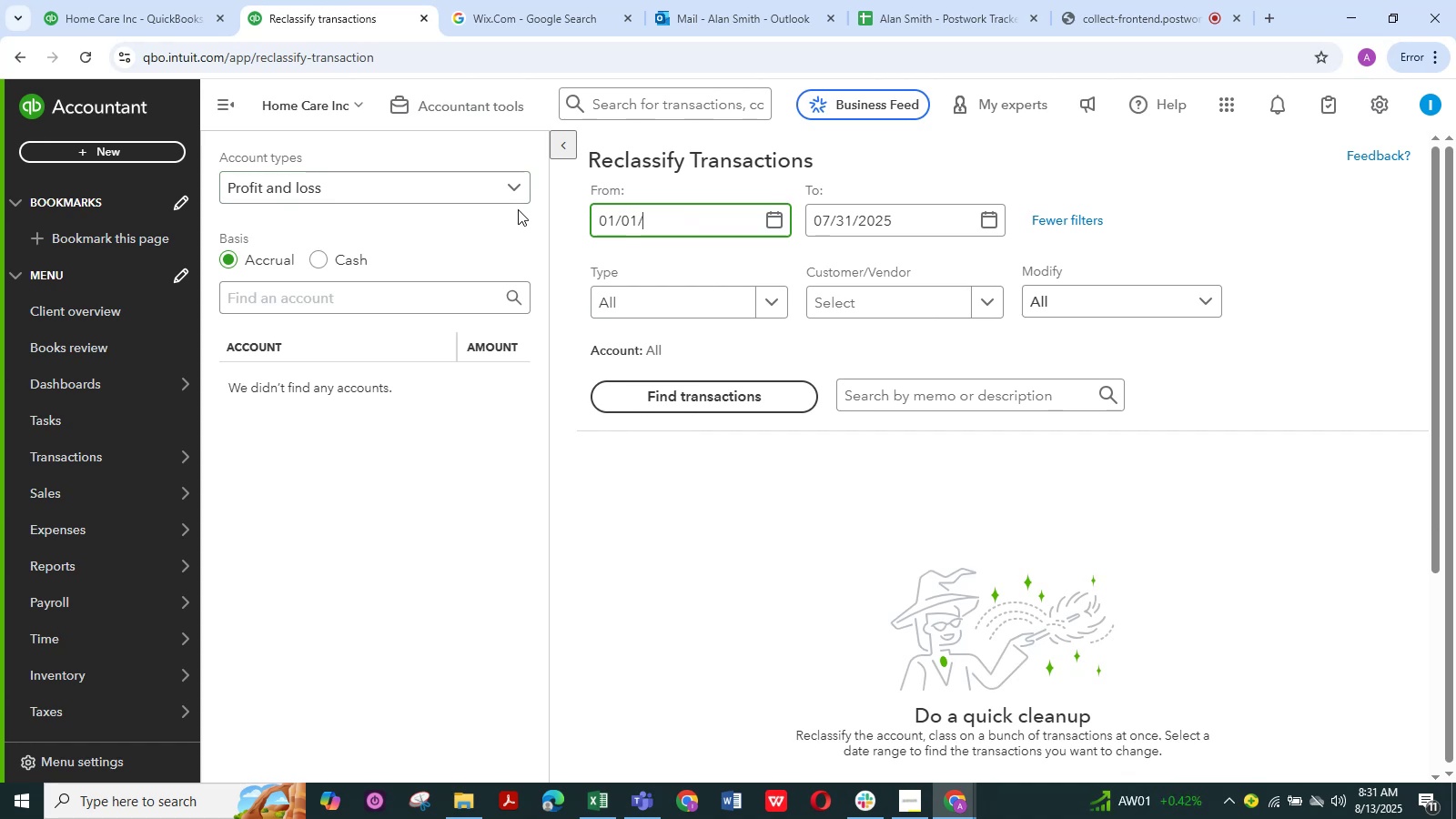 
key(Numpad2)
 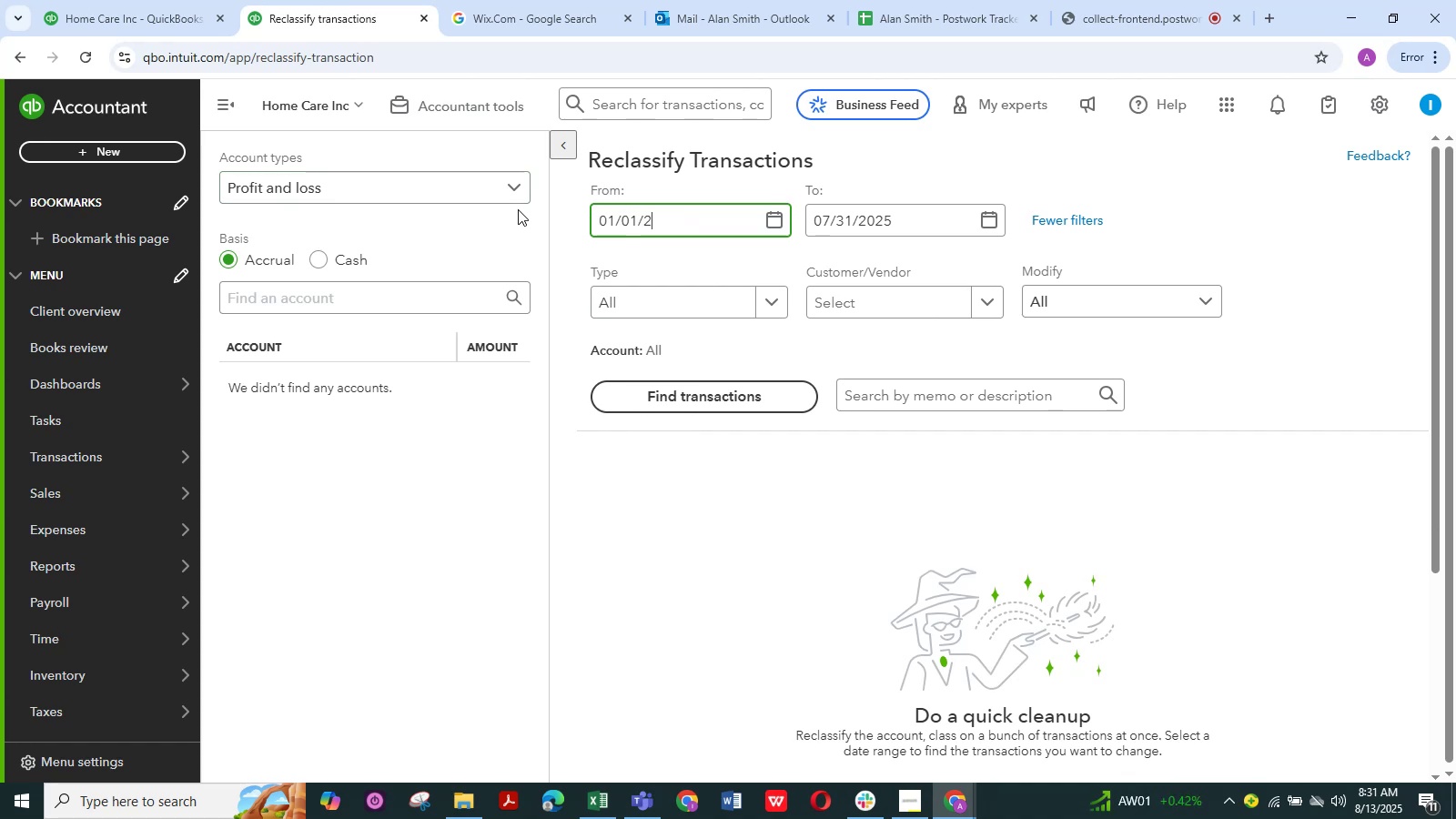 
key(Numpad0)
 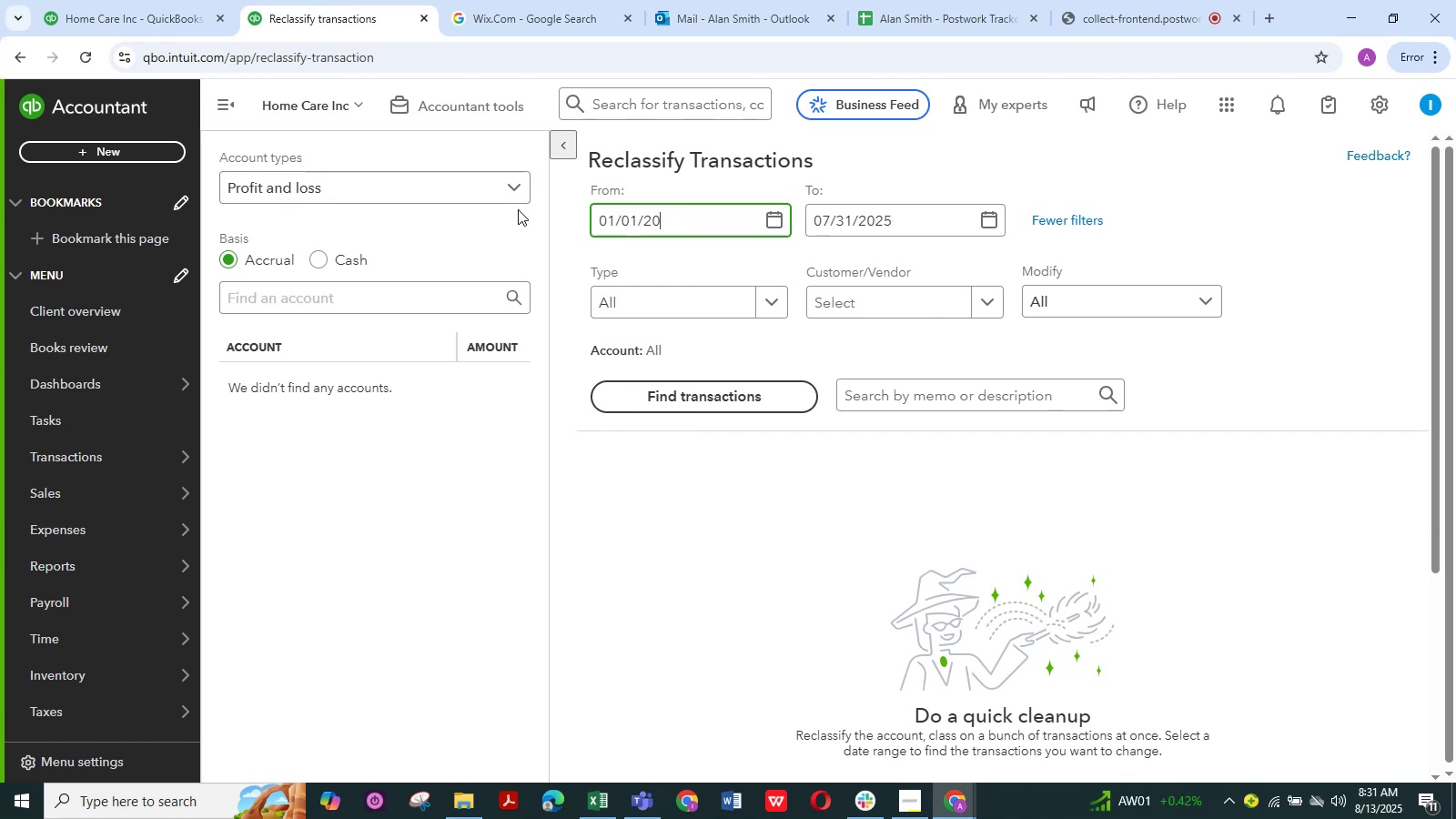 
key(Numpad2)
 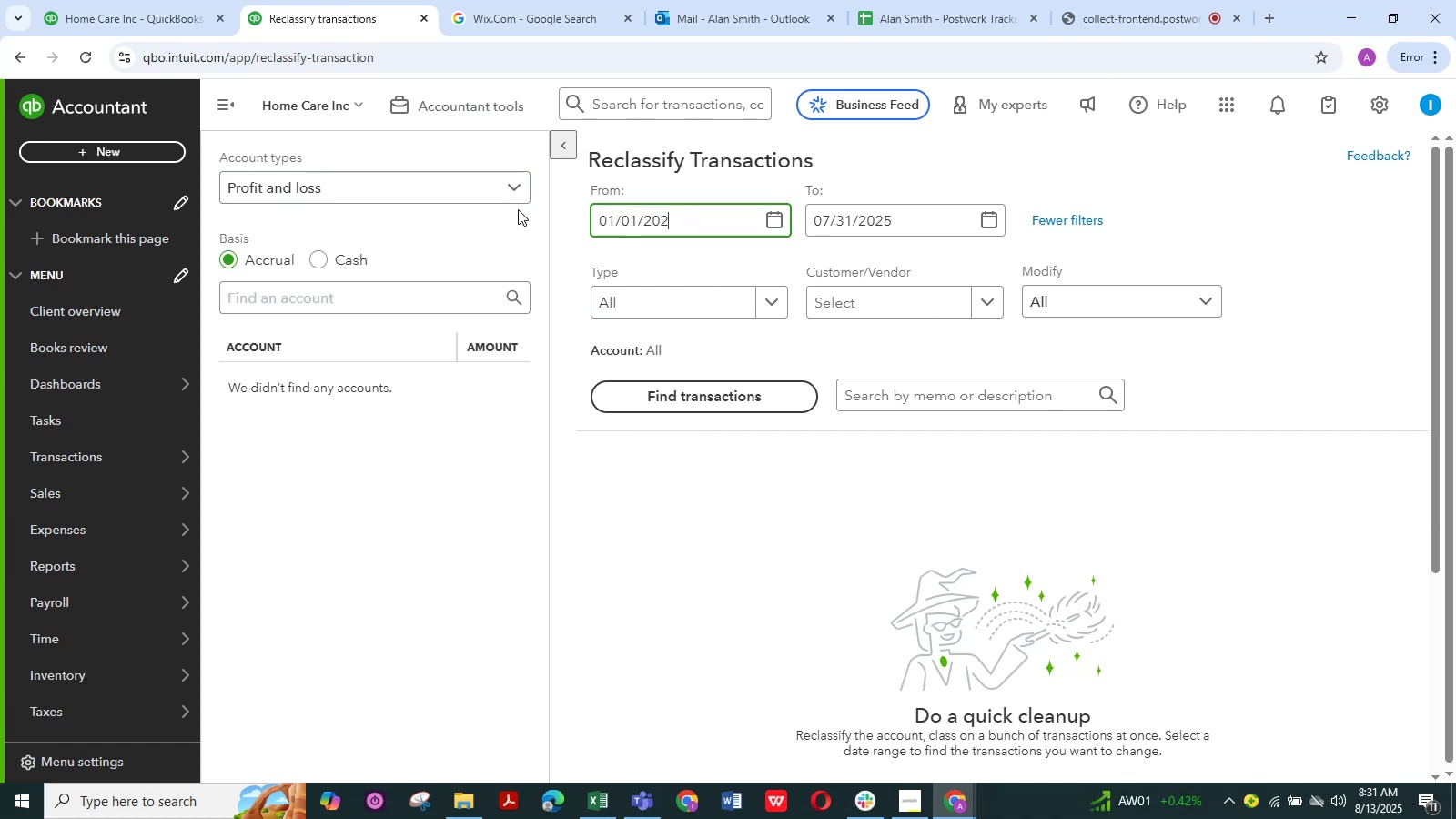 
key(Numpad4)
 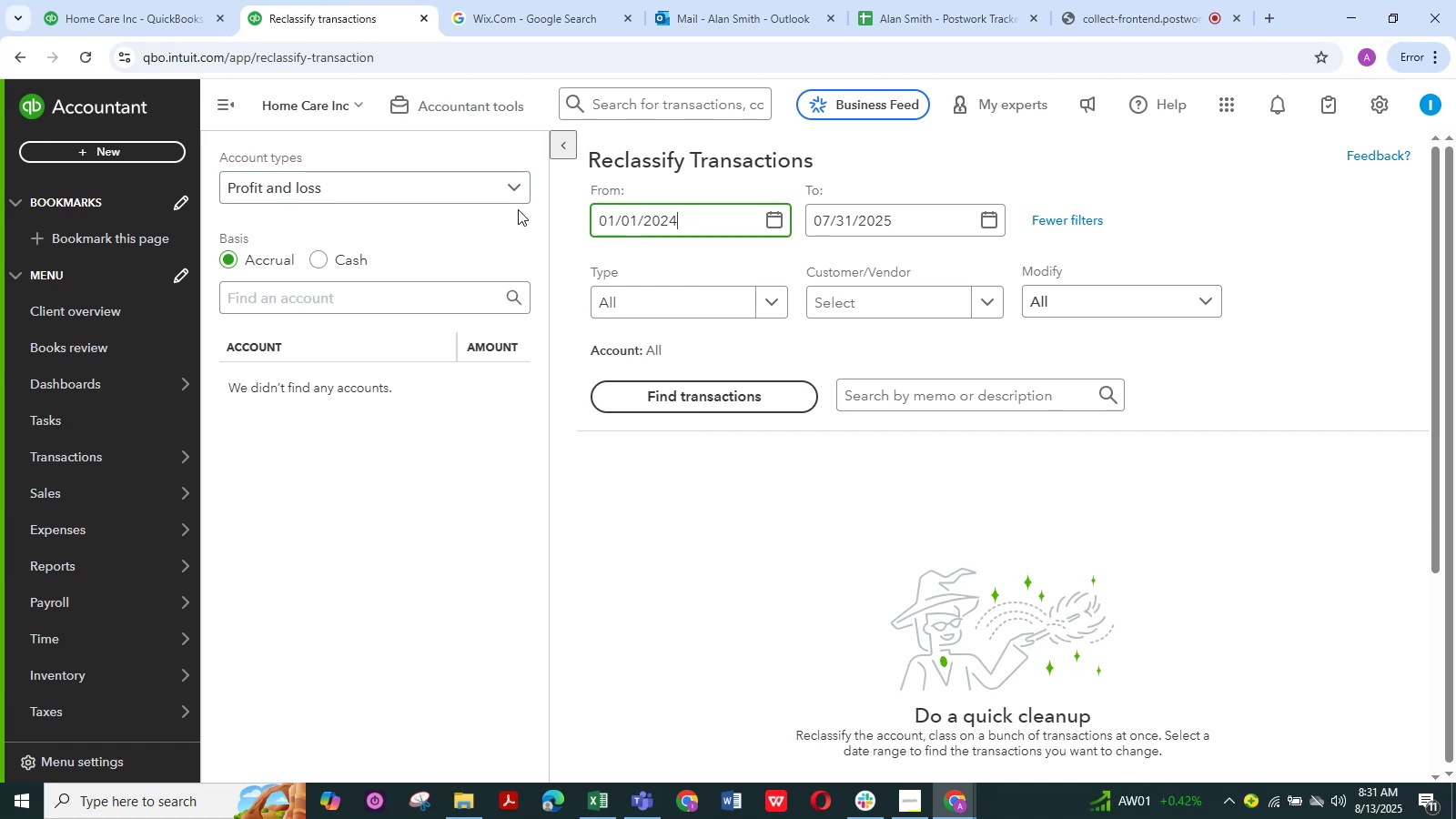 
key(Tab)
 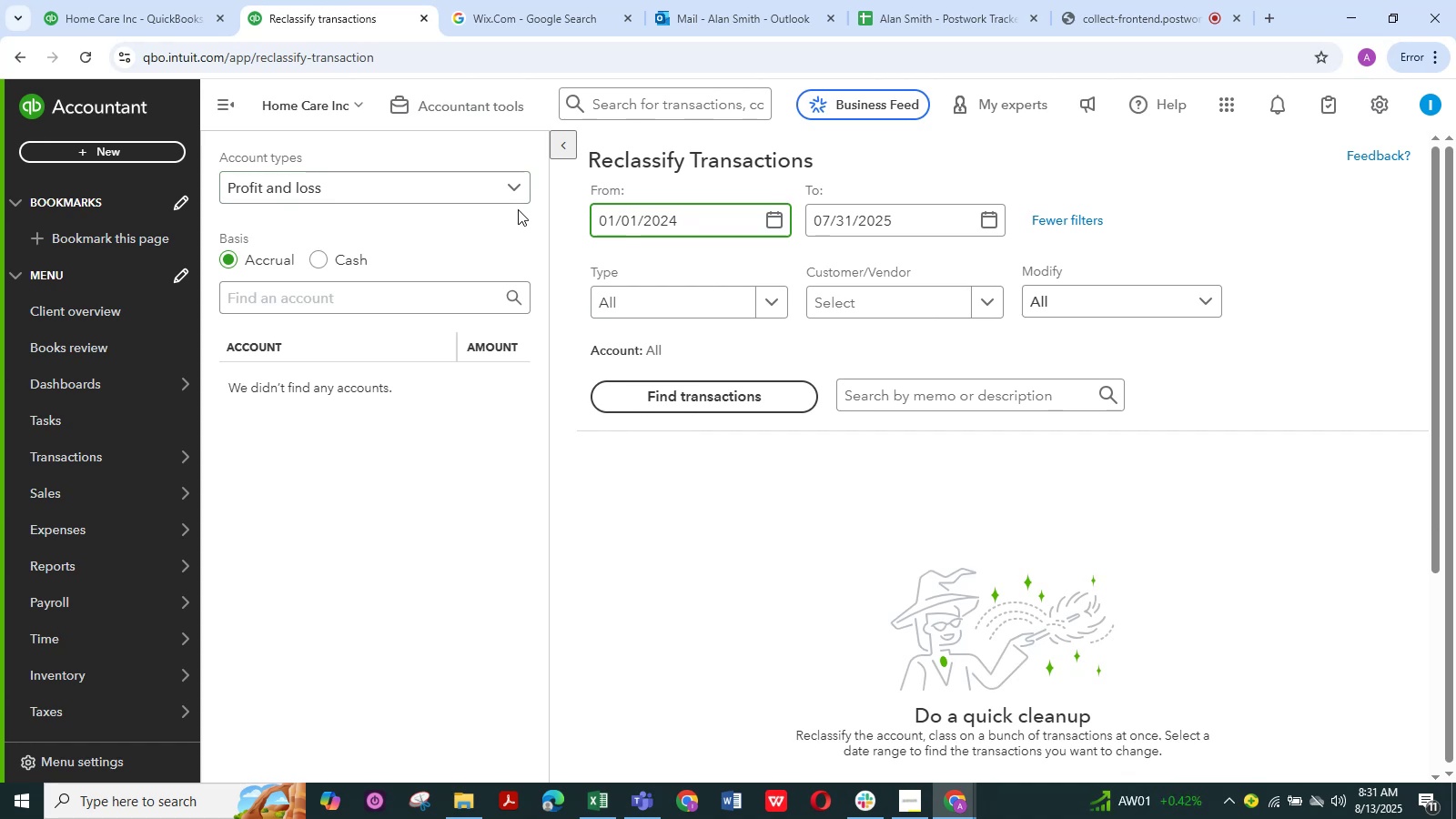 
key(Backquote)
 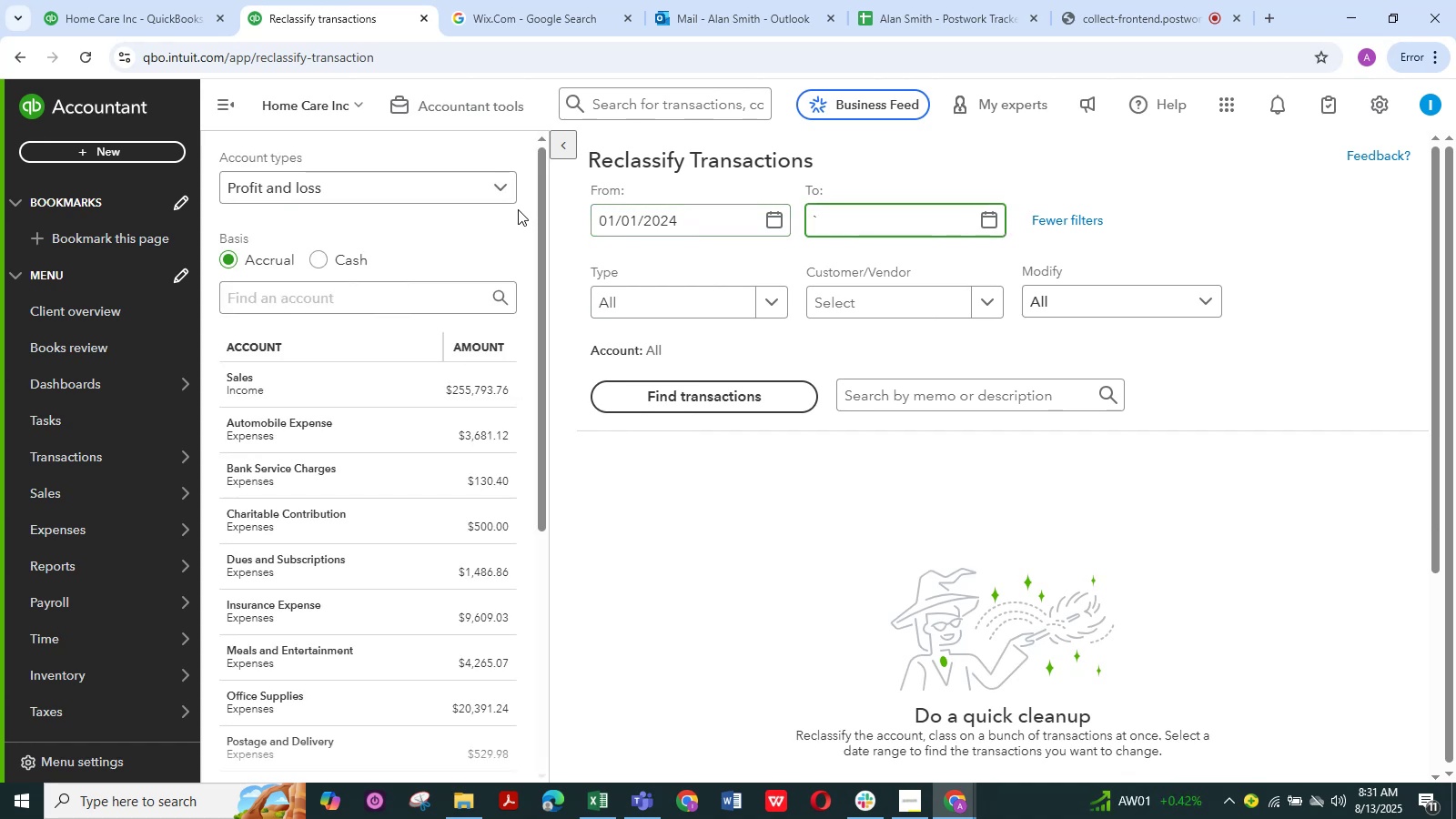 
key(Numpad1)
 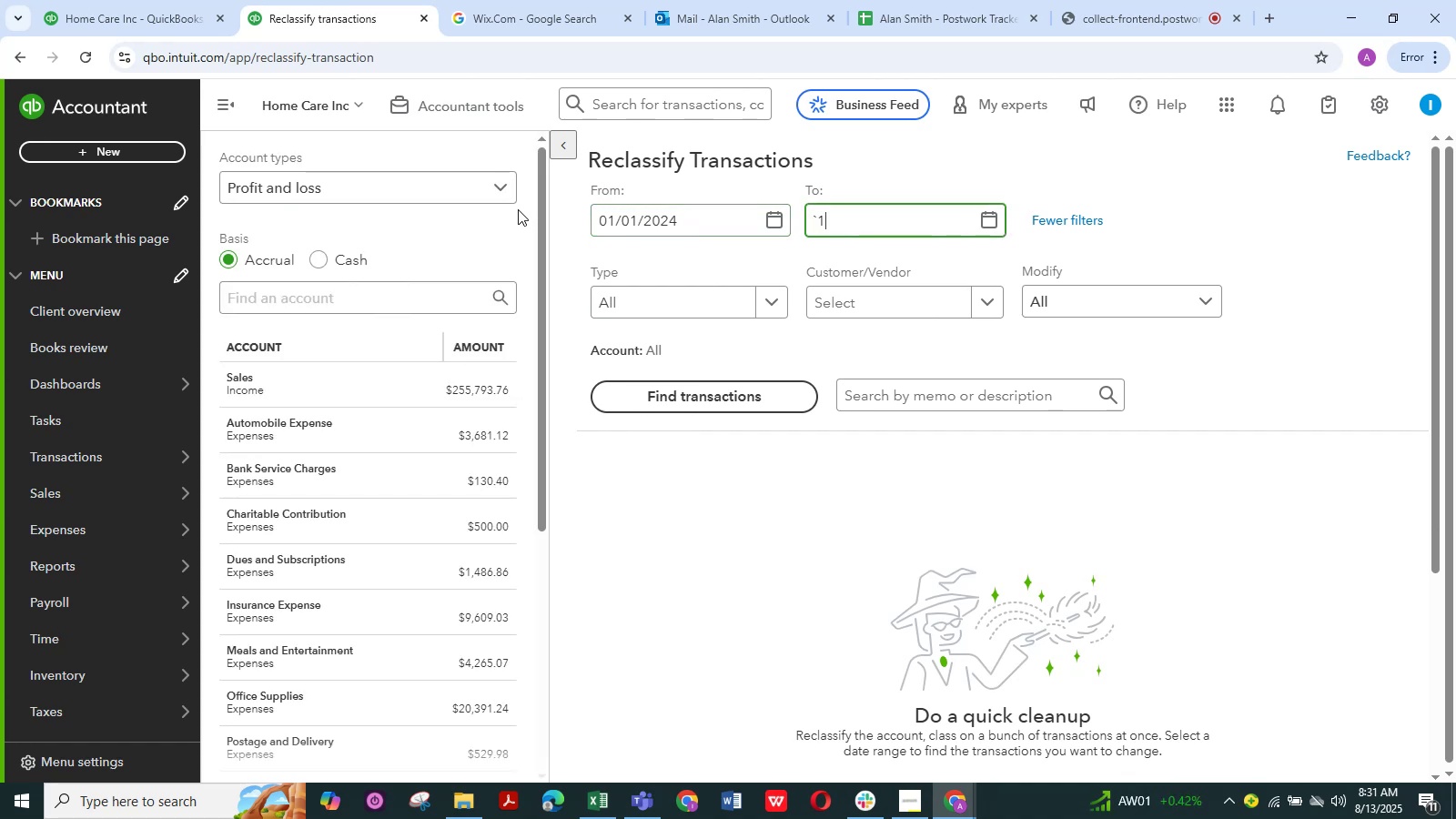 
key(Numpad2)
 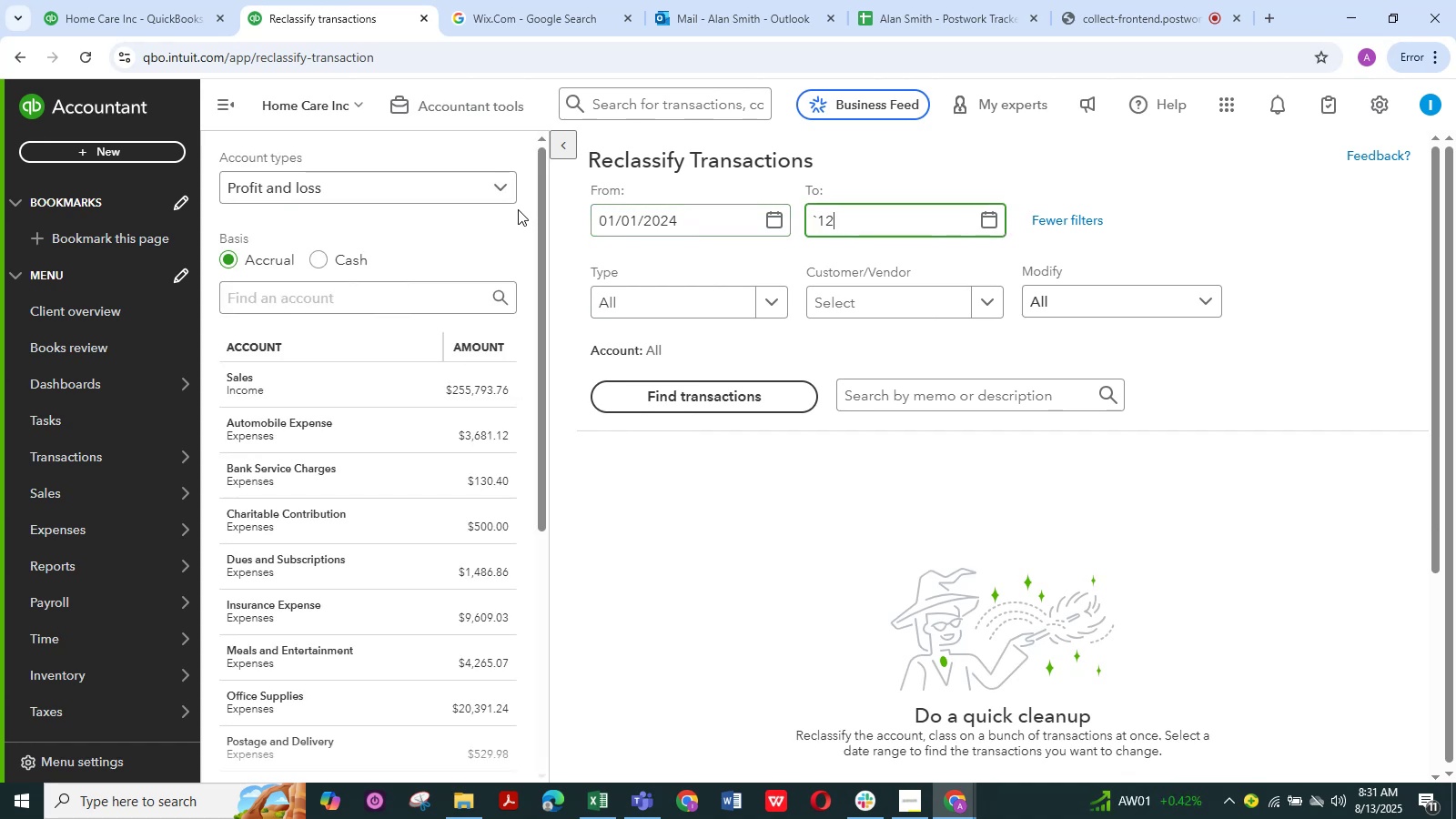 
key(NumpadDivide)
 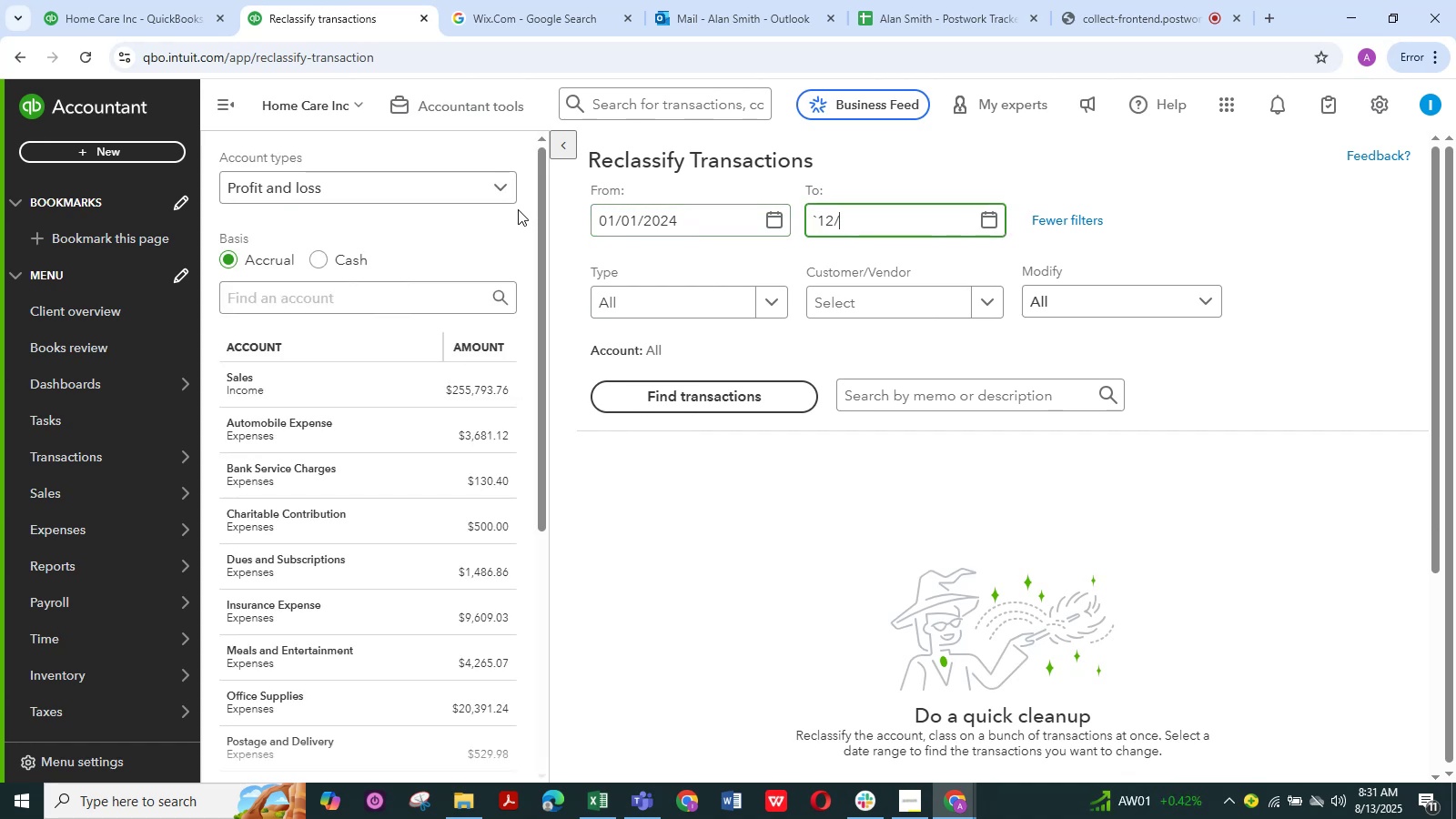 
key(Numpad3)
 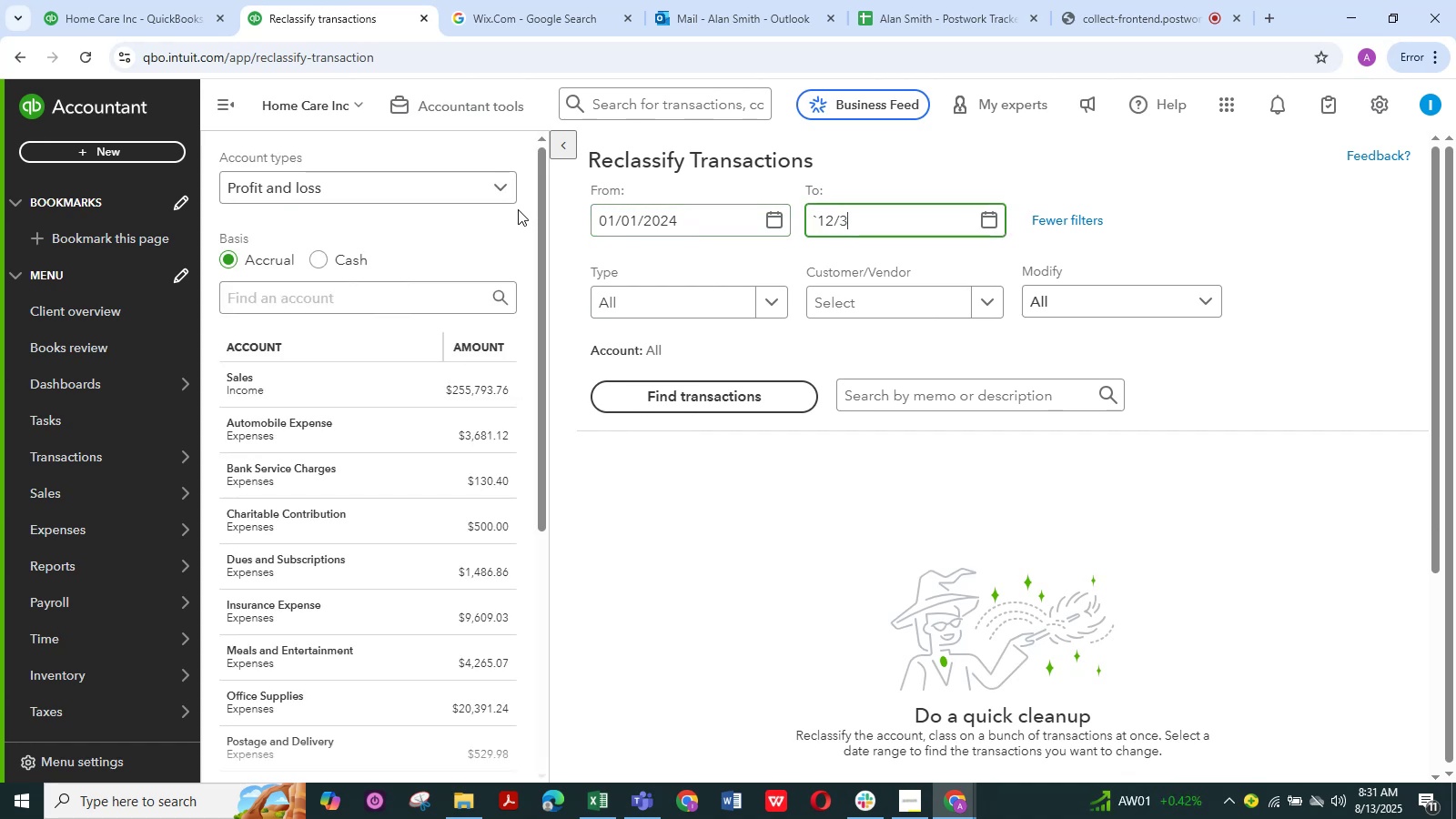 
key(Numpad1)
 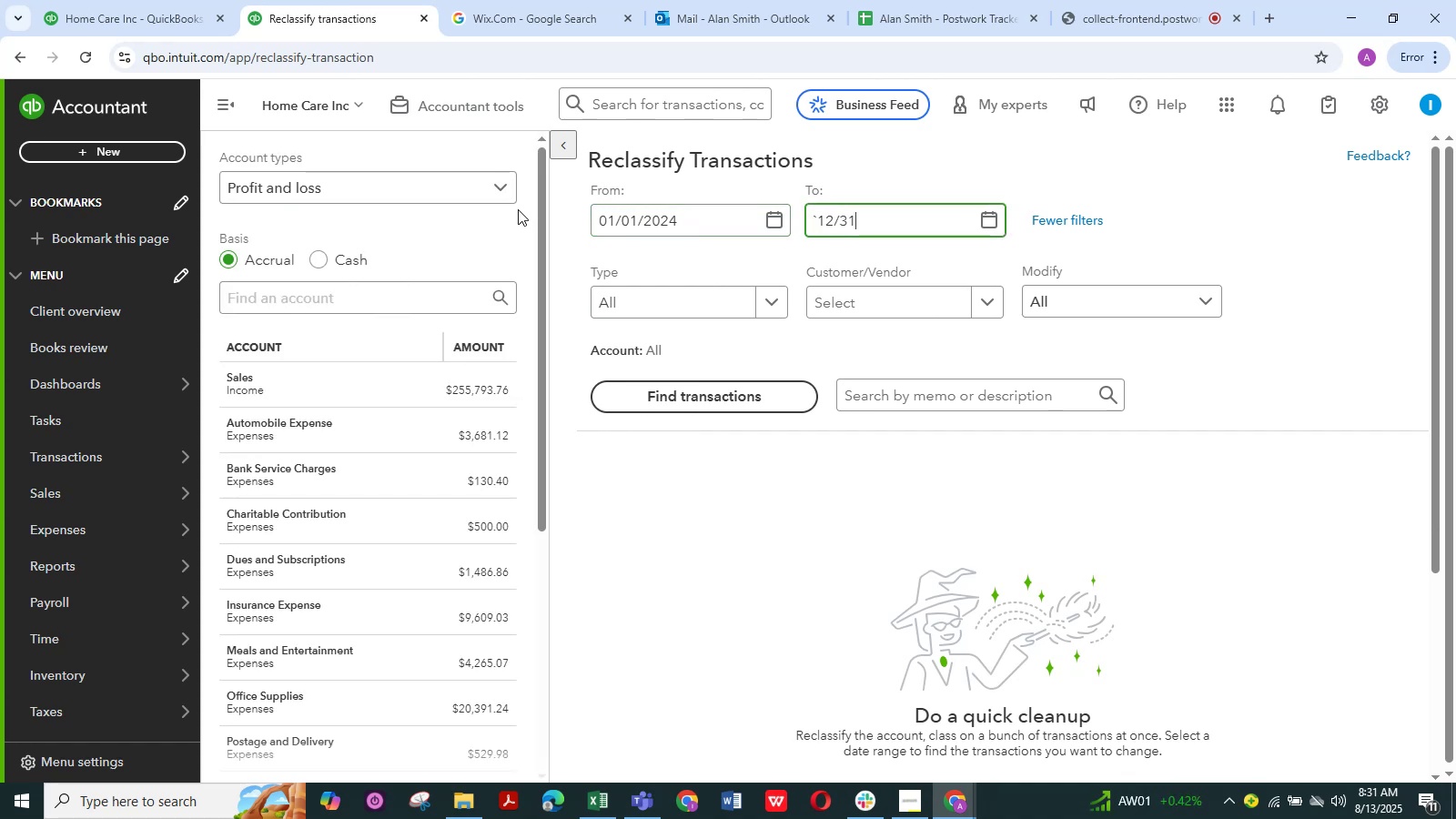 
key(NumpadDivide)
 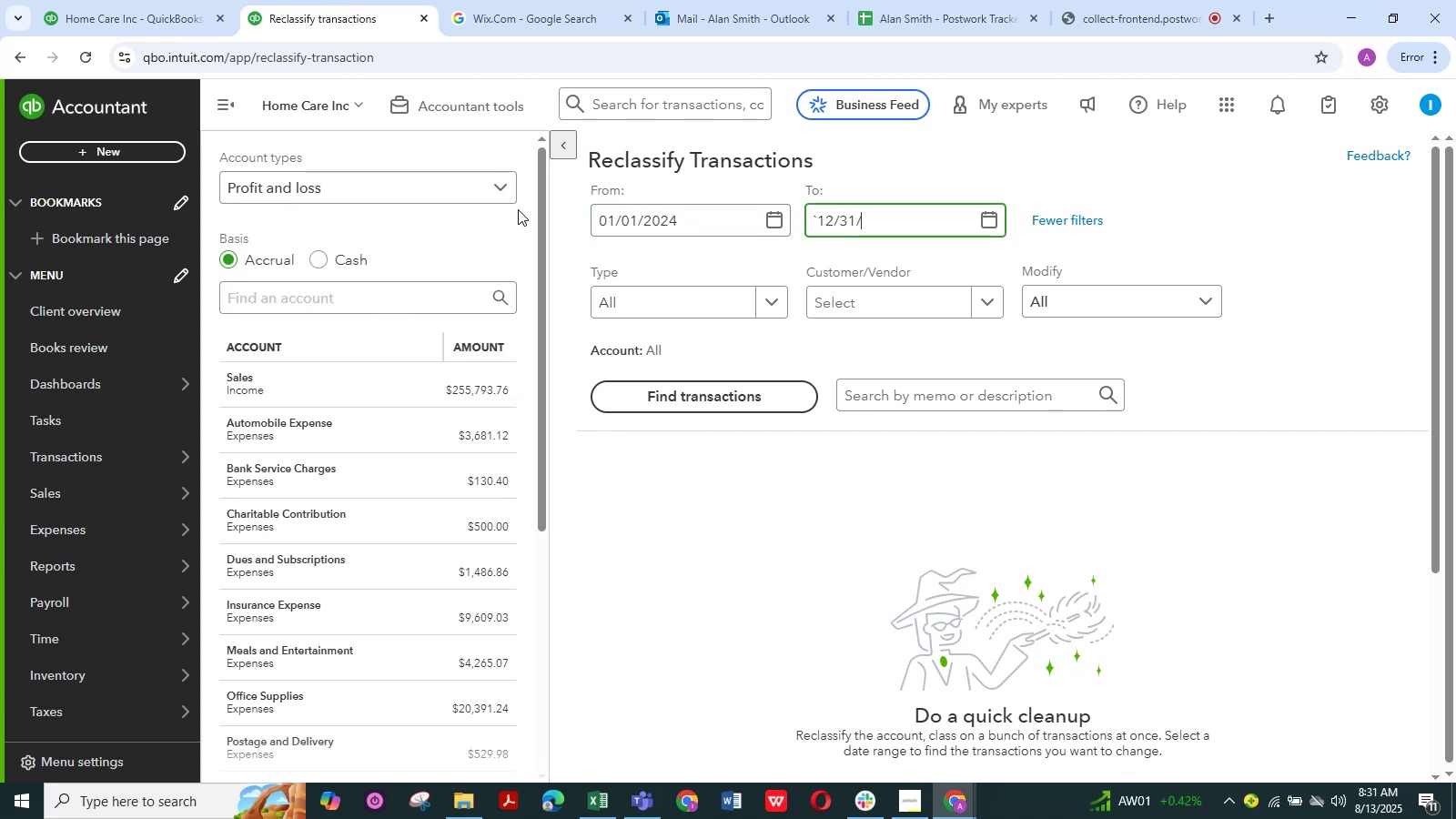 
key(Numpad2)
 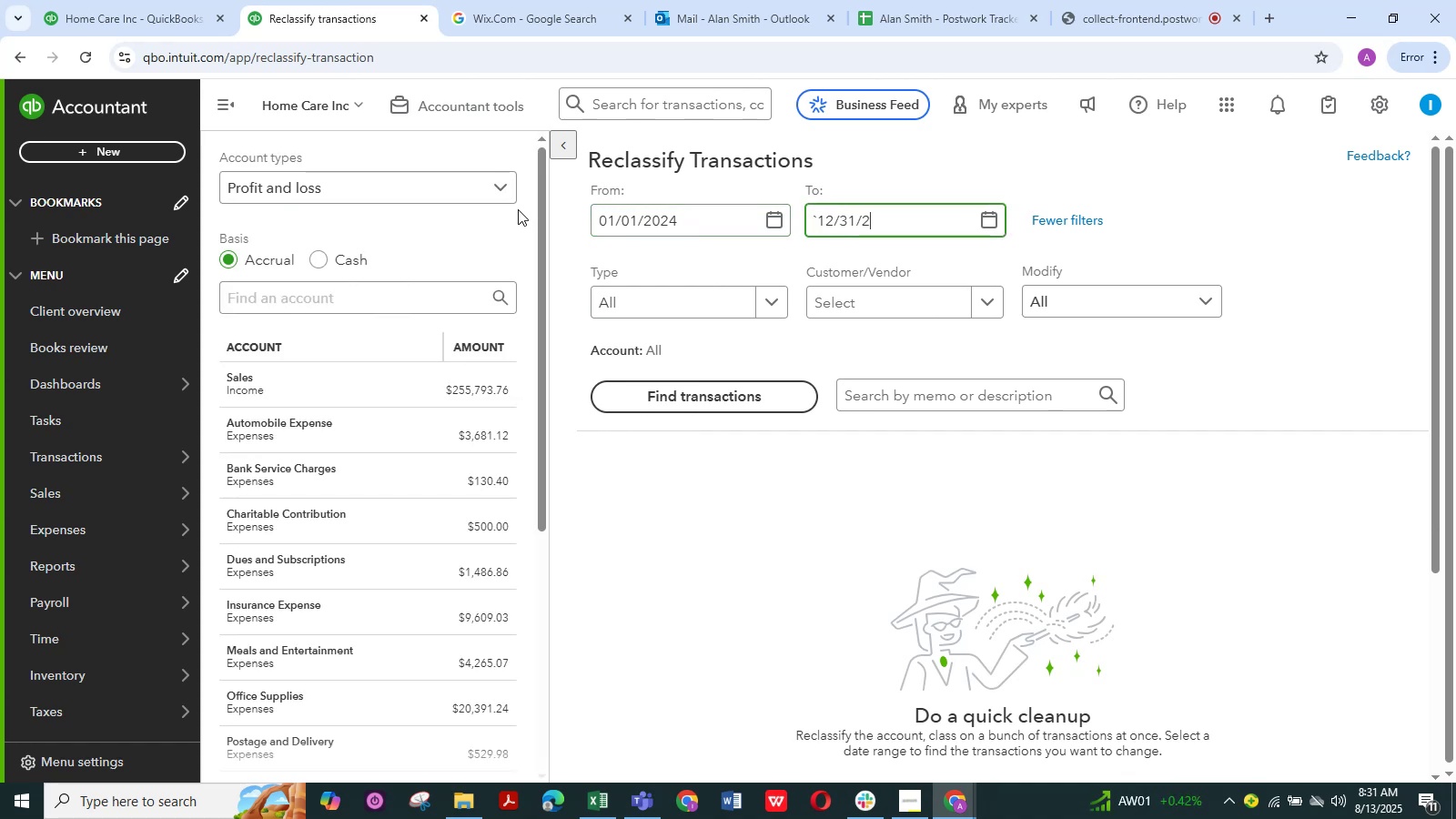 
key(Numpad0)
 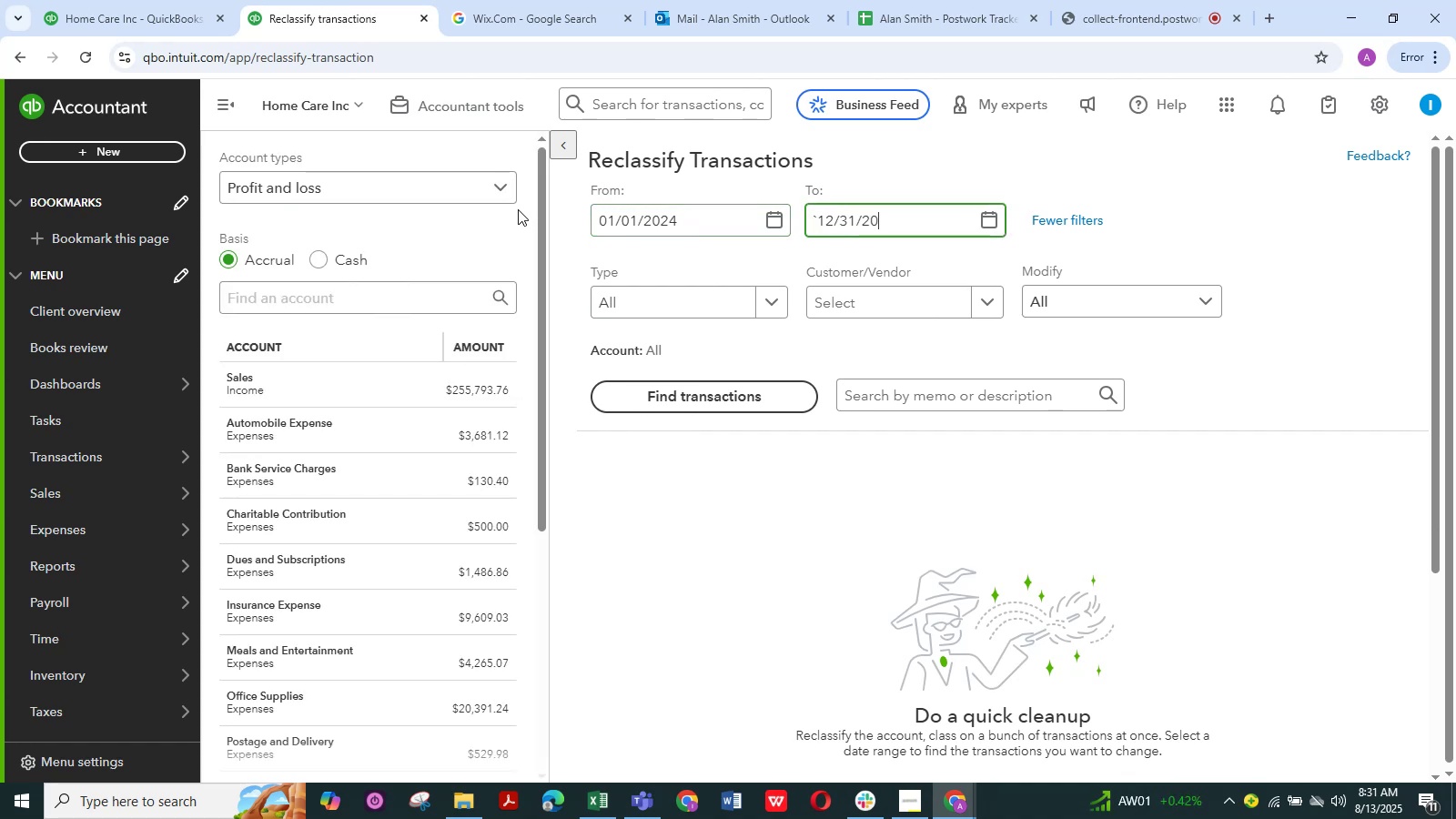 
key(Numpad2)
 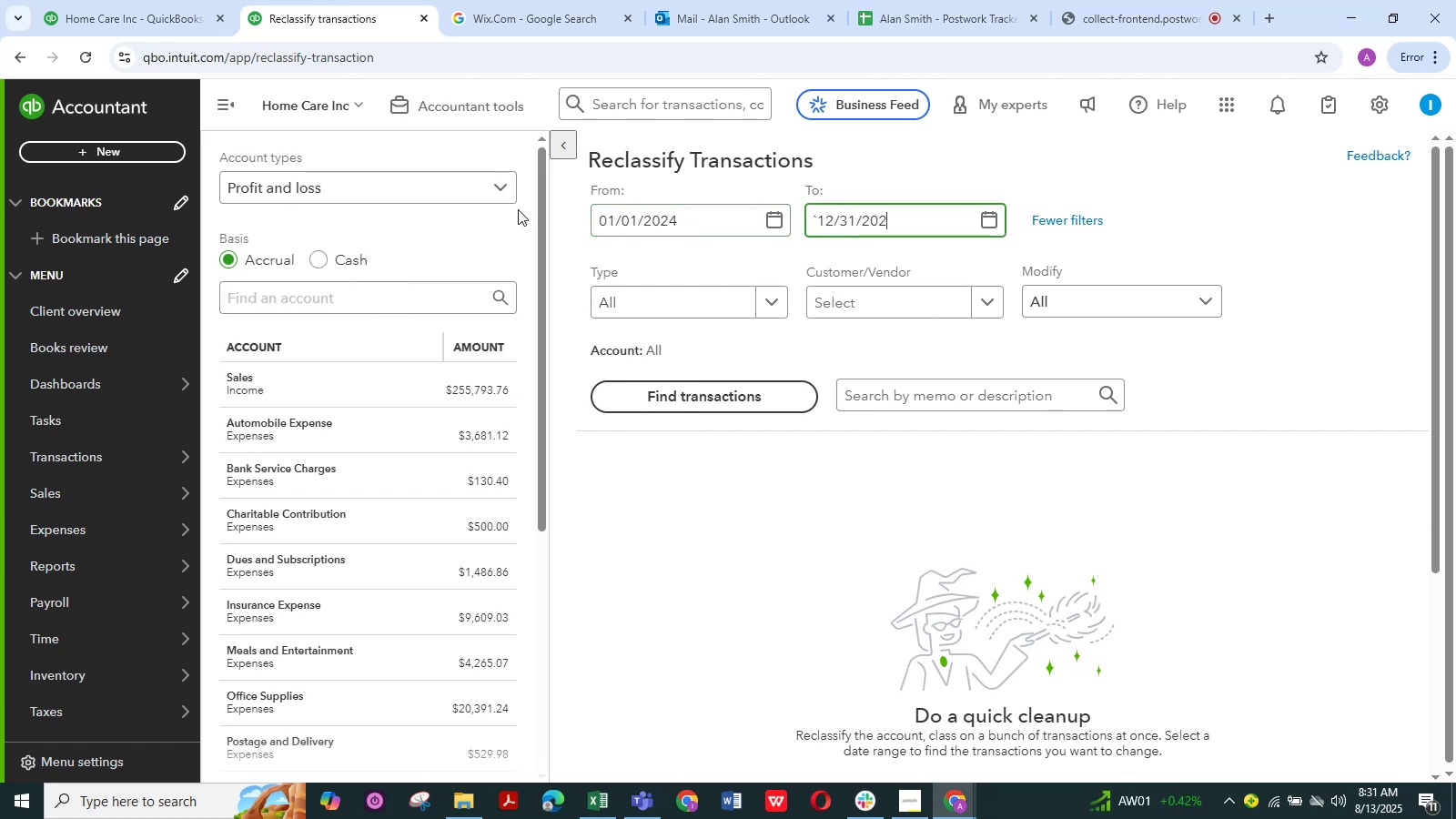 
key(Numpad4)
 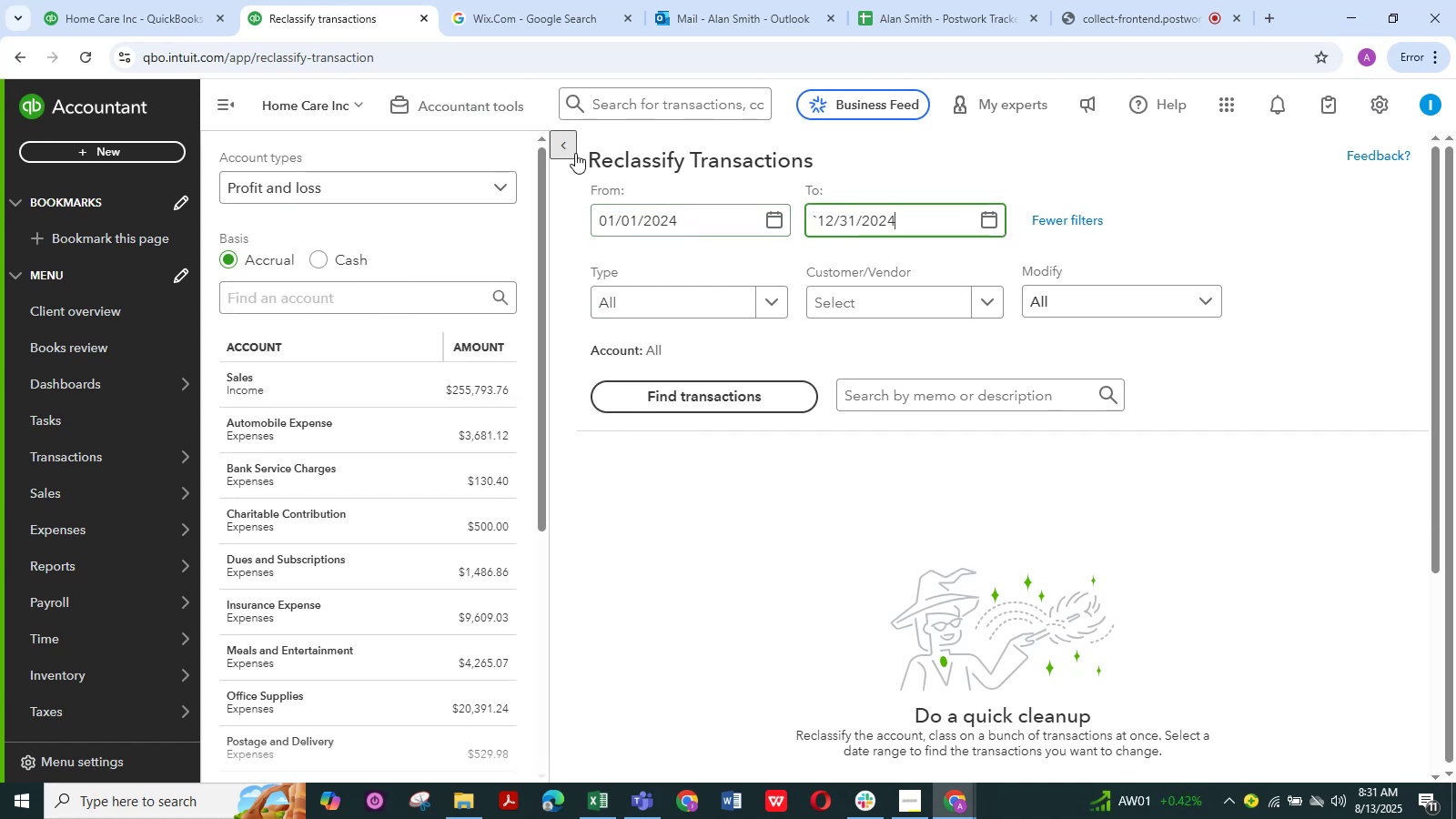 
left_click([575, 153])
 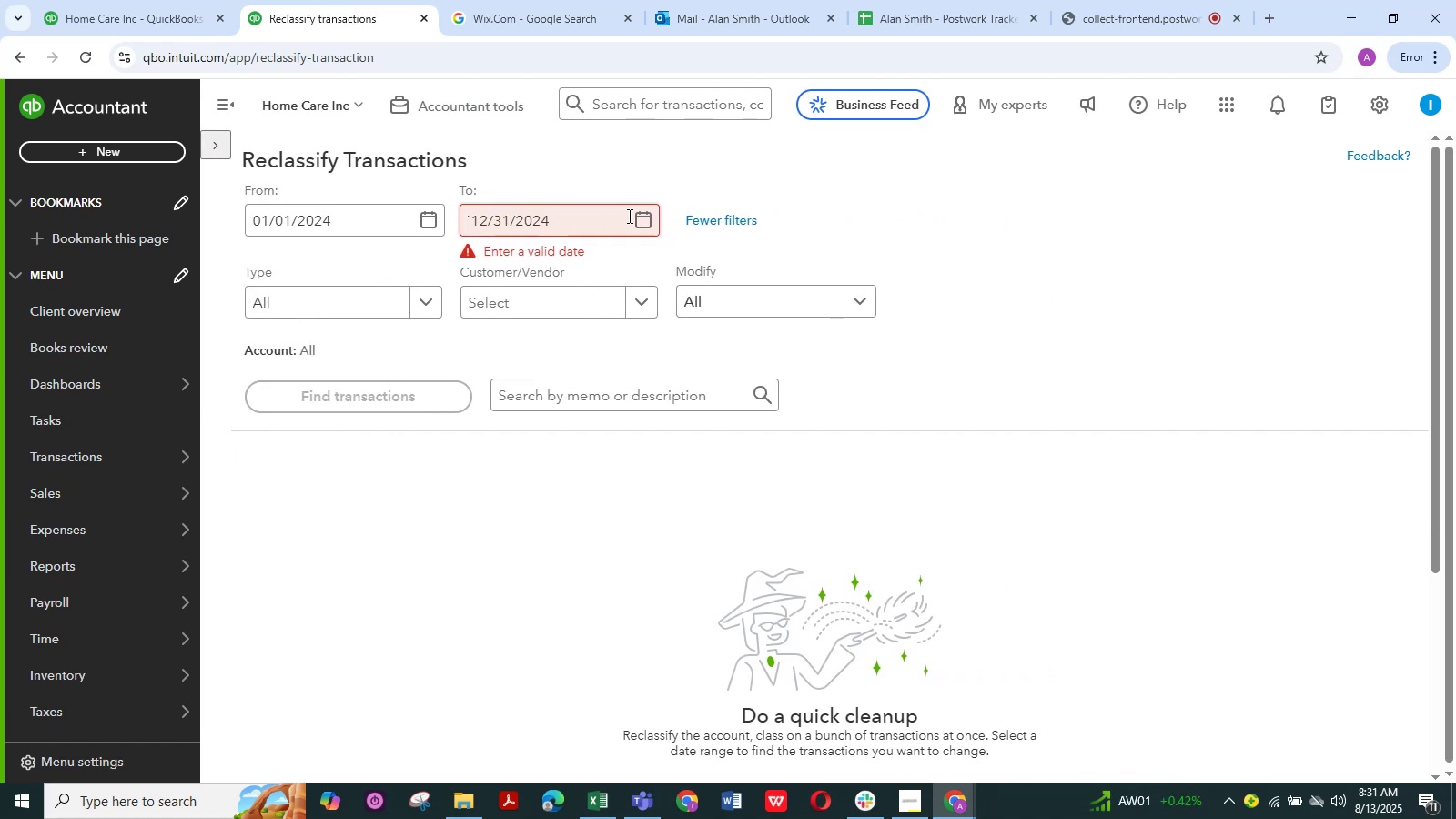 
left_click([597, 217])
 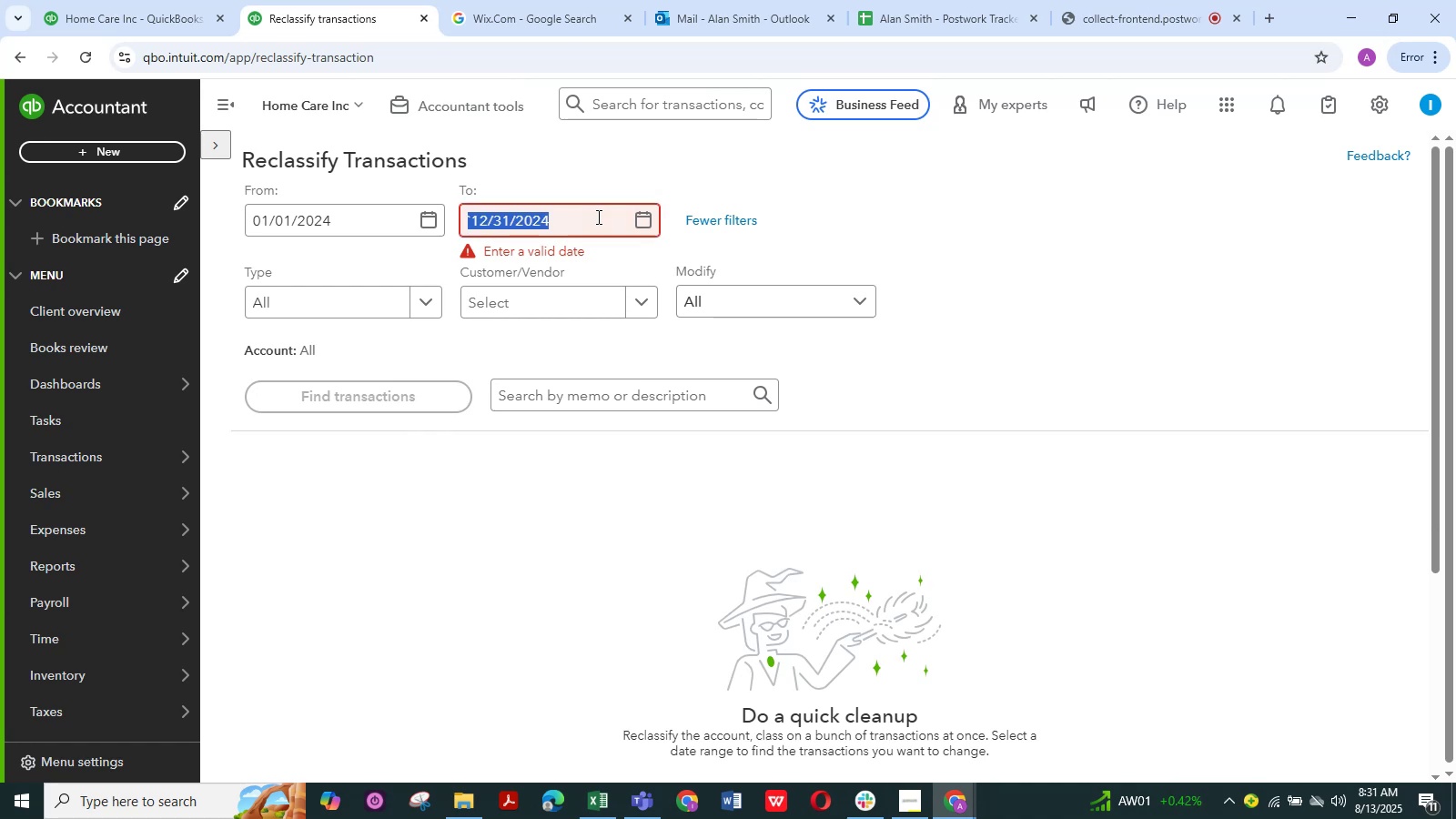 
left_click([675, 177])
 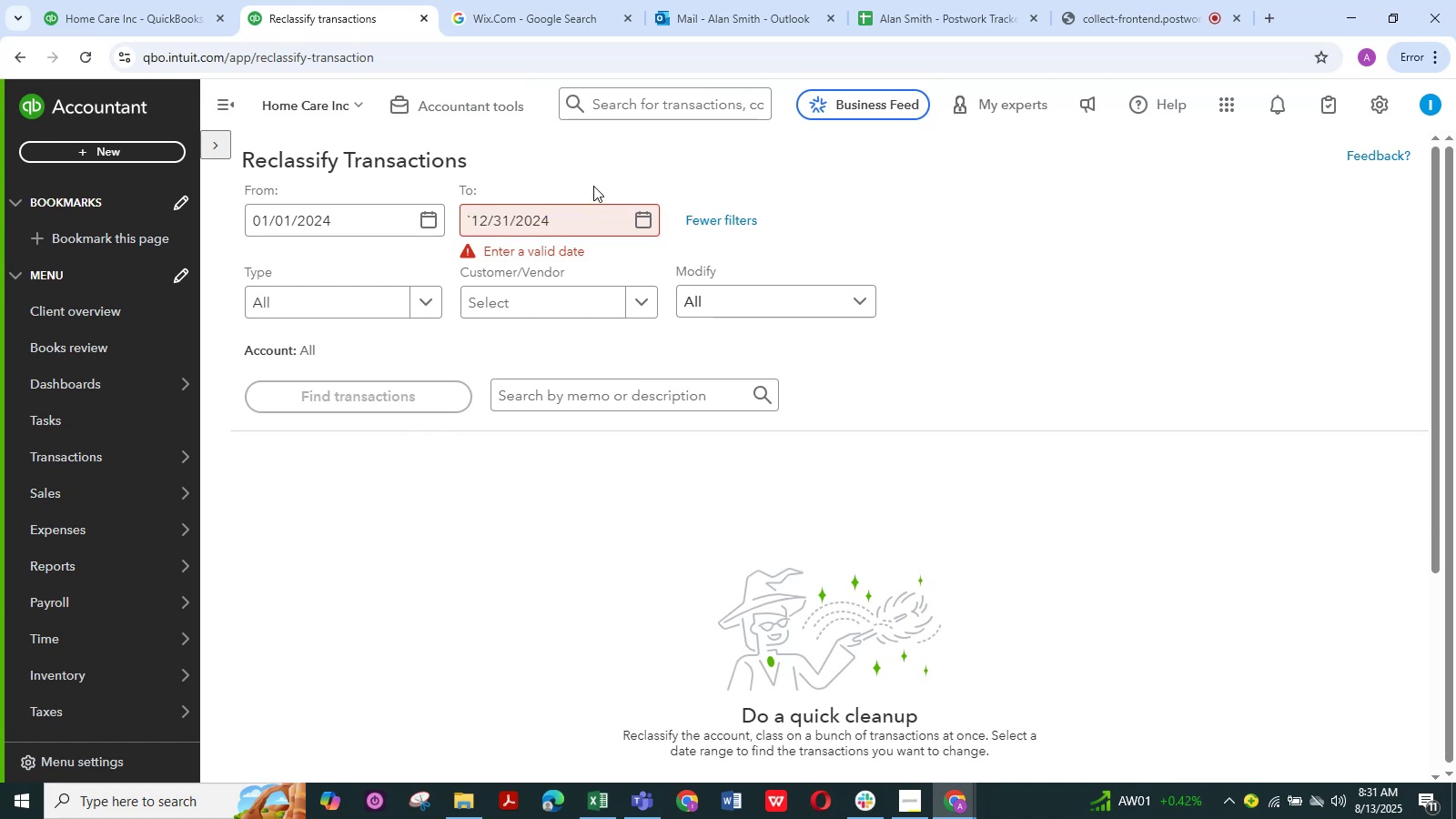 
left_click([577, 218])
 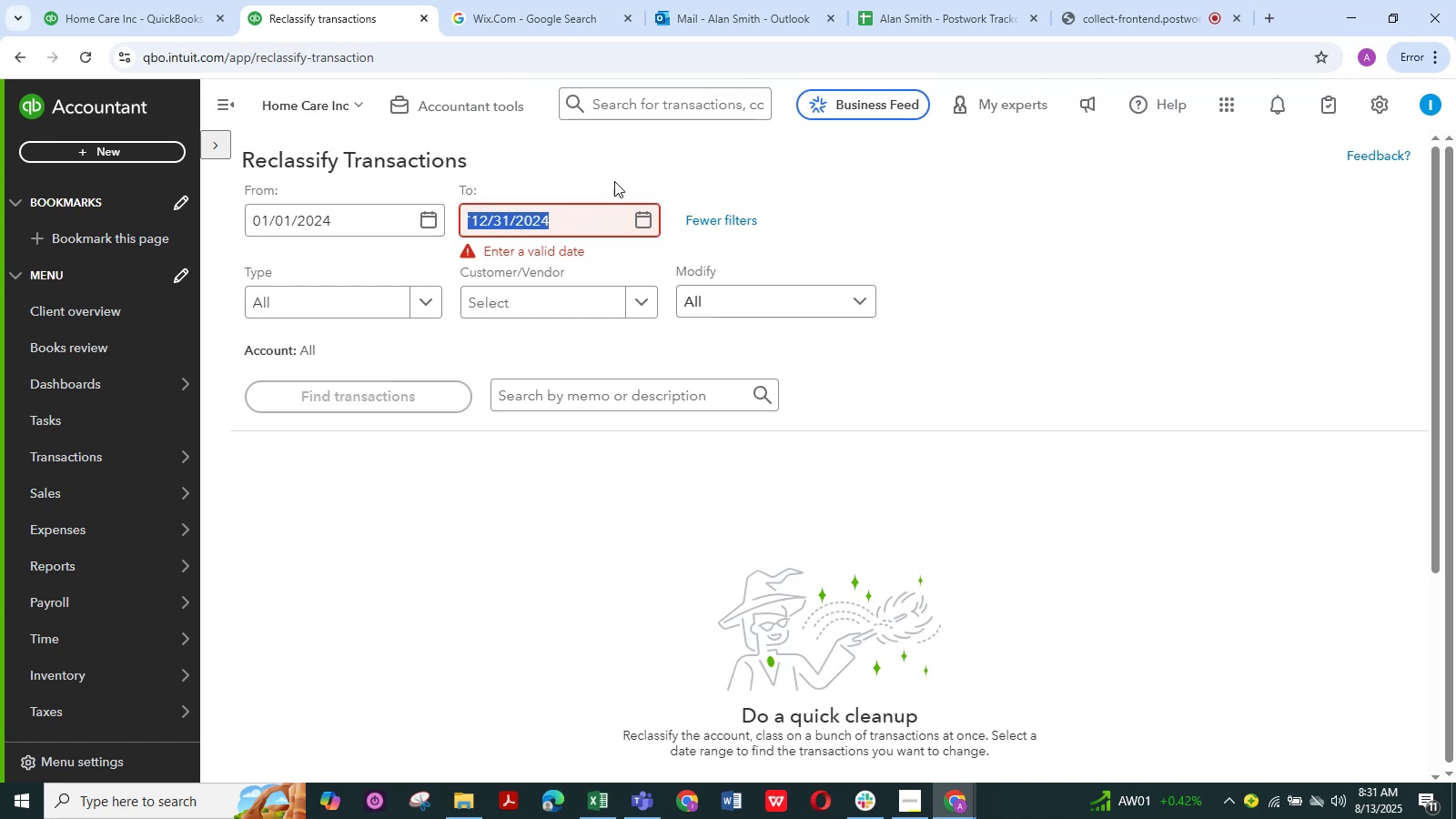 
left_click([618, 177])
 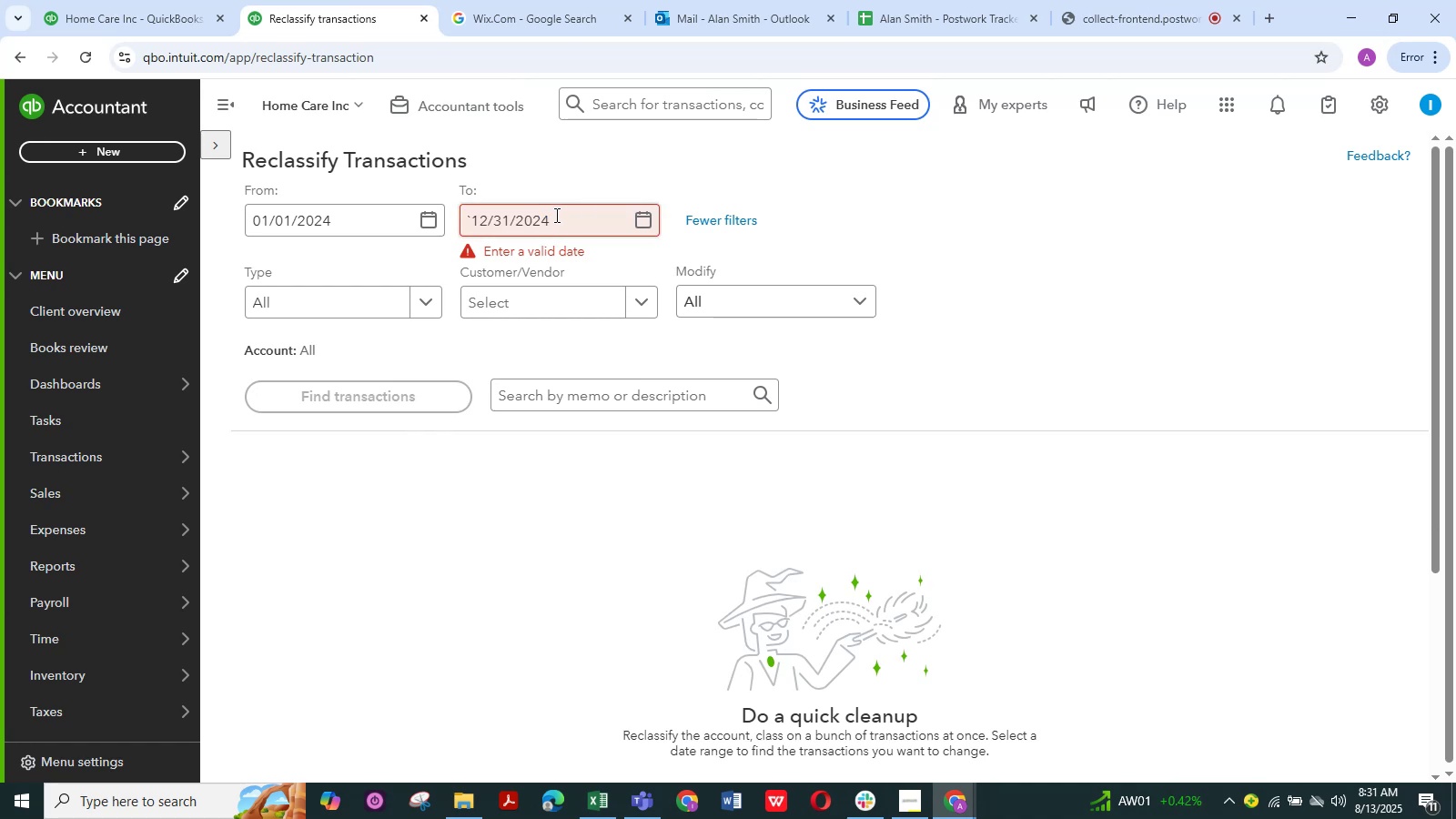 
left_click([555, 216])
 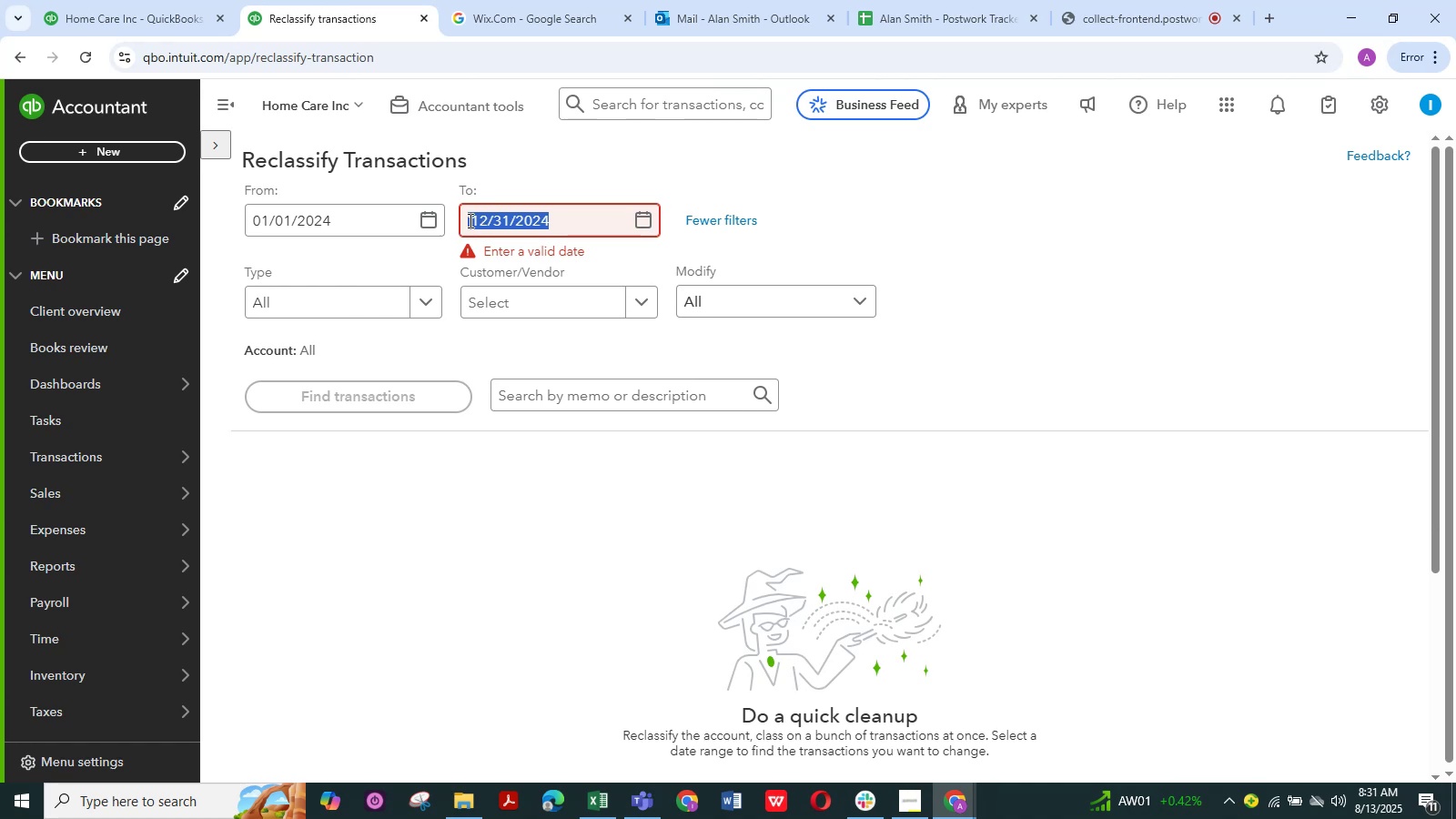 
left_click([473, 220])
 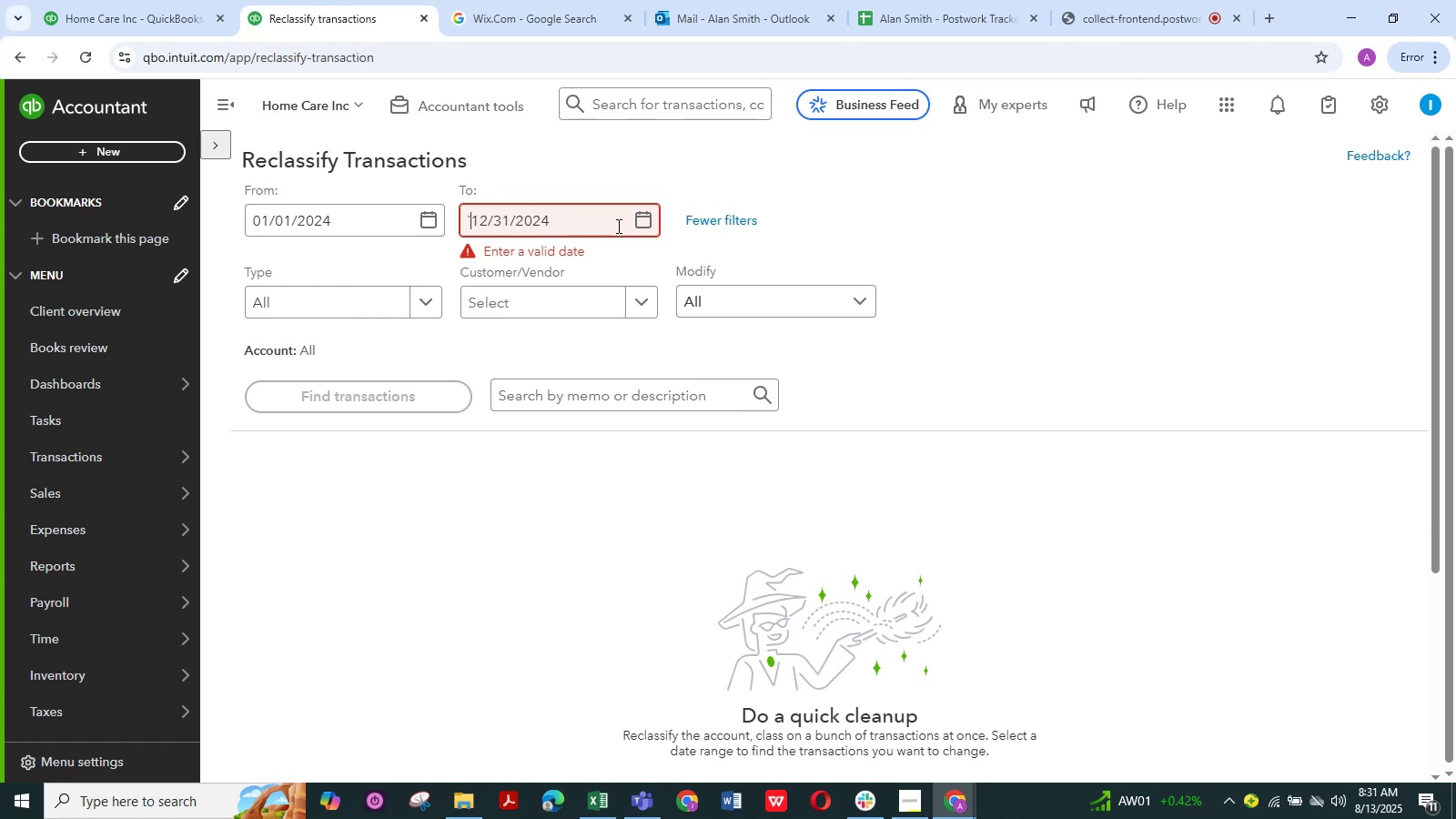 
key(Backspace)
 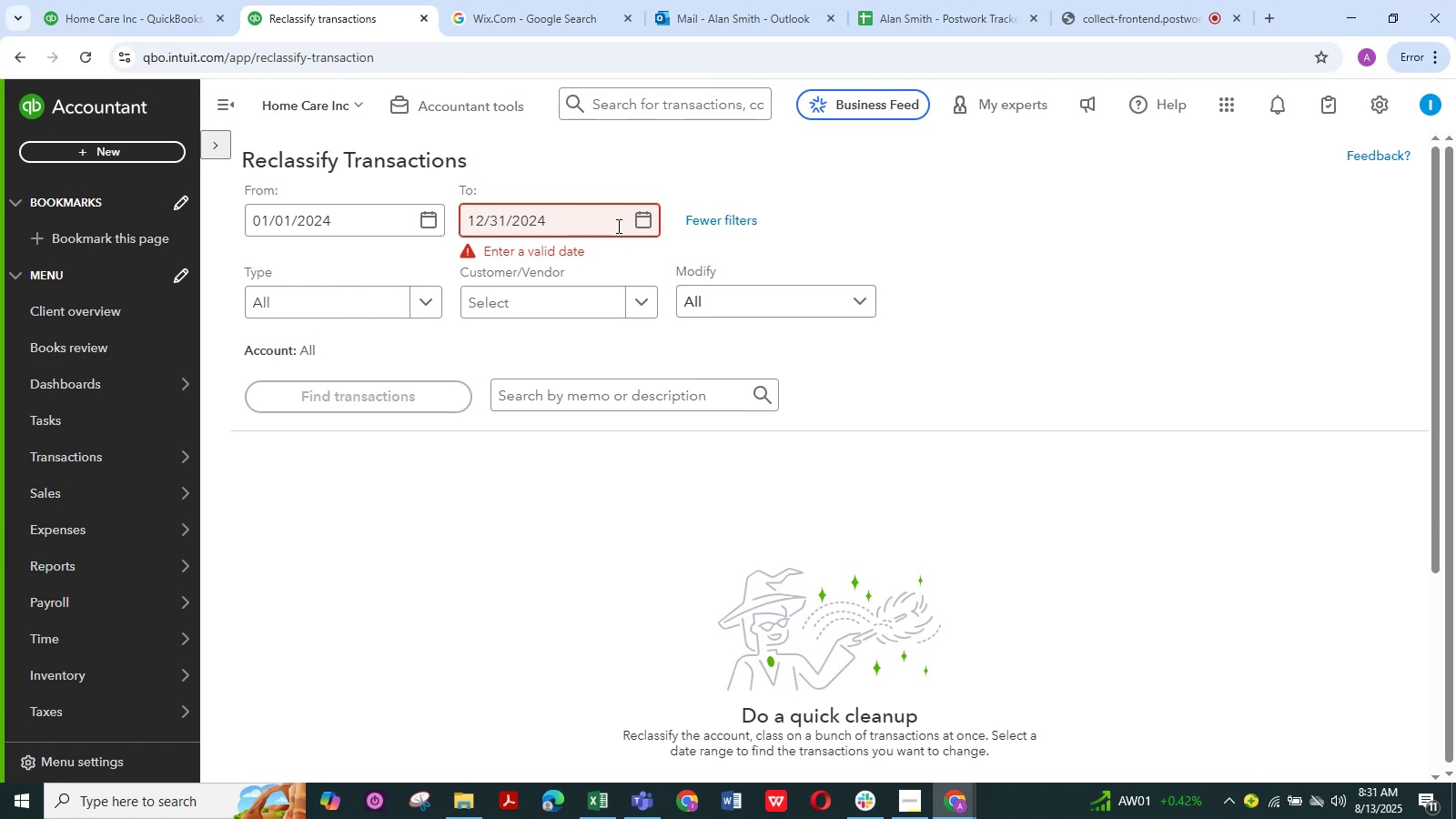 
key(NumpadEnter)
 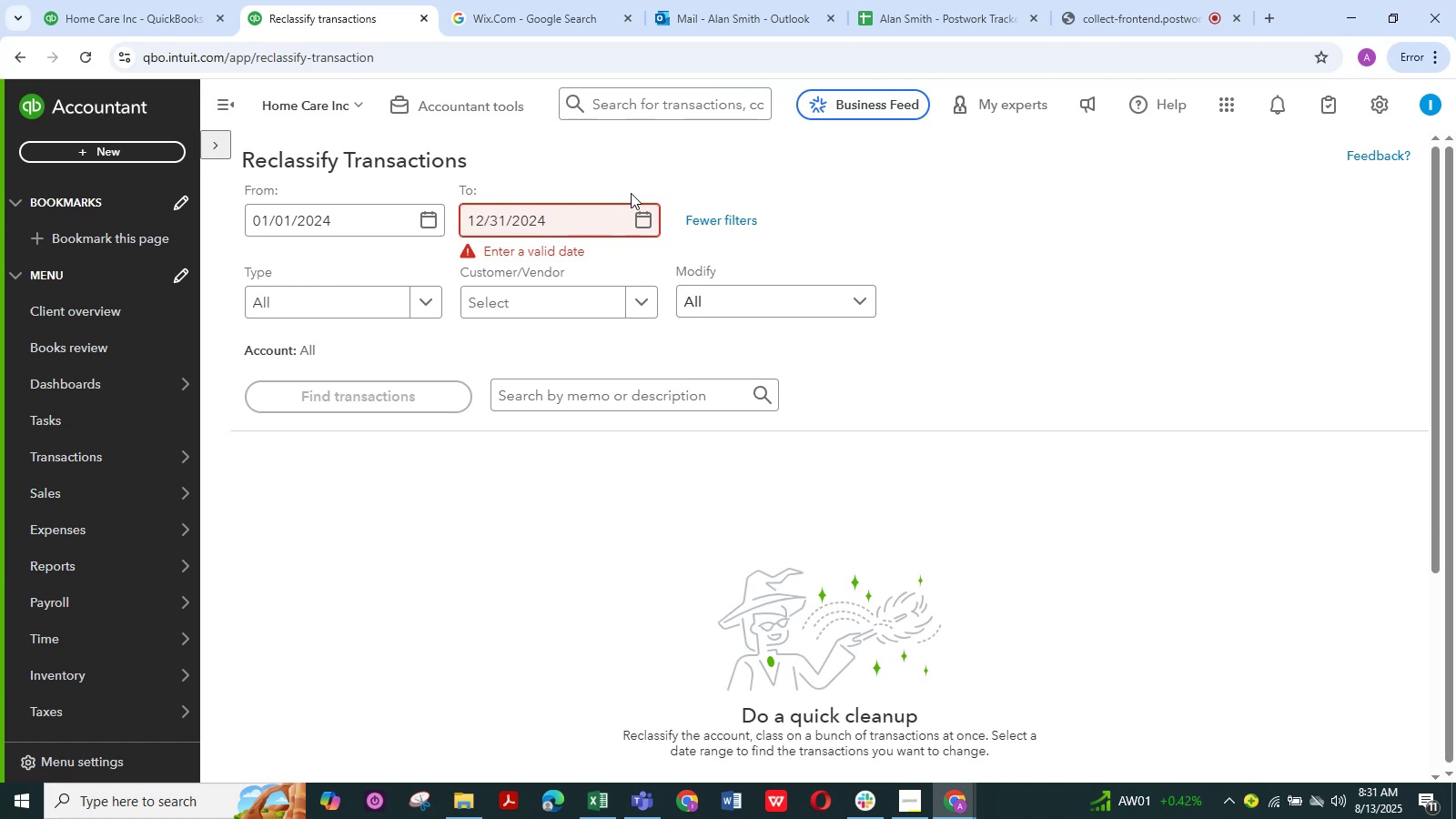 
left_click([638, 165])
 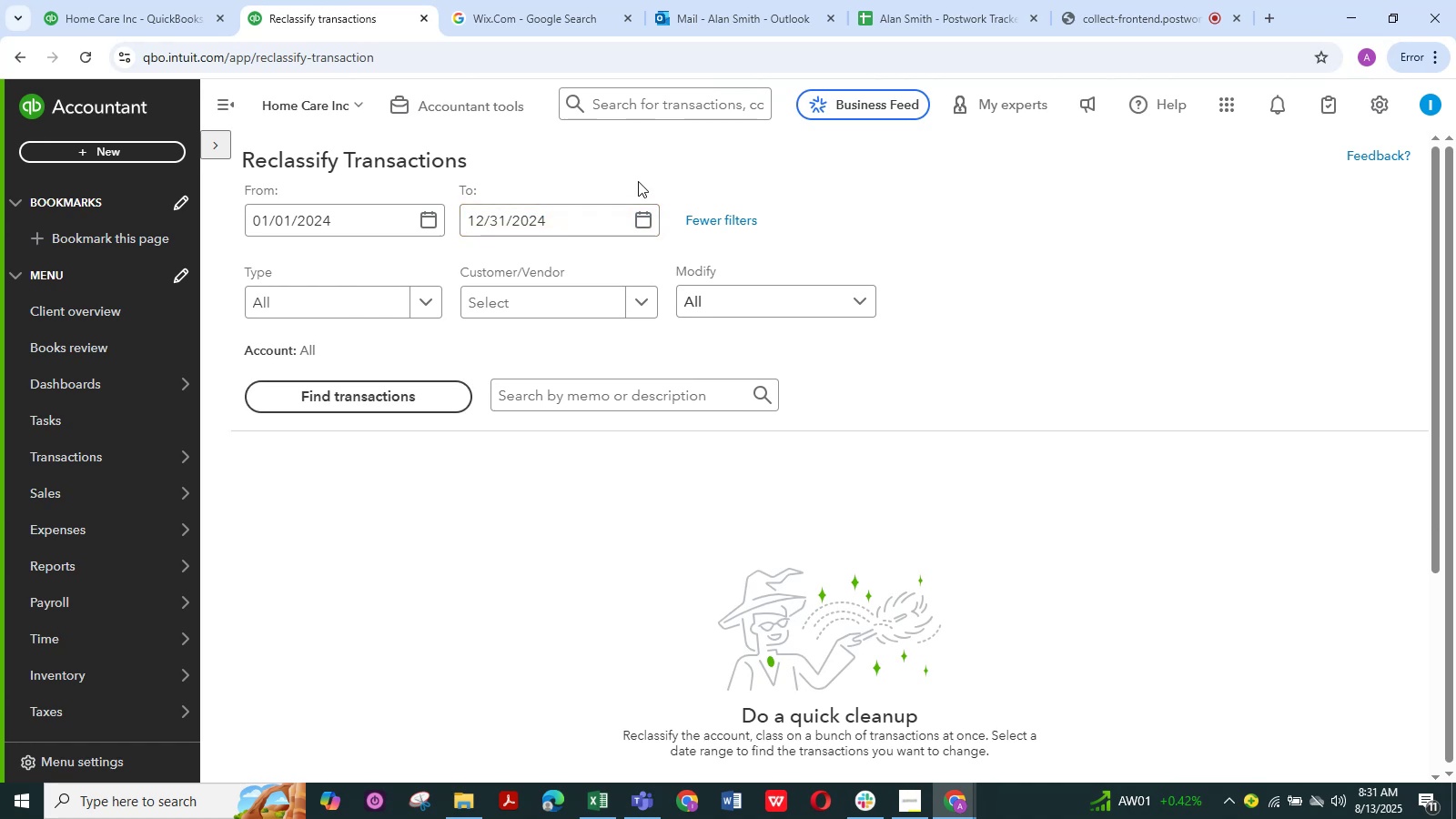 
left_click([613, 158])
 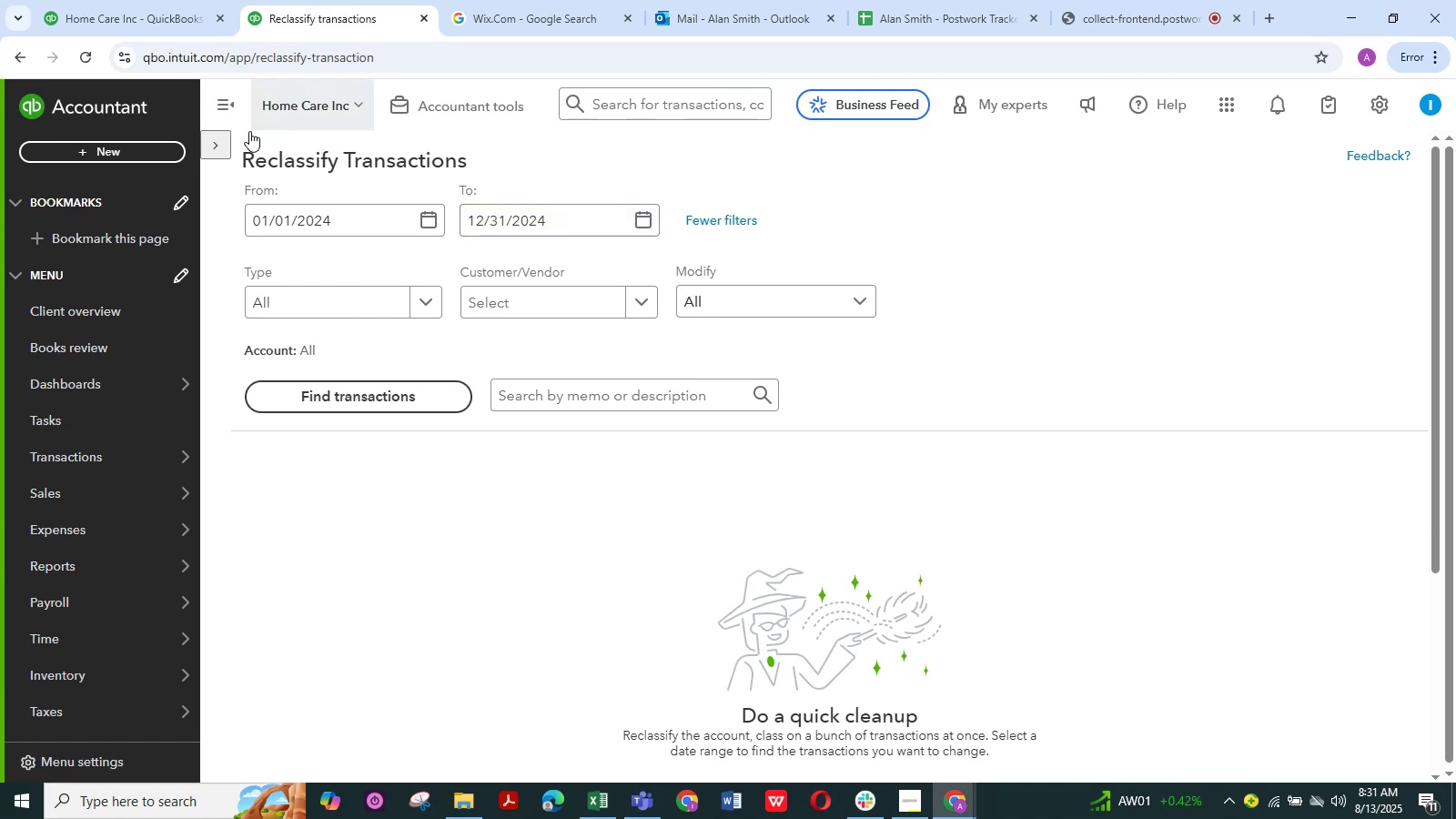 
left_click([217, 139])
 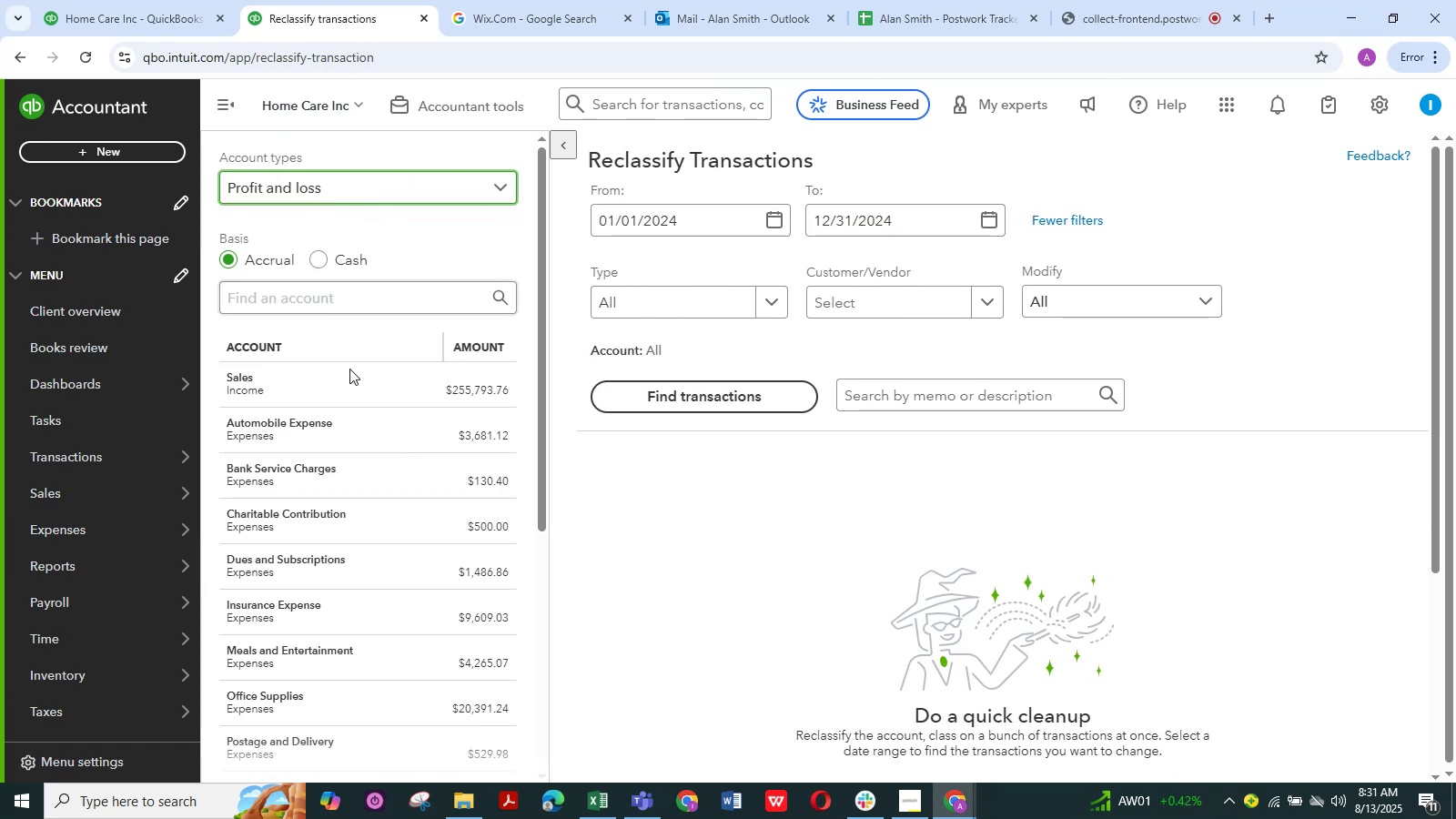 
scroll: coordinate [353, 441], scroll_direction: down, amount: 2.0
 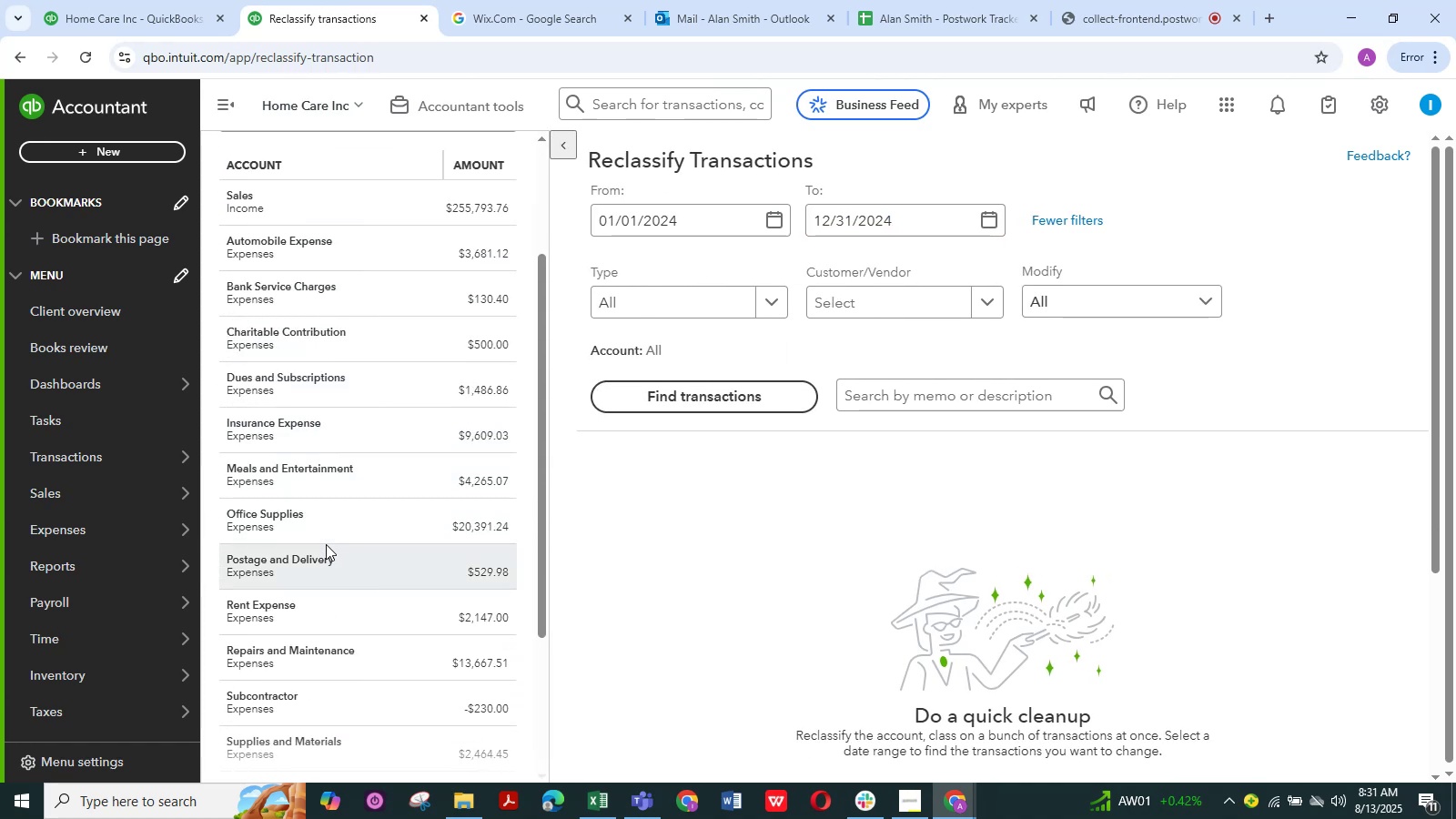 
left_click([323, 535])
 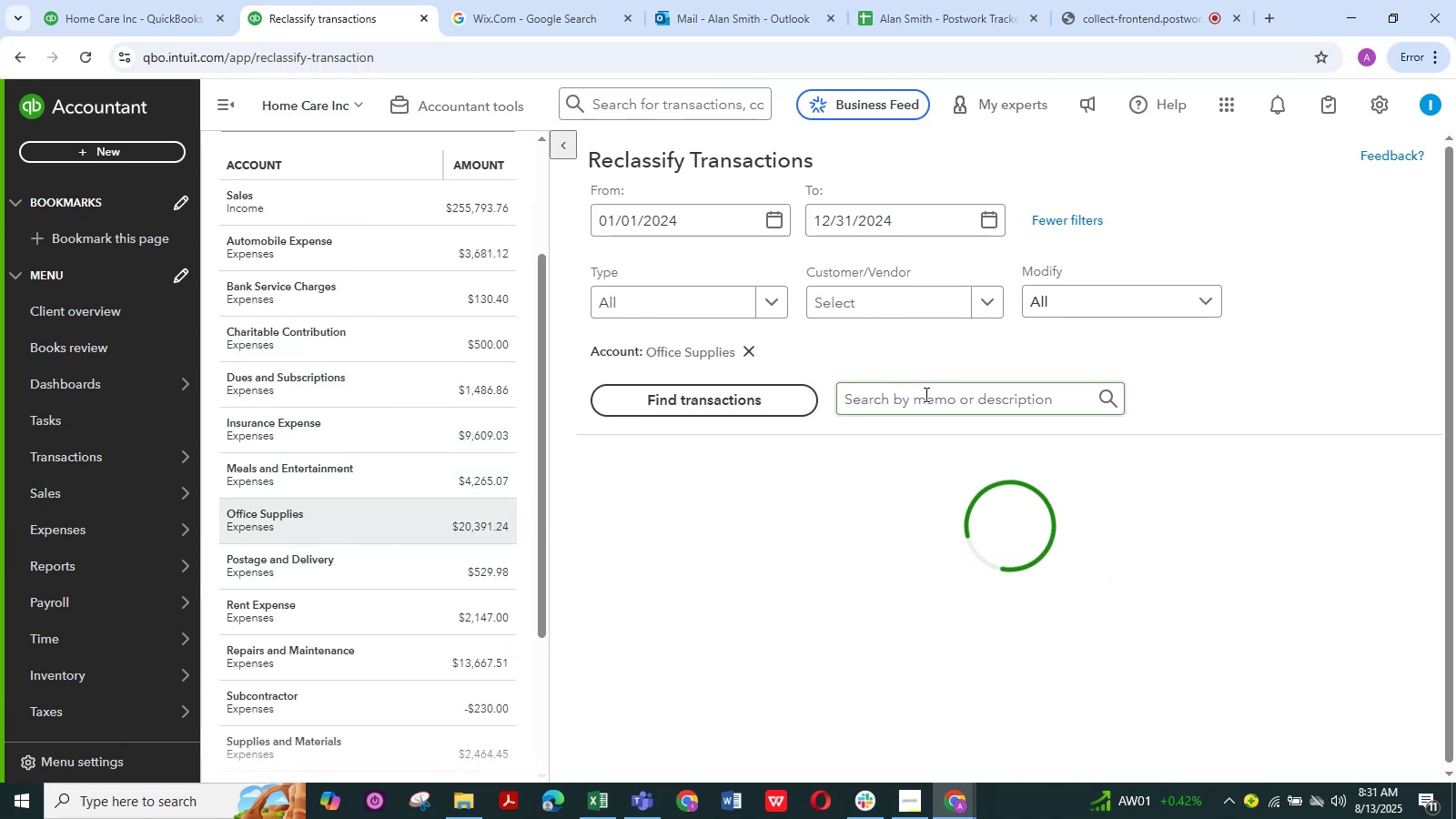 
left_click([925, 394])
 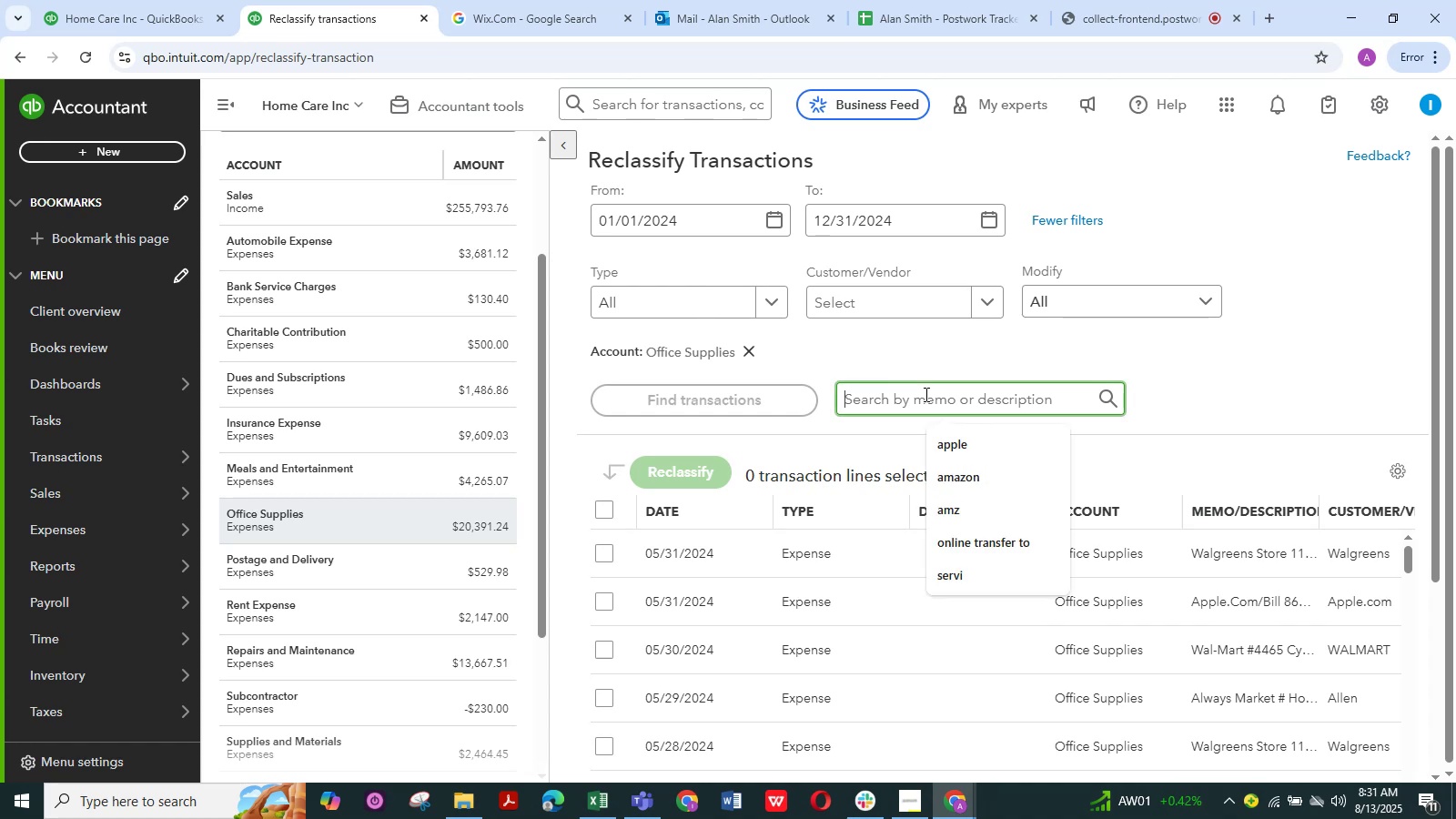 
key(Control+V)
 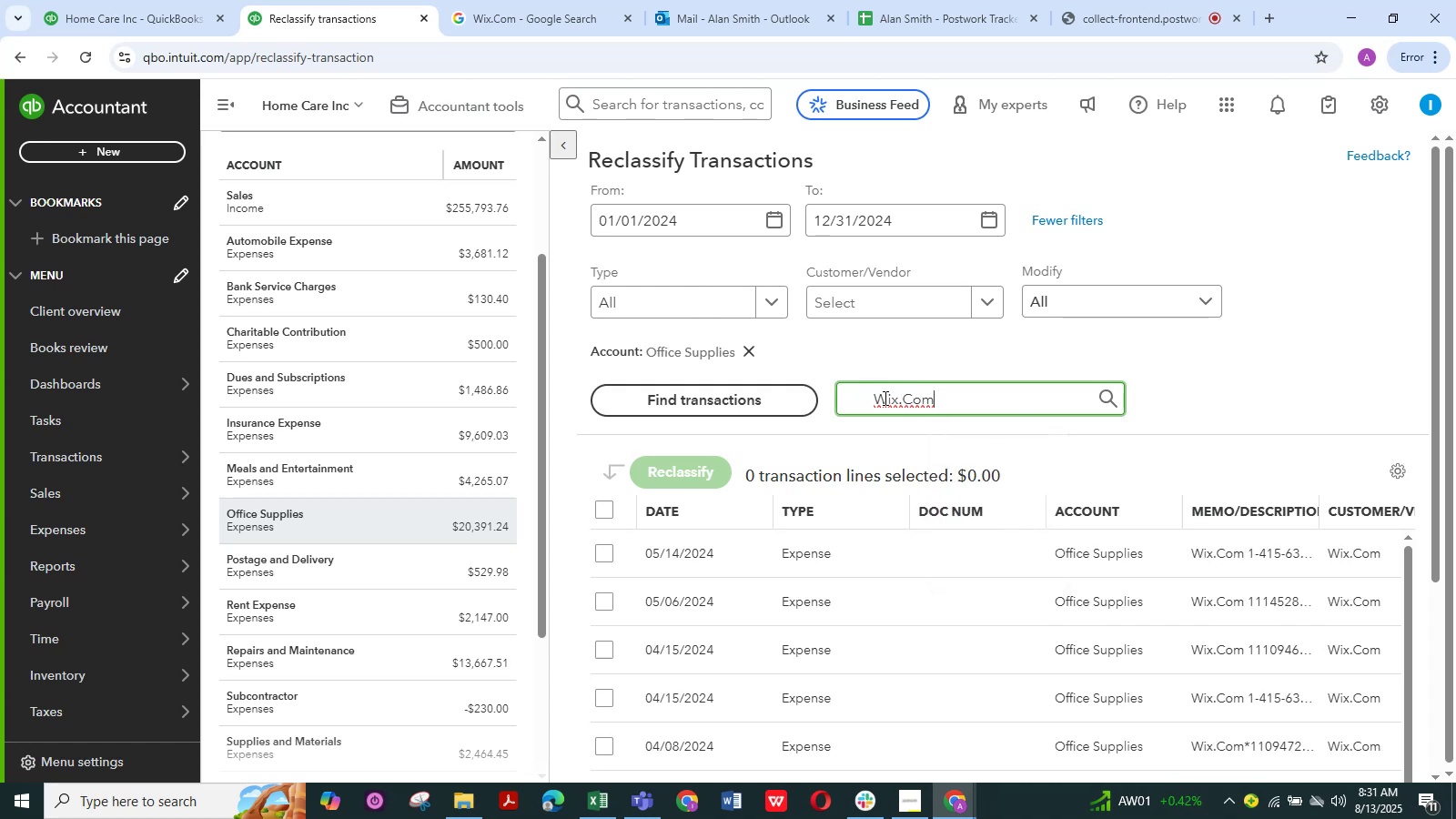 
left_click([875, 400])
 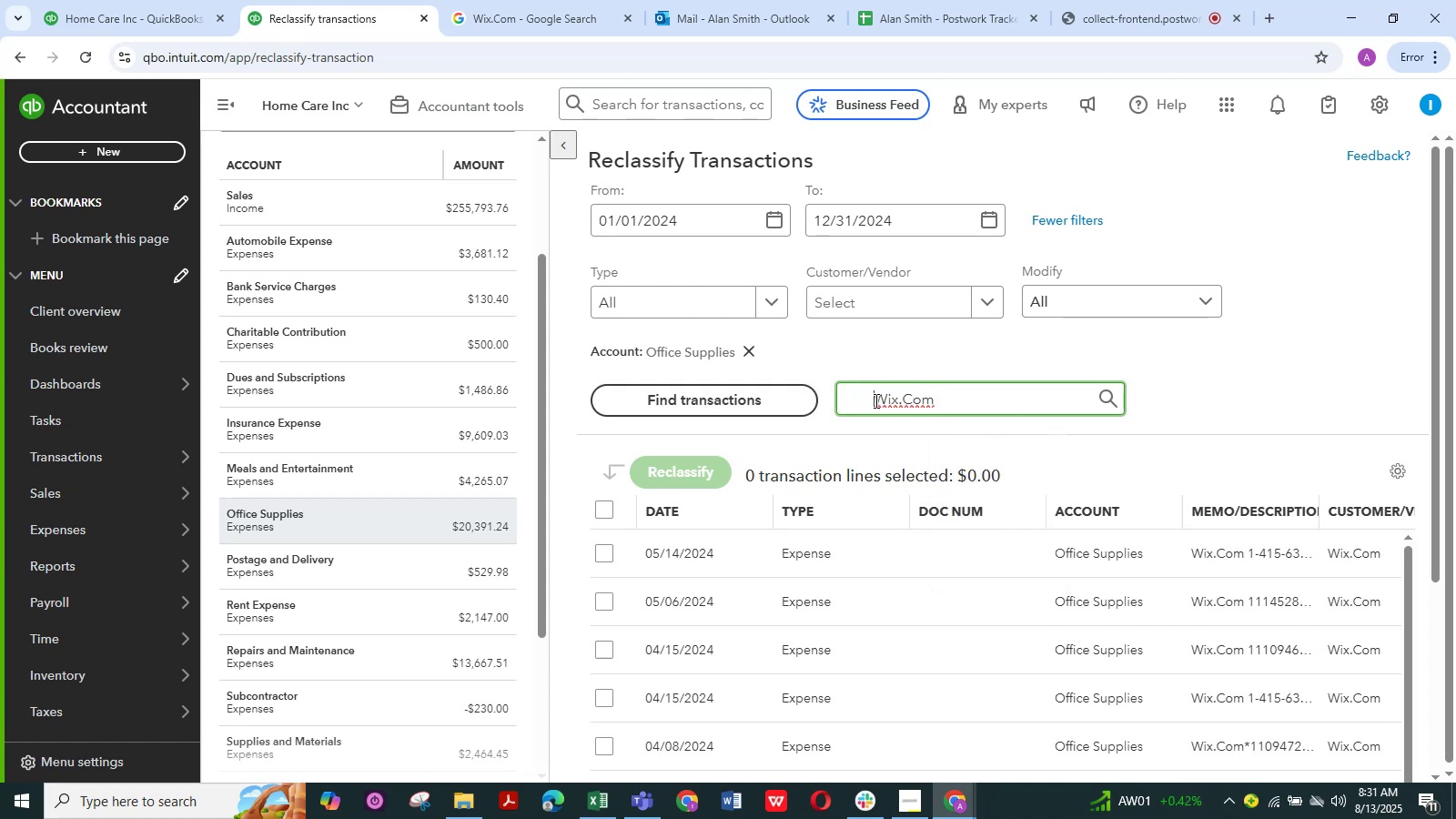 
key(Backspace)
 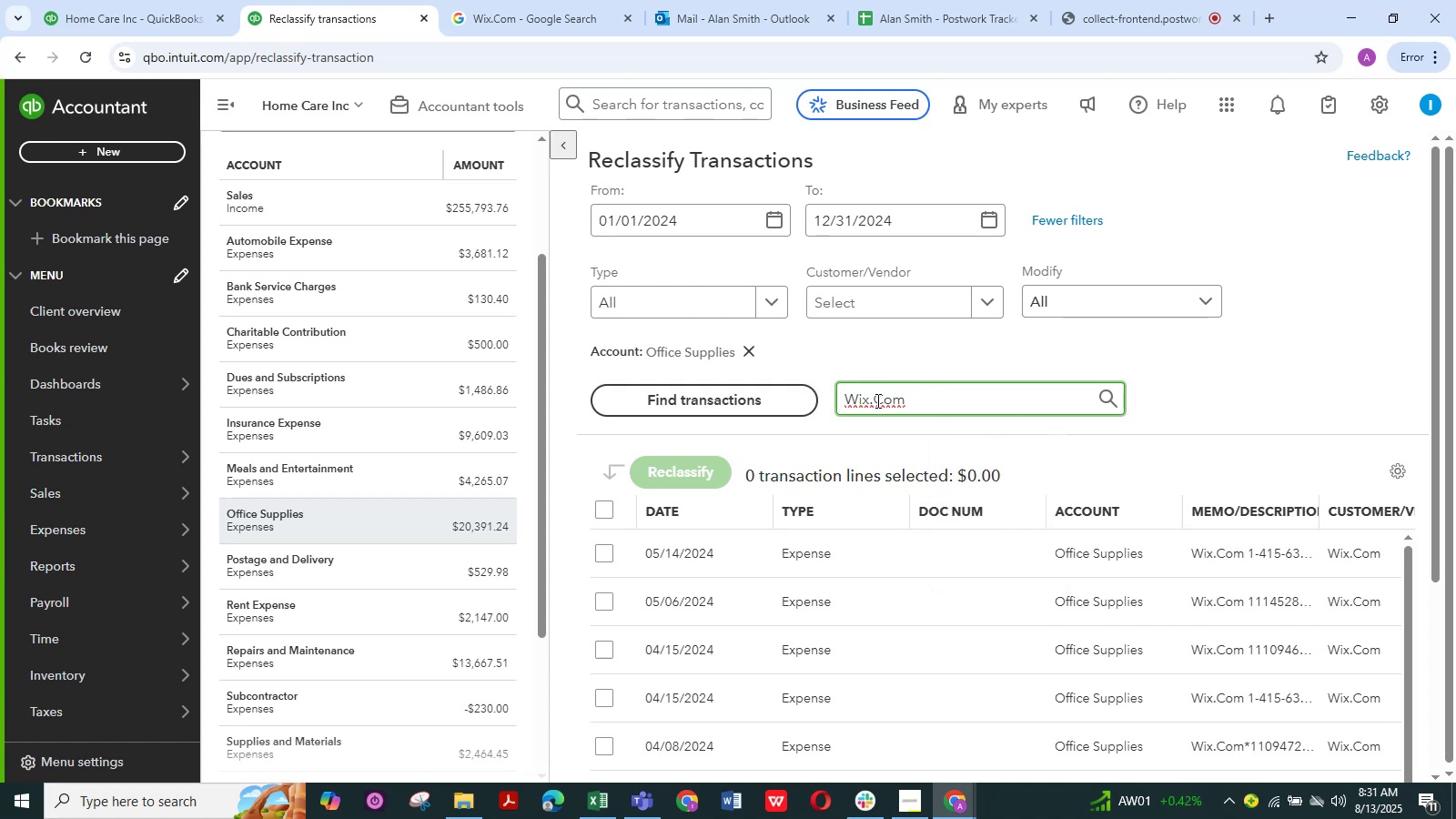 
key(Backspace)
 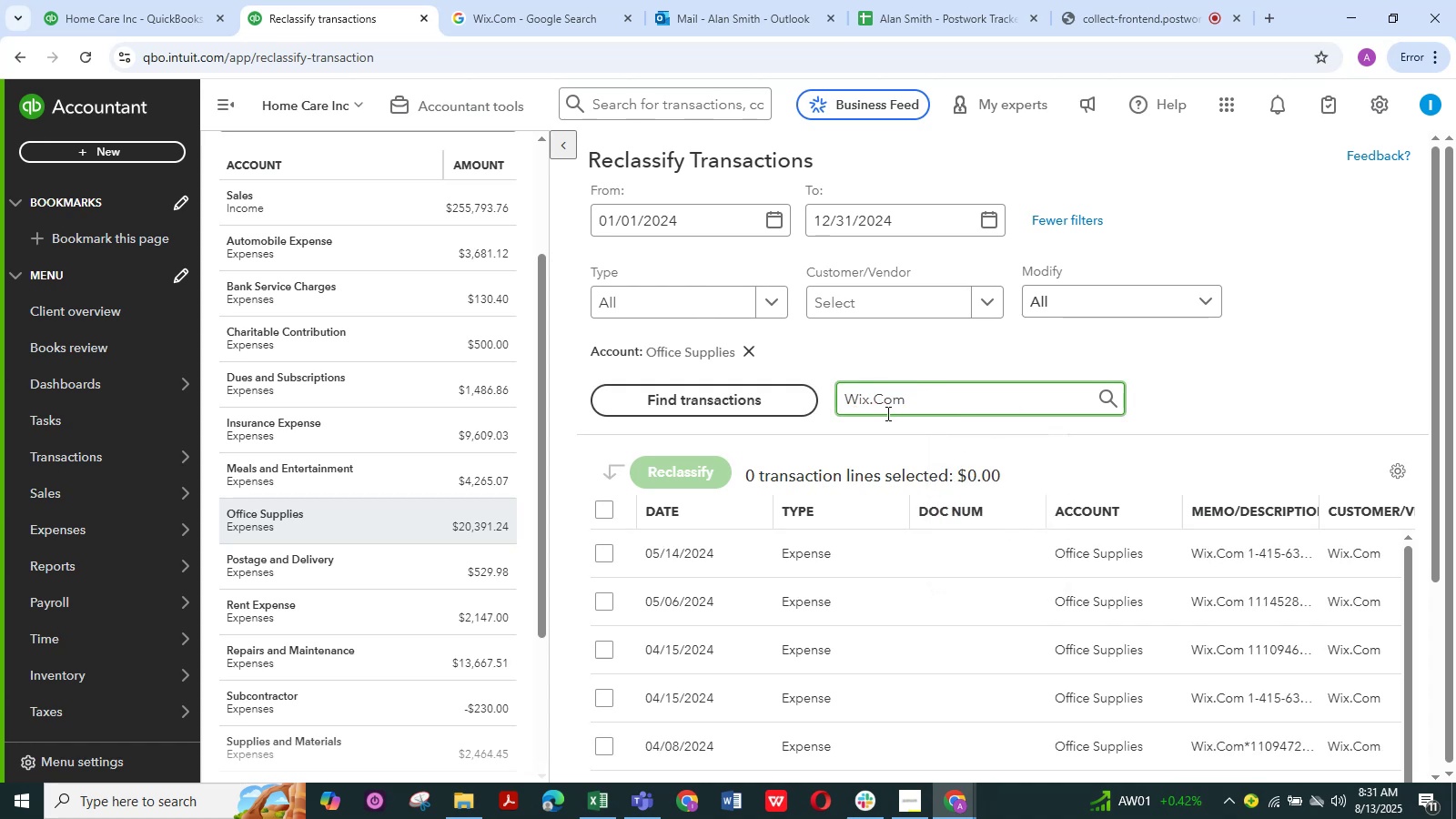 
key(Backspace)
 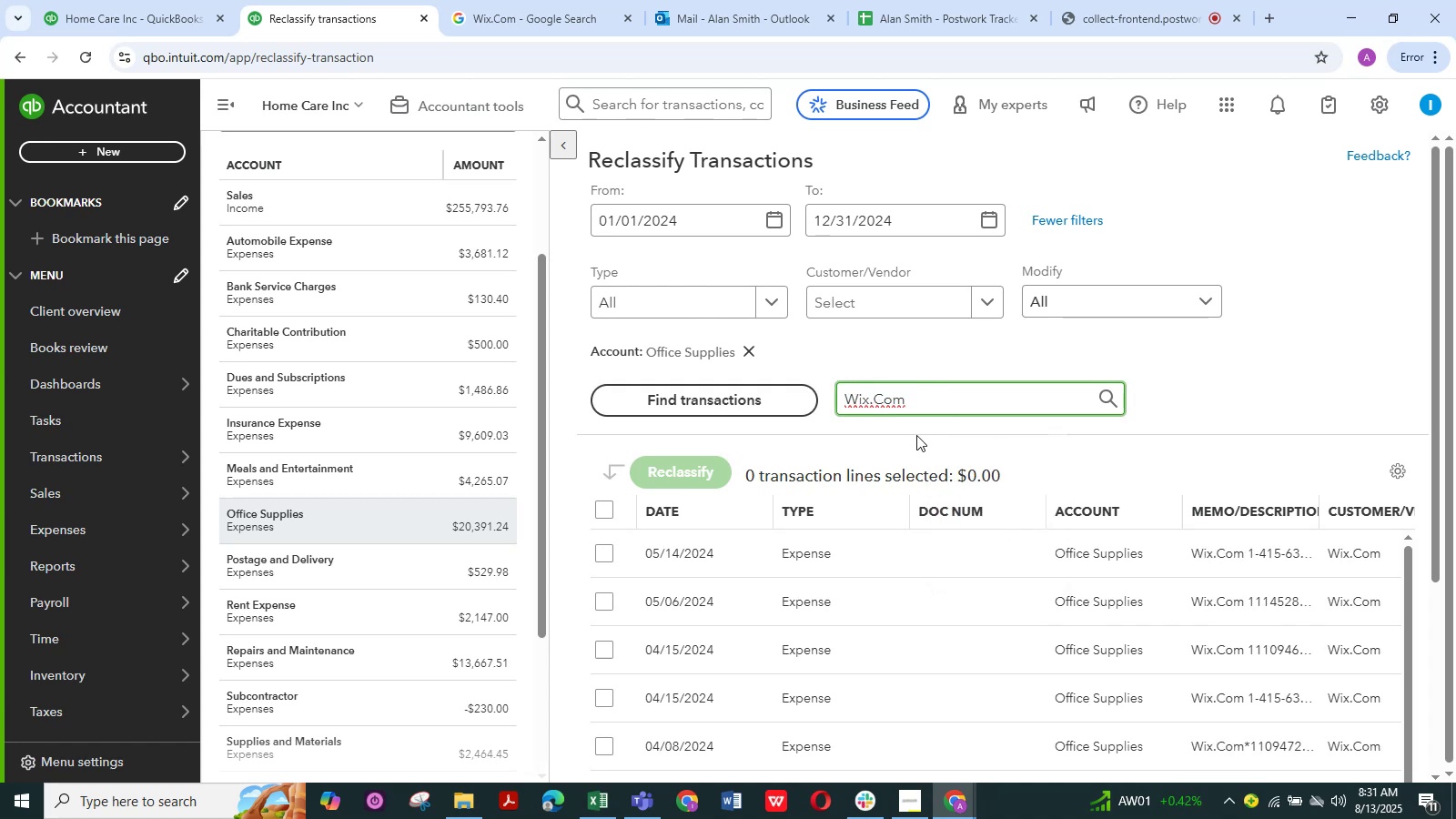 
wait(5.46)
 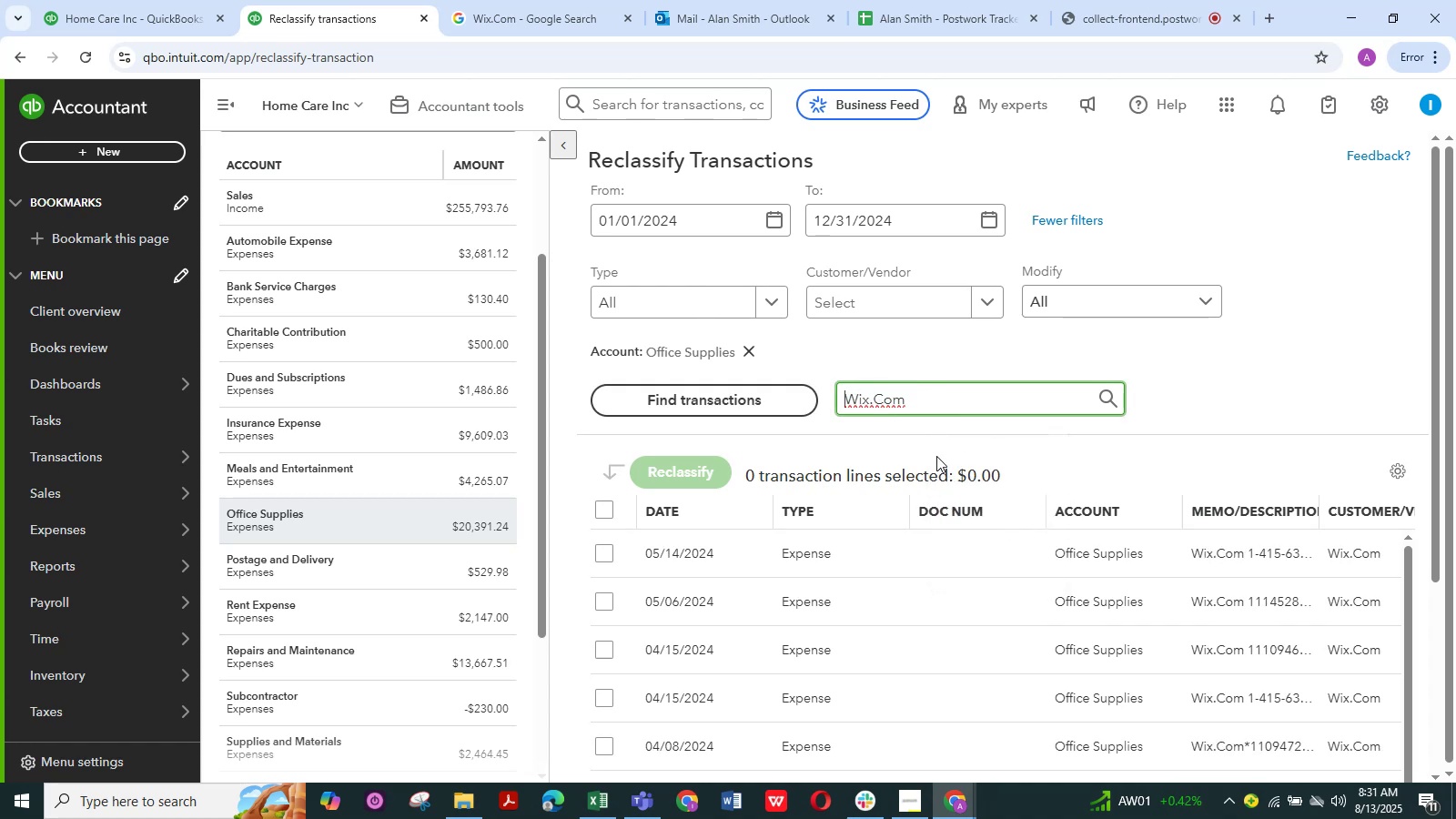 
left_click([598, 507])
 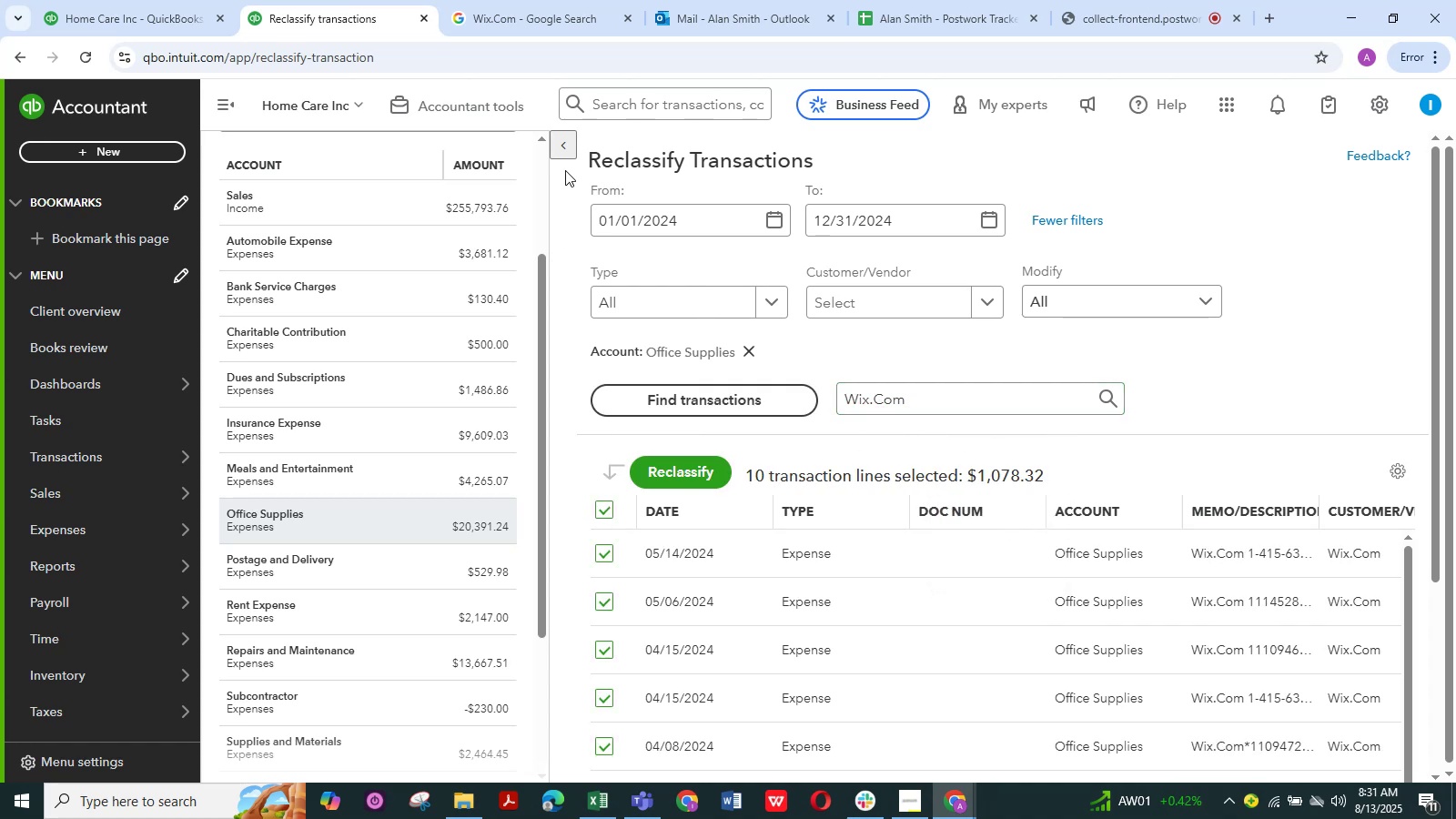 
left_click([569, 147])
 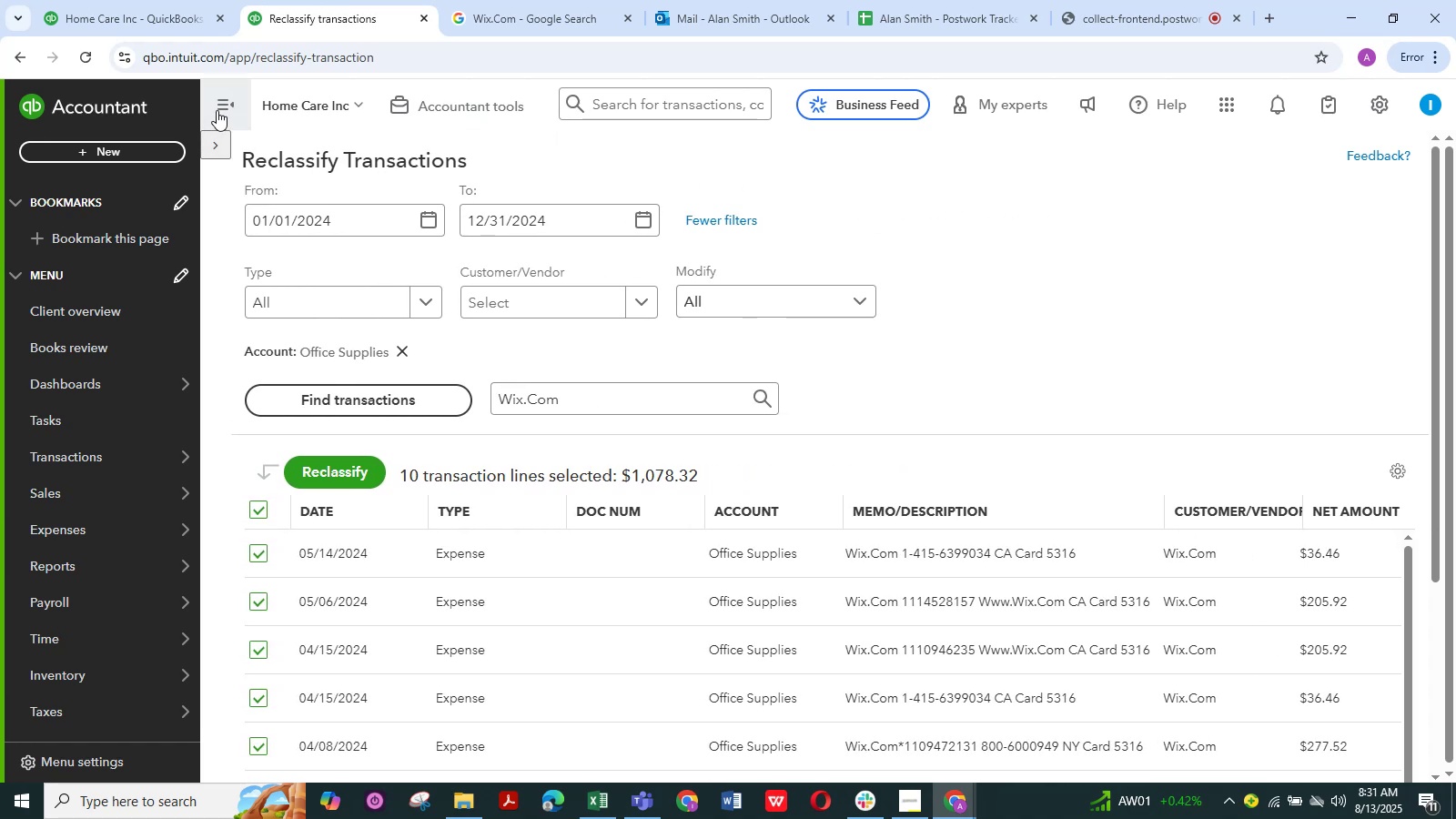 
left_click([224, 108])
 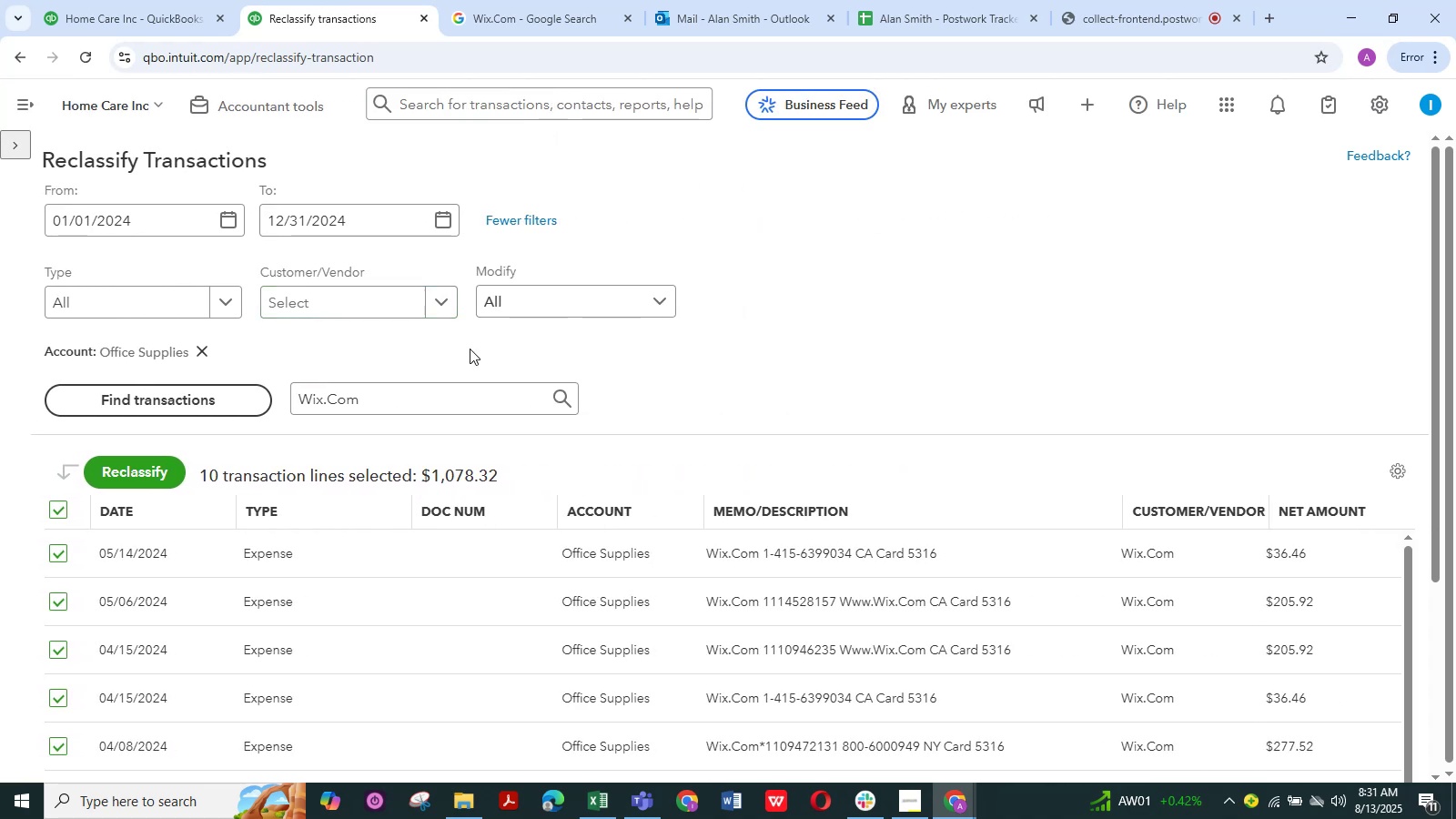 
scroll: coordinate [601, 531], scroll_direction: down, amount: 10.0
 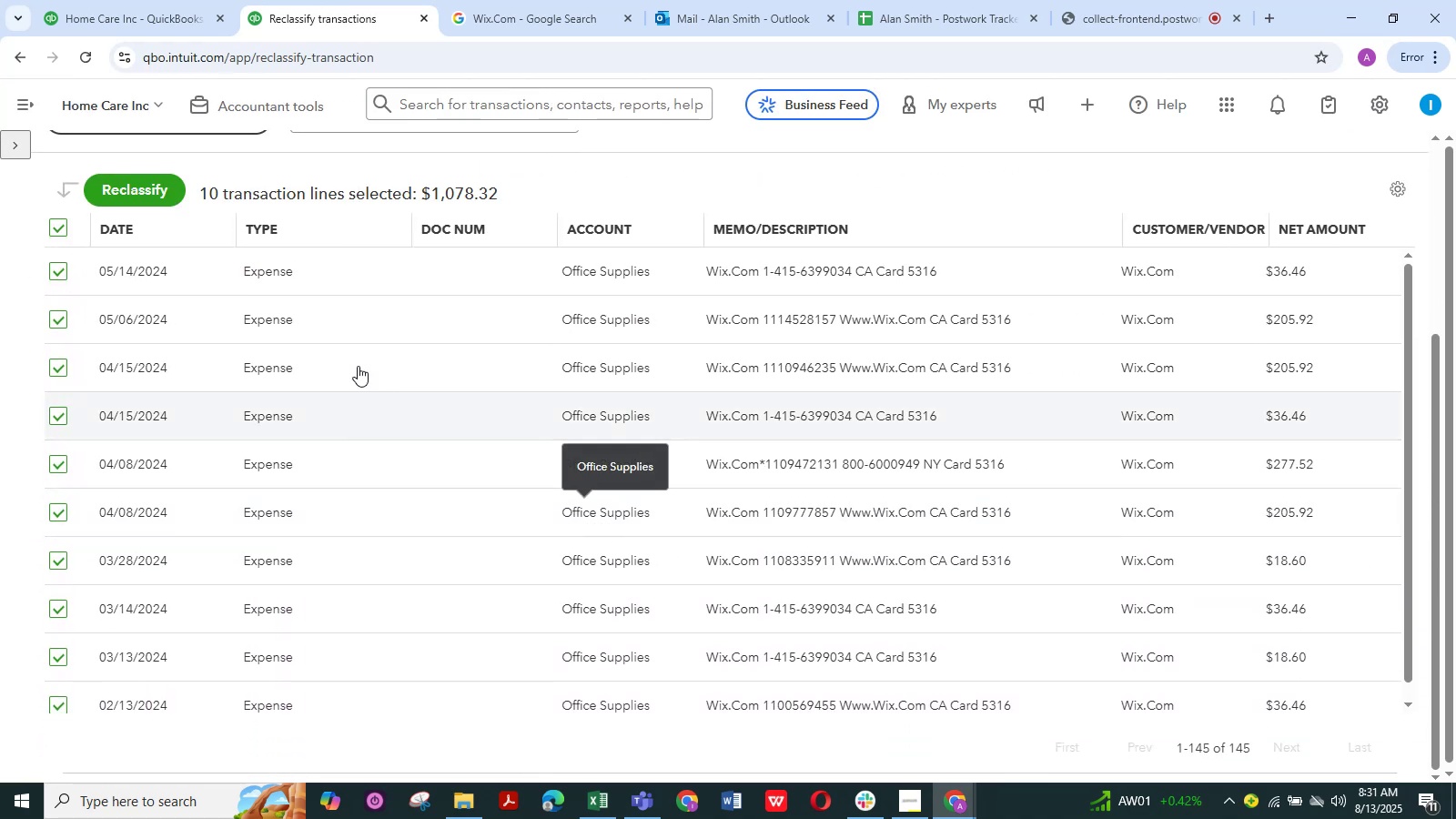 
scroll: coordinate [346, 356], scroll_direction: up, amount: 2.0
 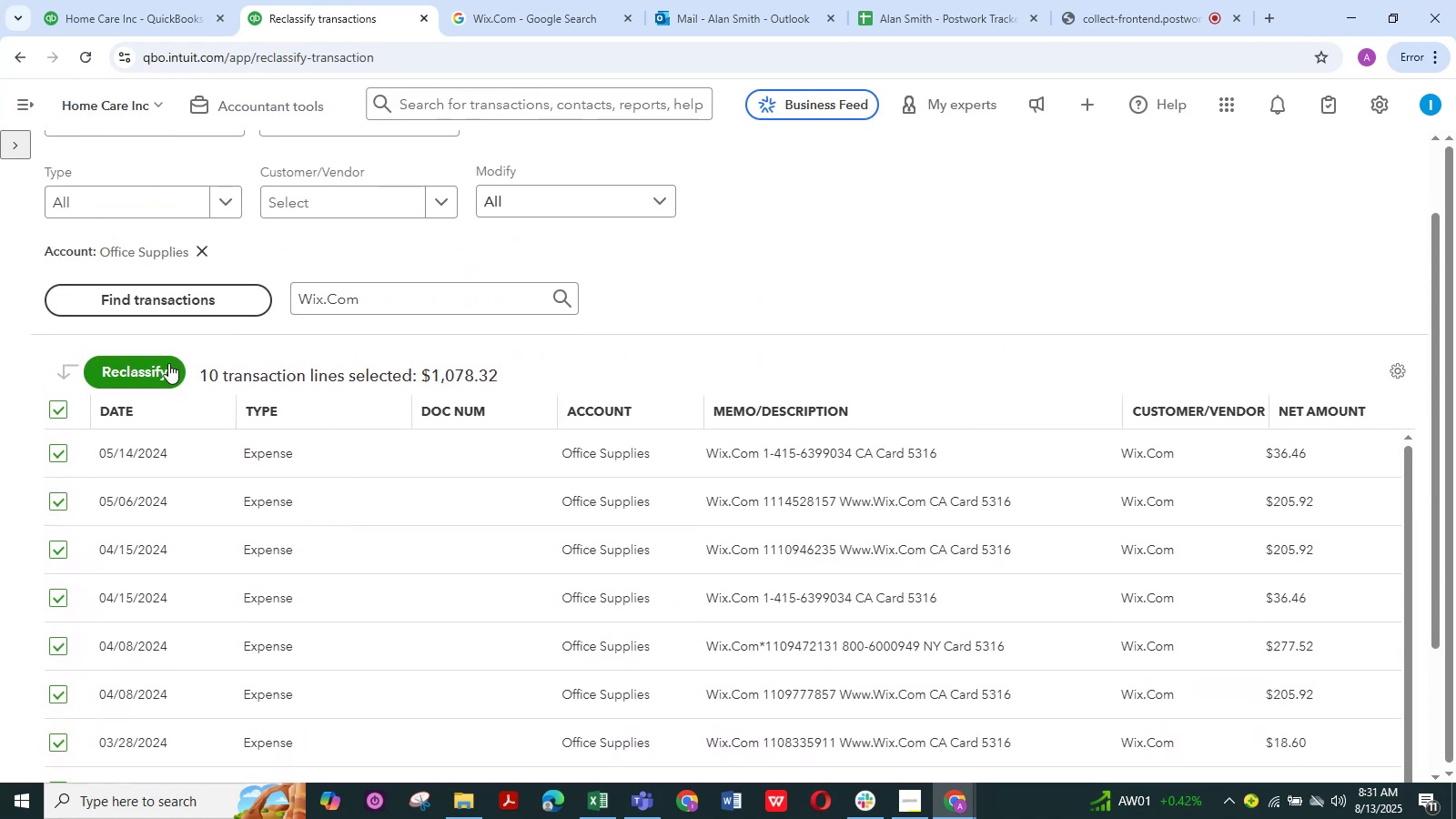 
left_click([168, 364])
 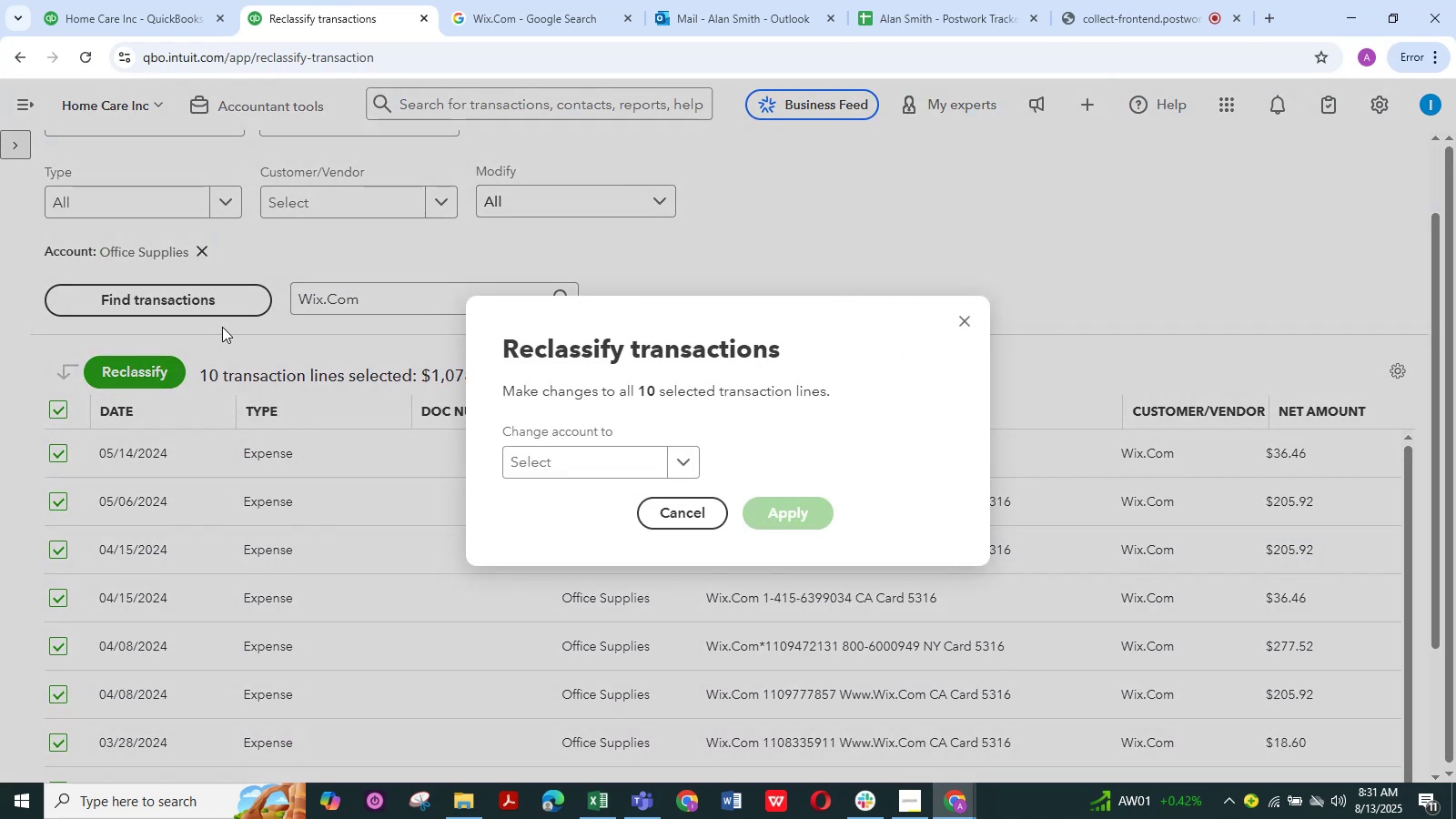 
wait(5.27)
 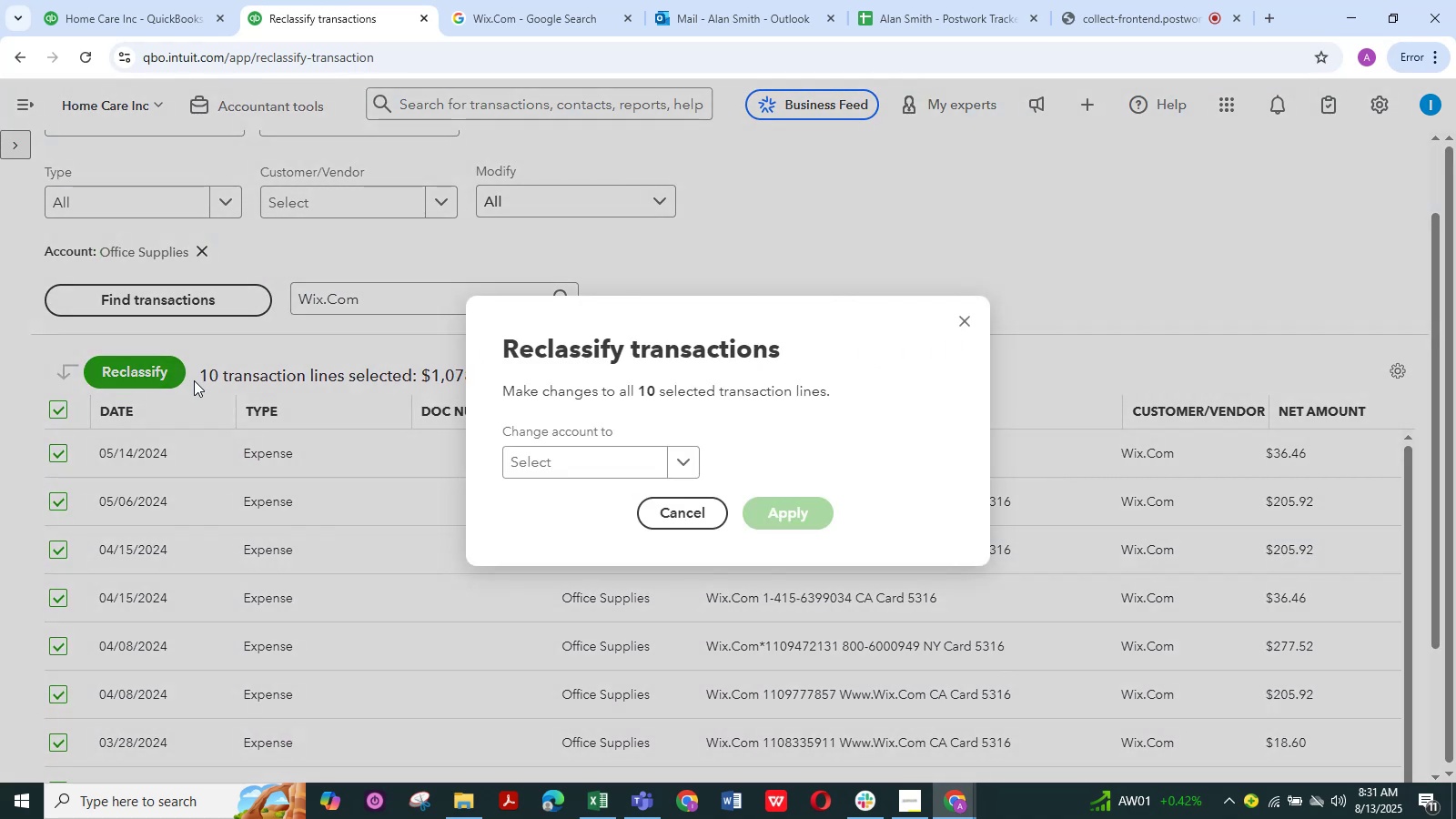 
left_click([607, 465])
 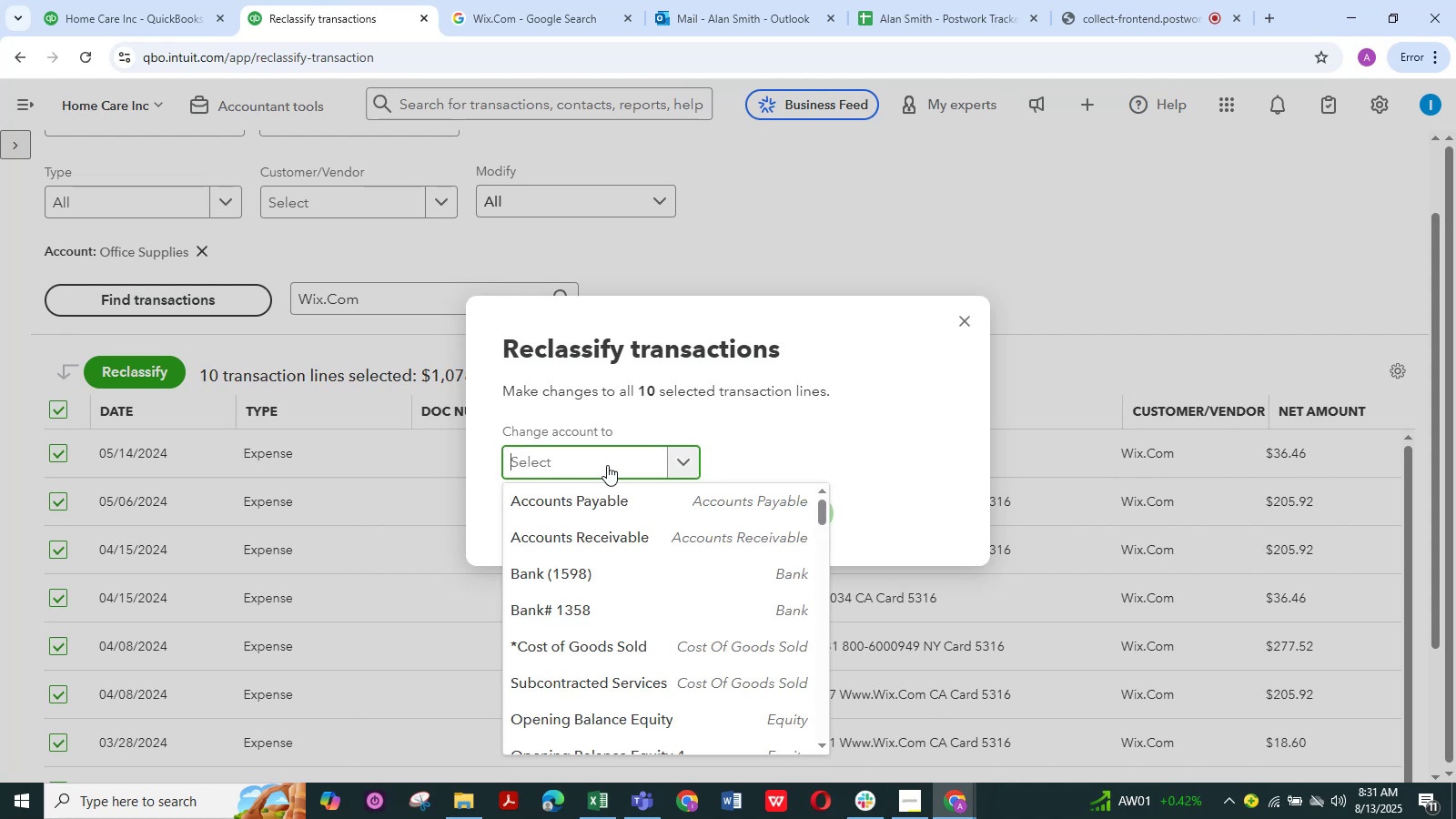 
type(dues)
 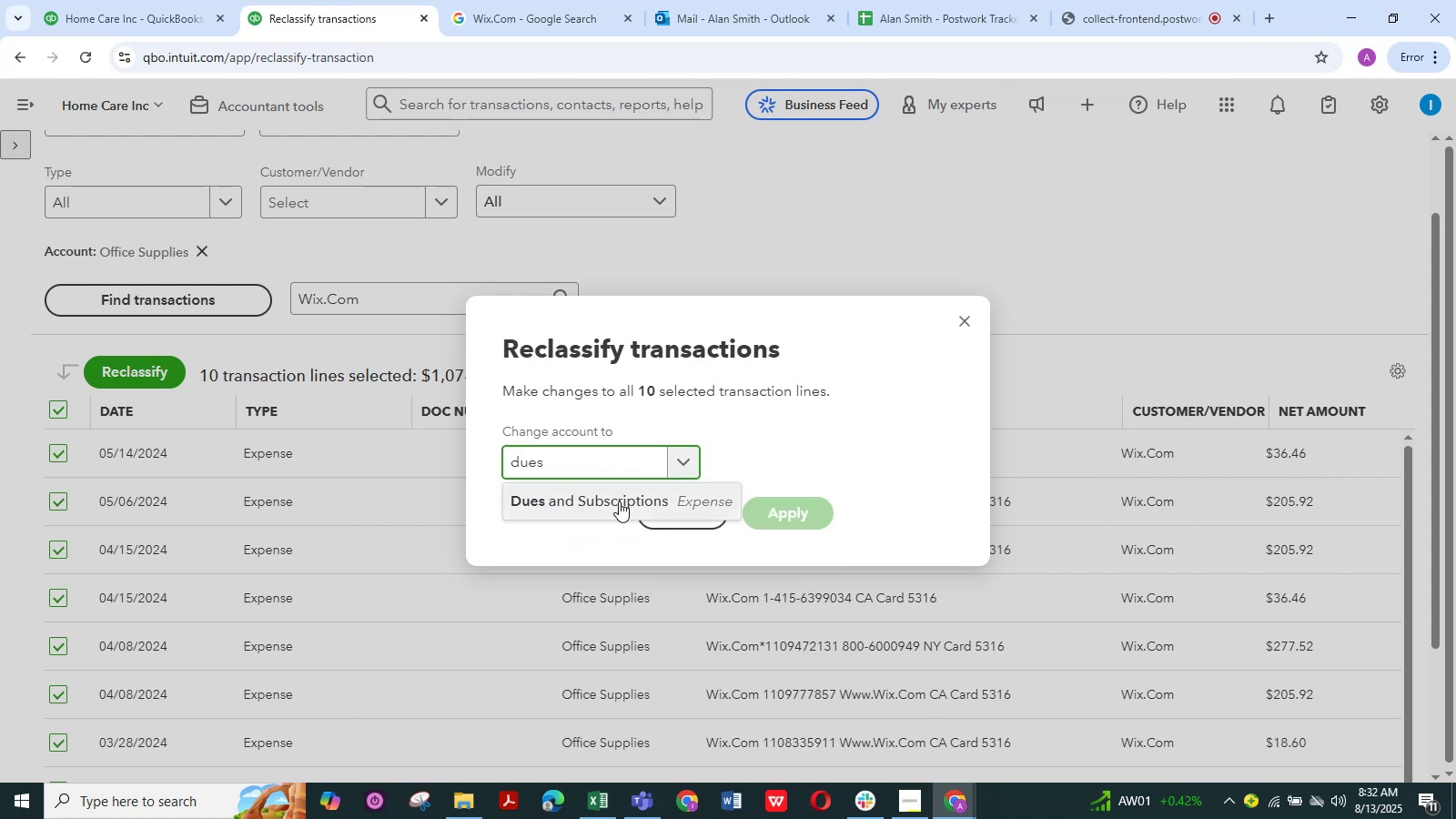 
left_click([611, 506])
 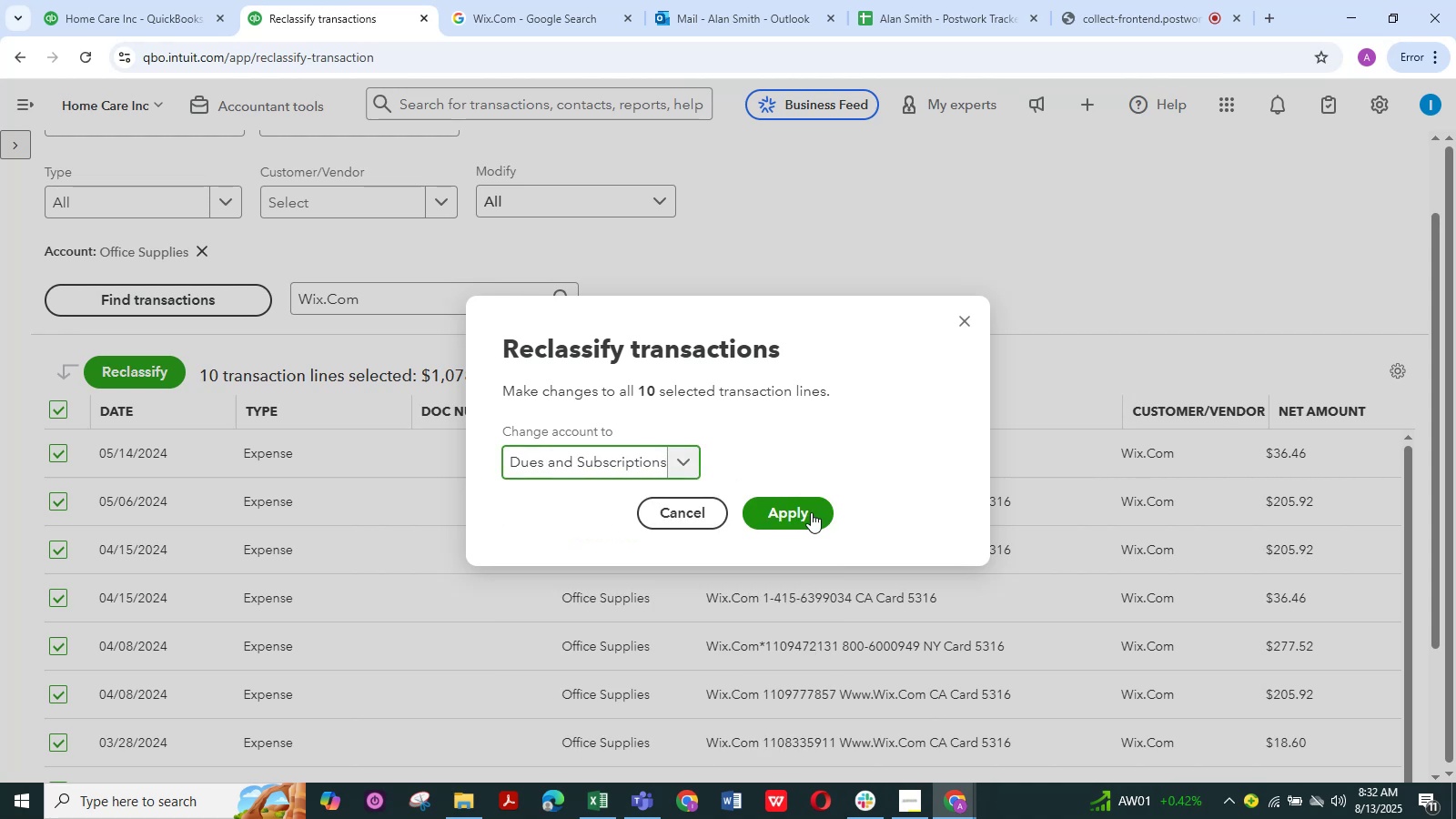 
left_click([811, 512])
 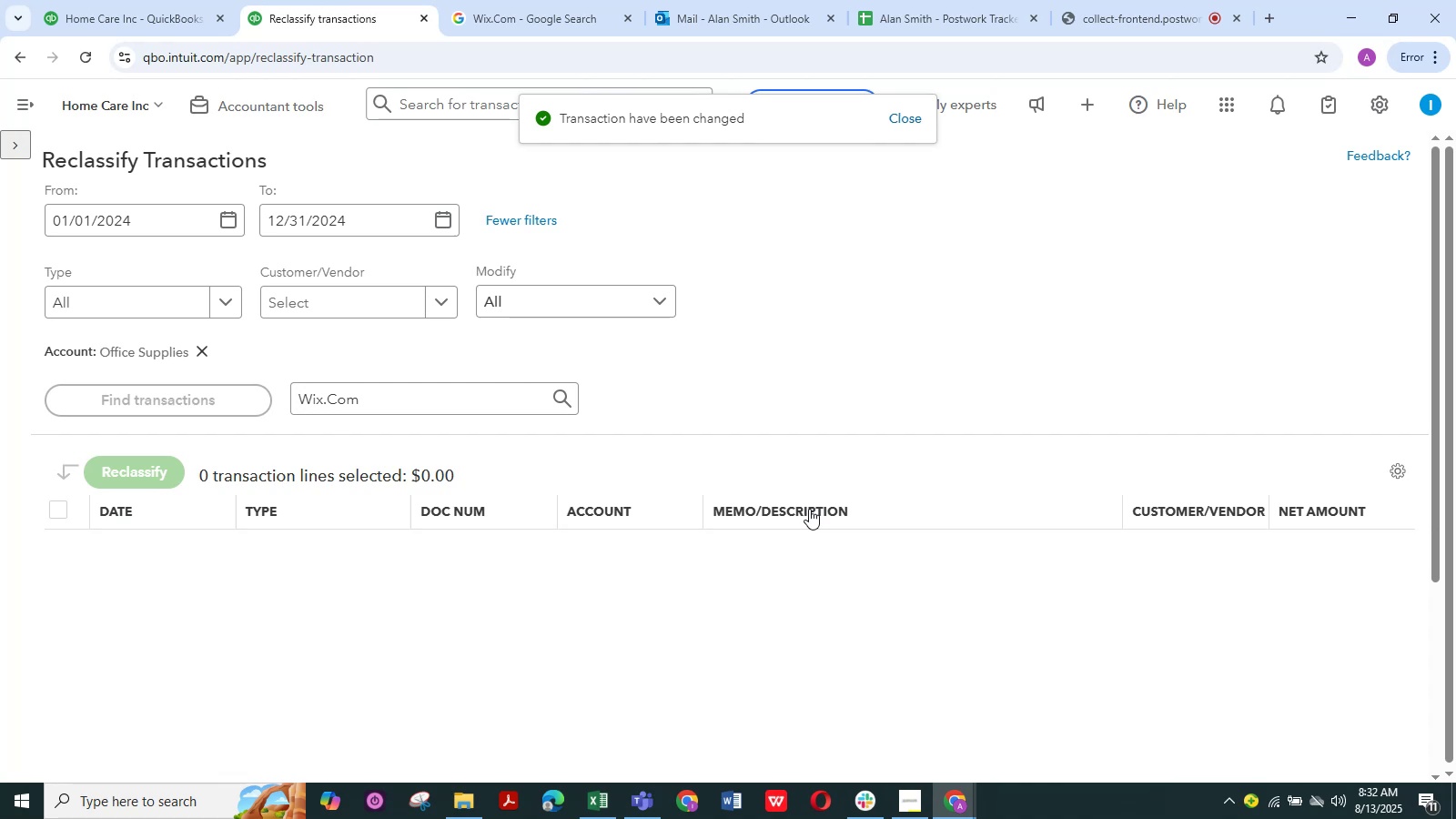 
left_click_drag(start_coordinate=[438, 402], to_coordinate=[284, 415])
 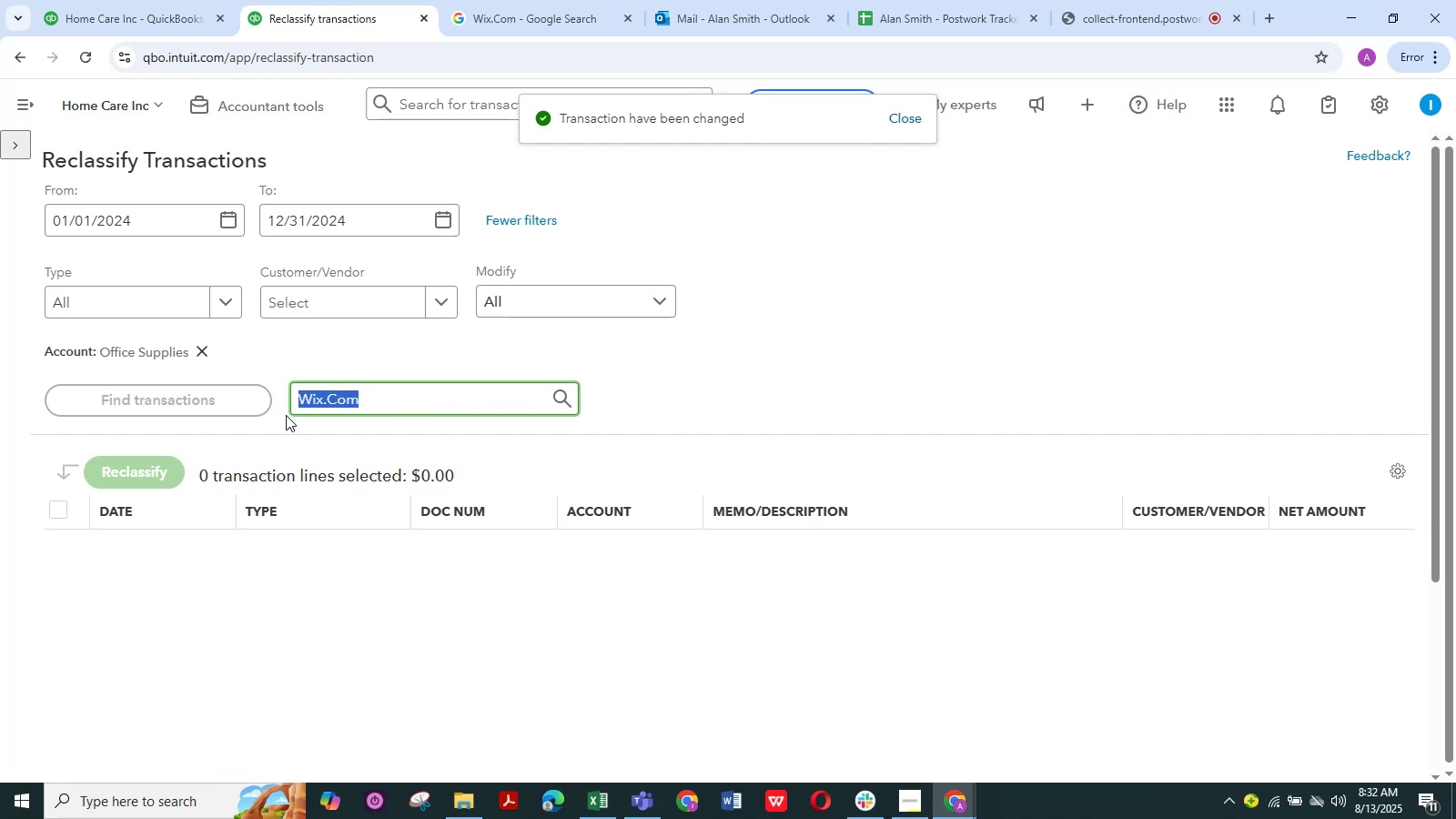 
key(Backspace)
 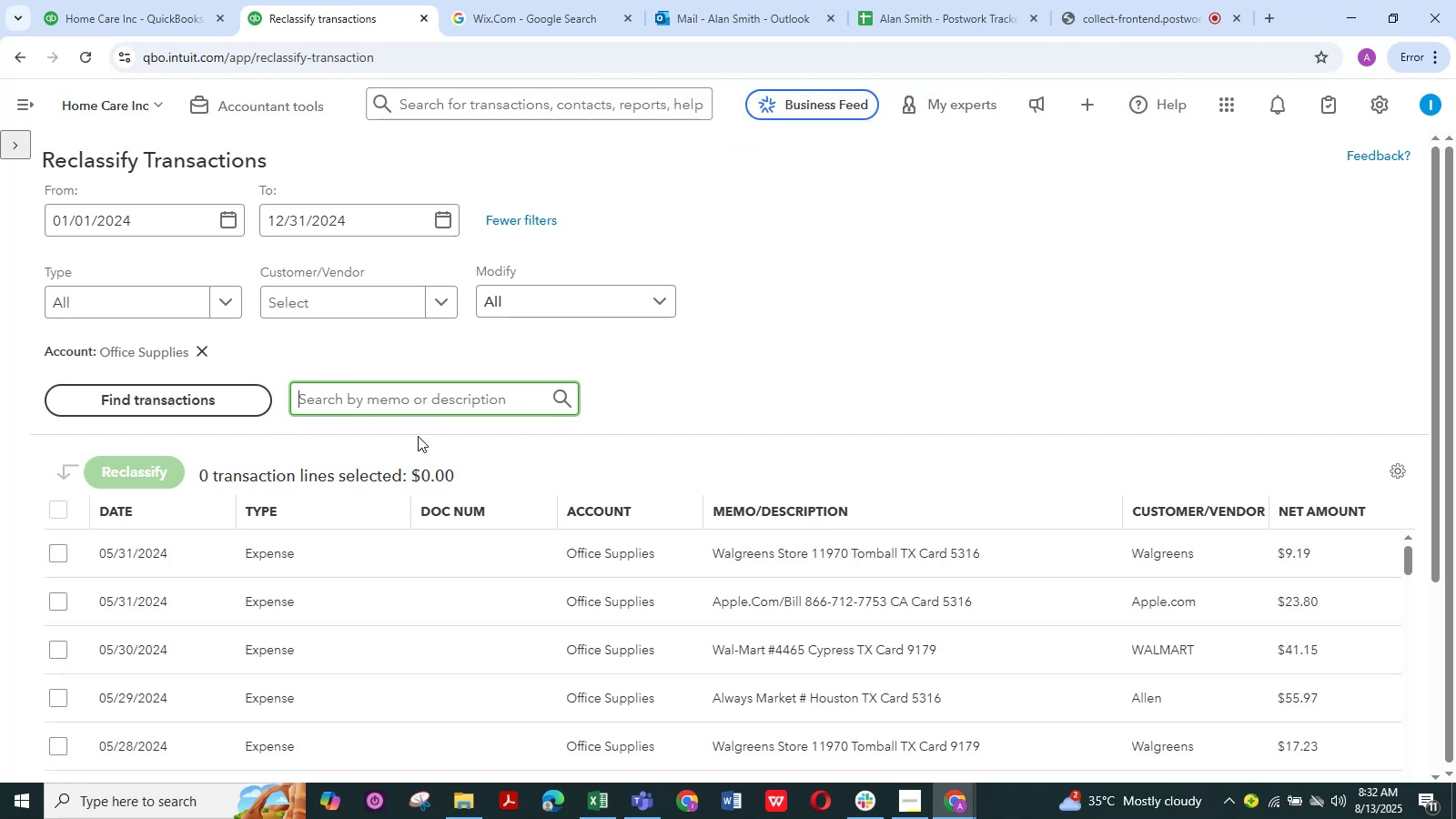 
wait(6.76)
 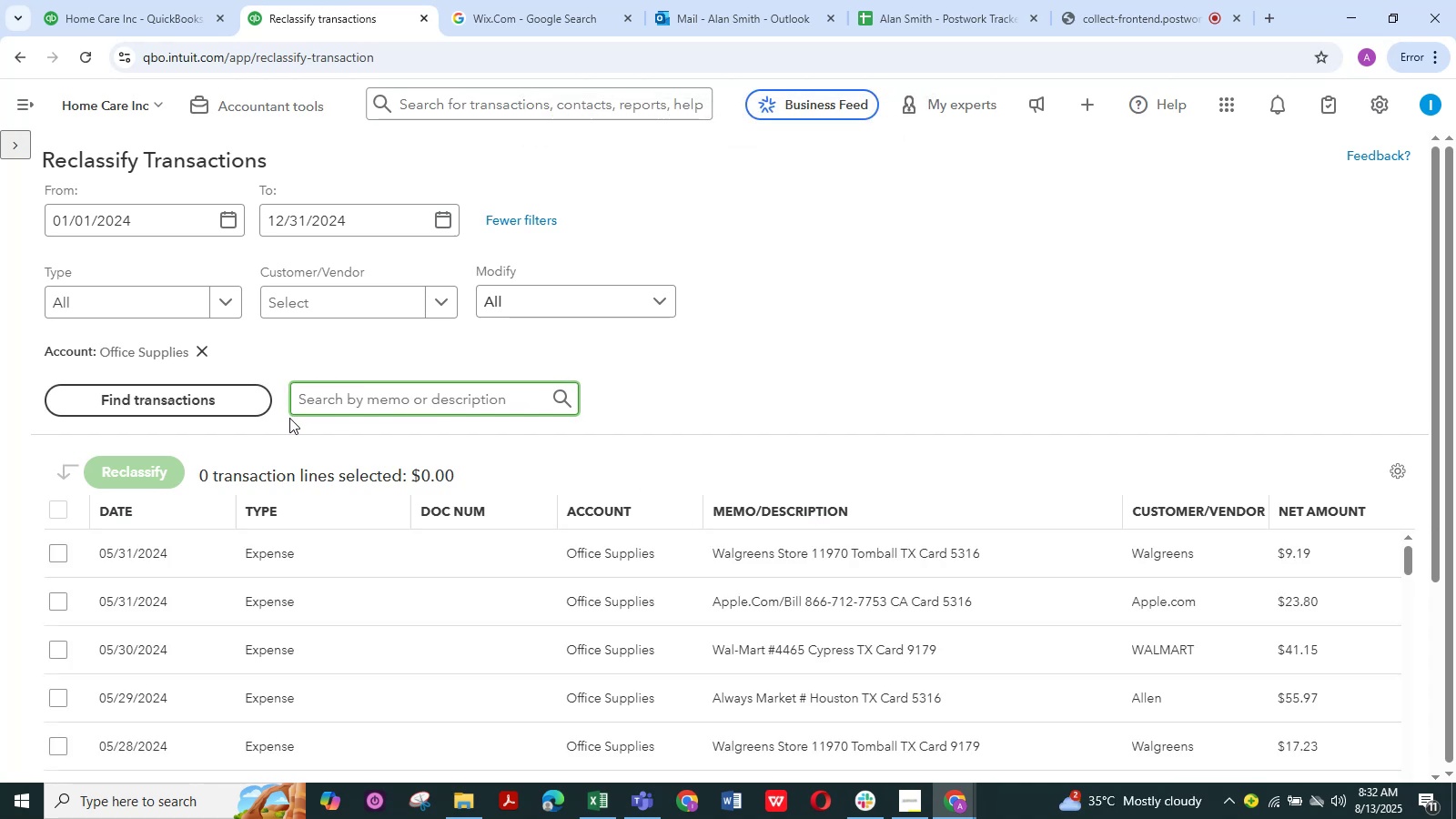 
scroll: coordinate [624, 484], scroll_direction: down, amount: 88.0
 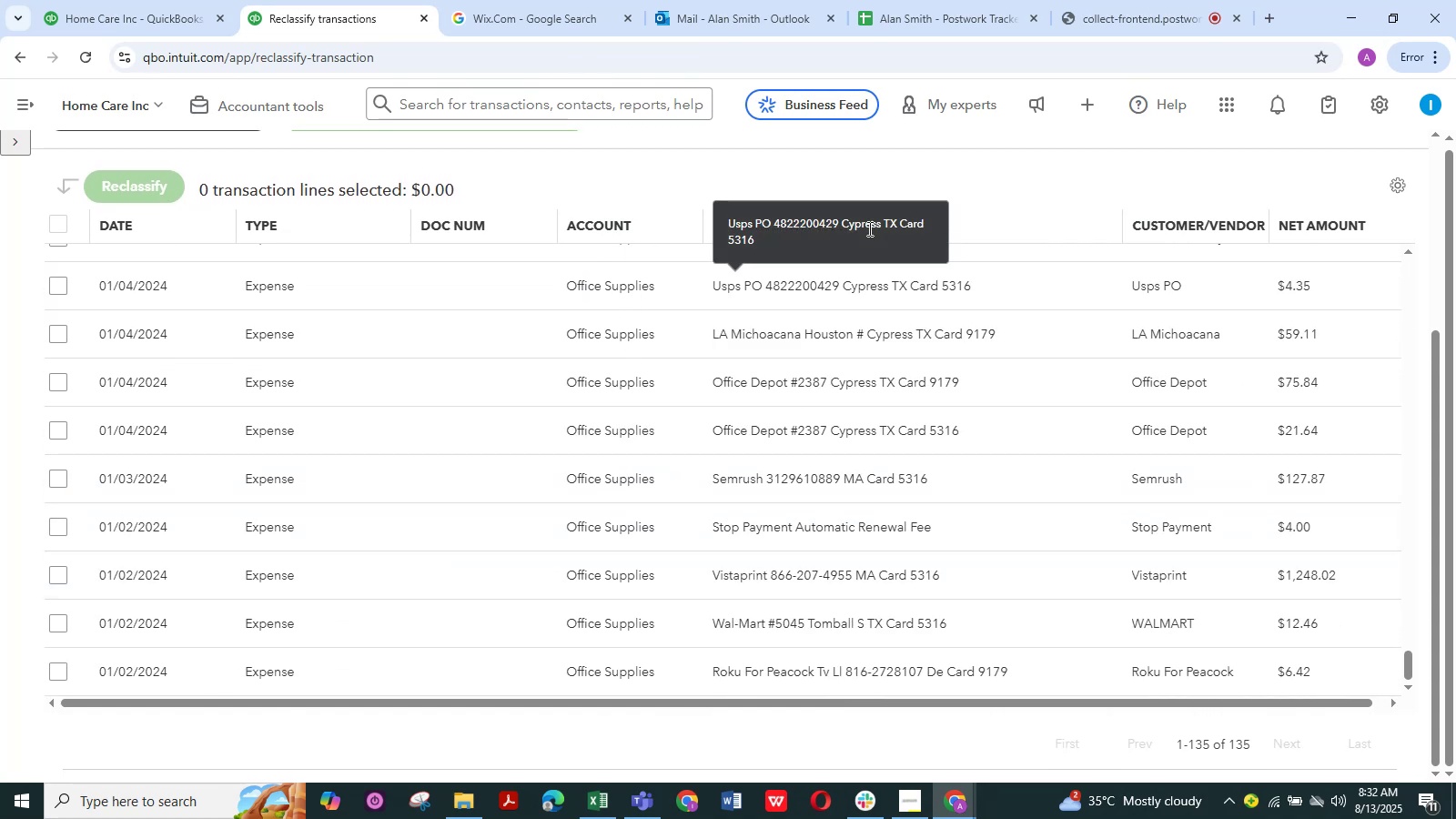 
wait(5.04)
 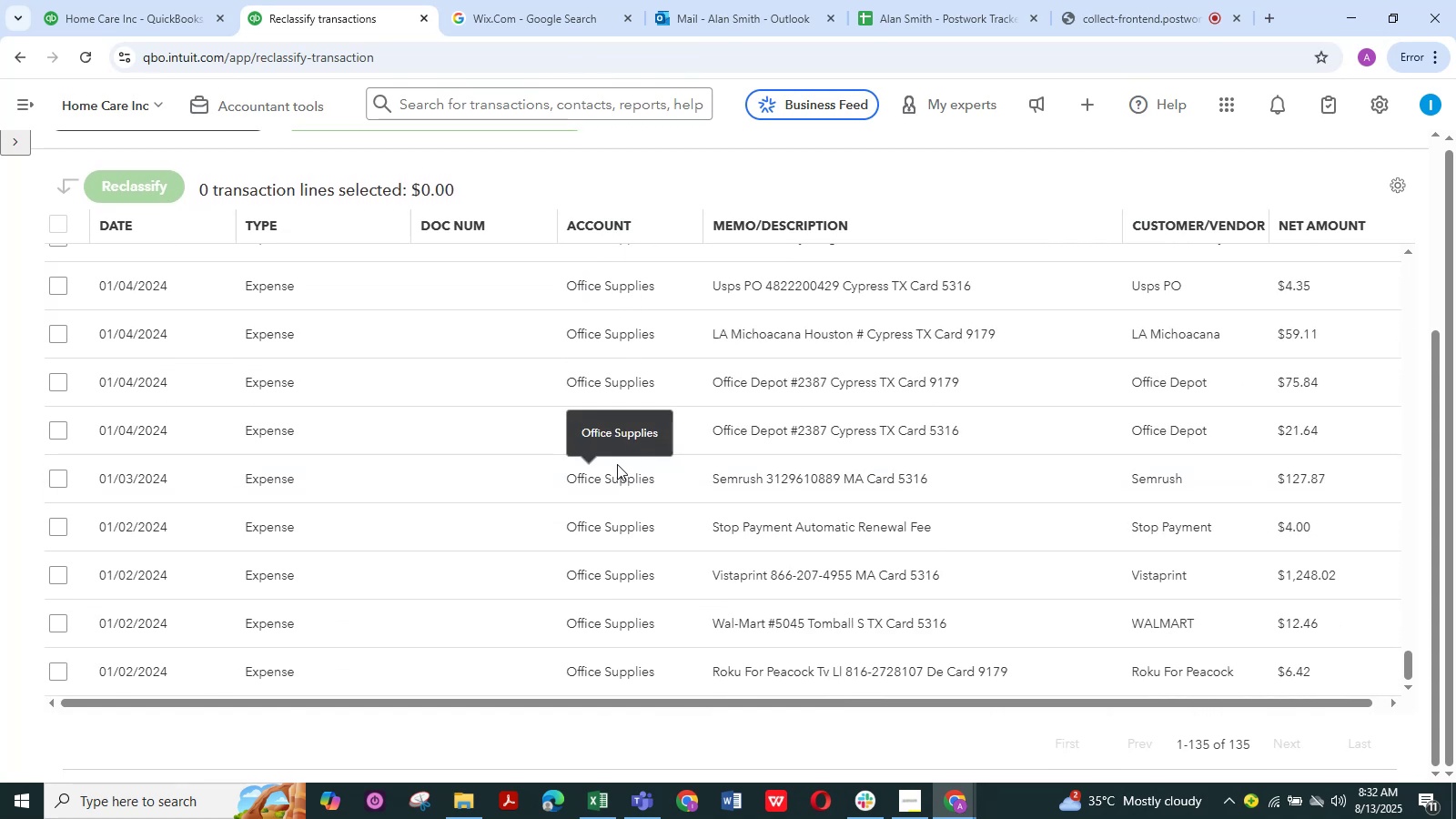 
left_click([919, 213])
 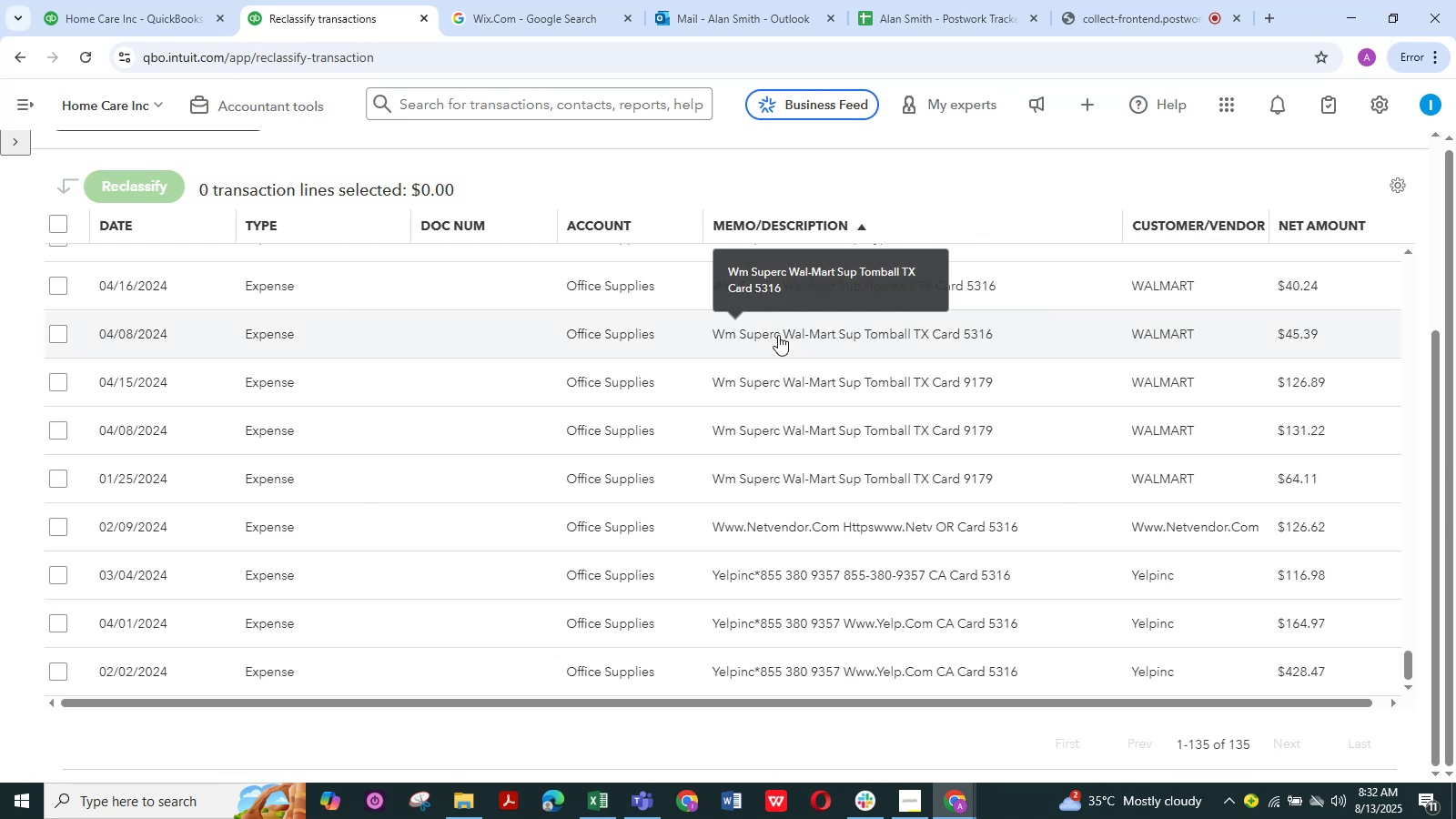 
scroll: coordinate [542, 264], scroll_direction: up, amount: 102.0
 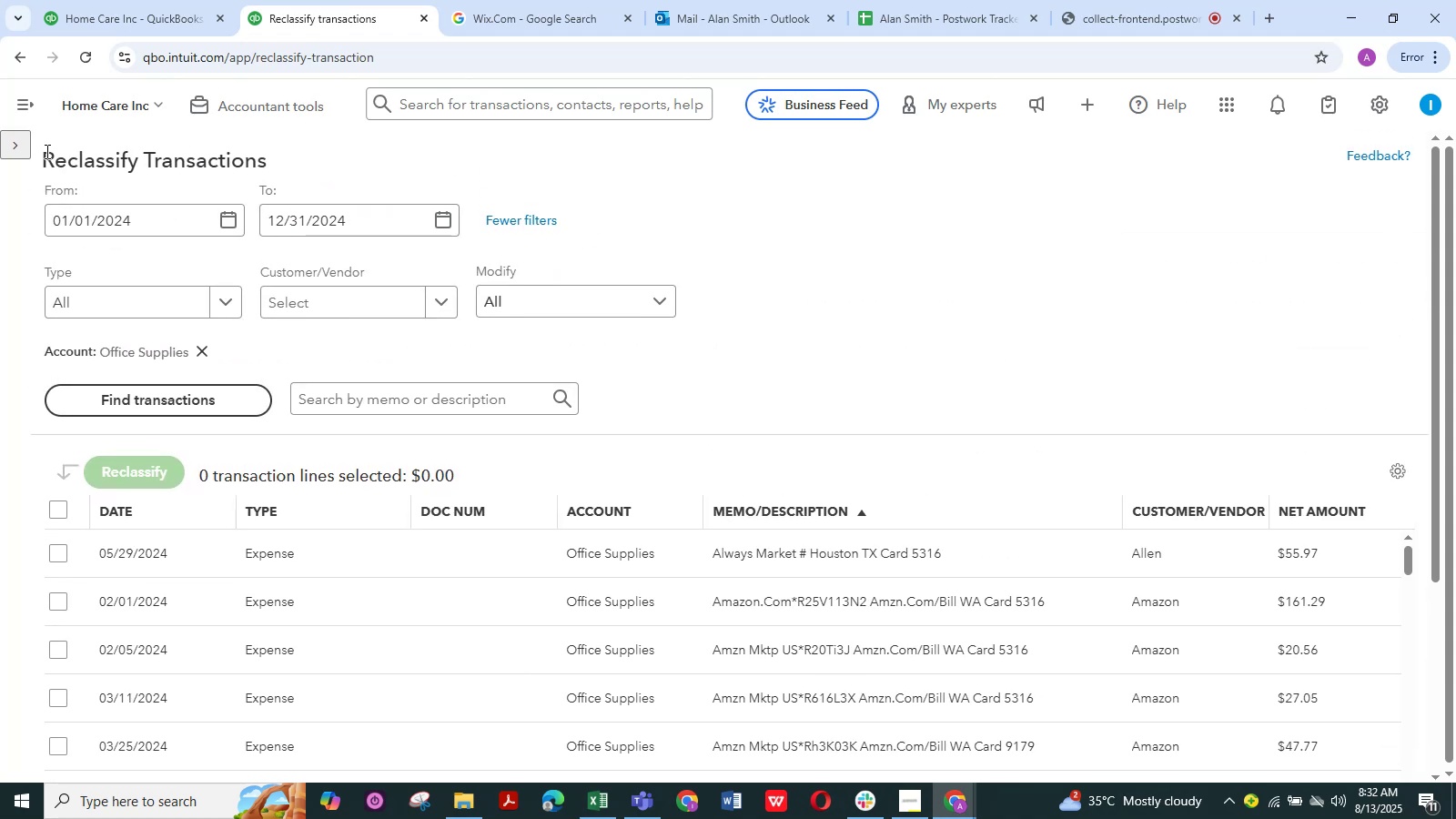 
left_click_drag(start_coordinate=[35, 147], to_coordinate=[59, 152])
 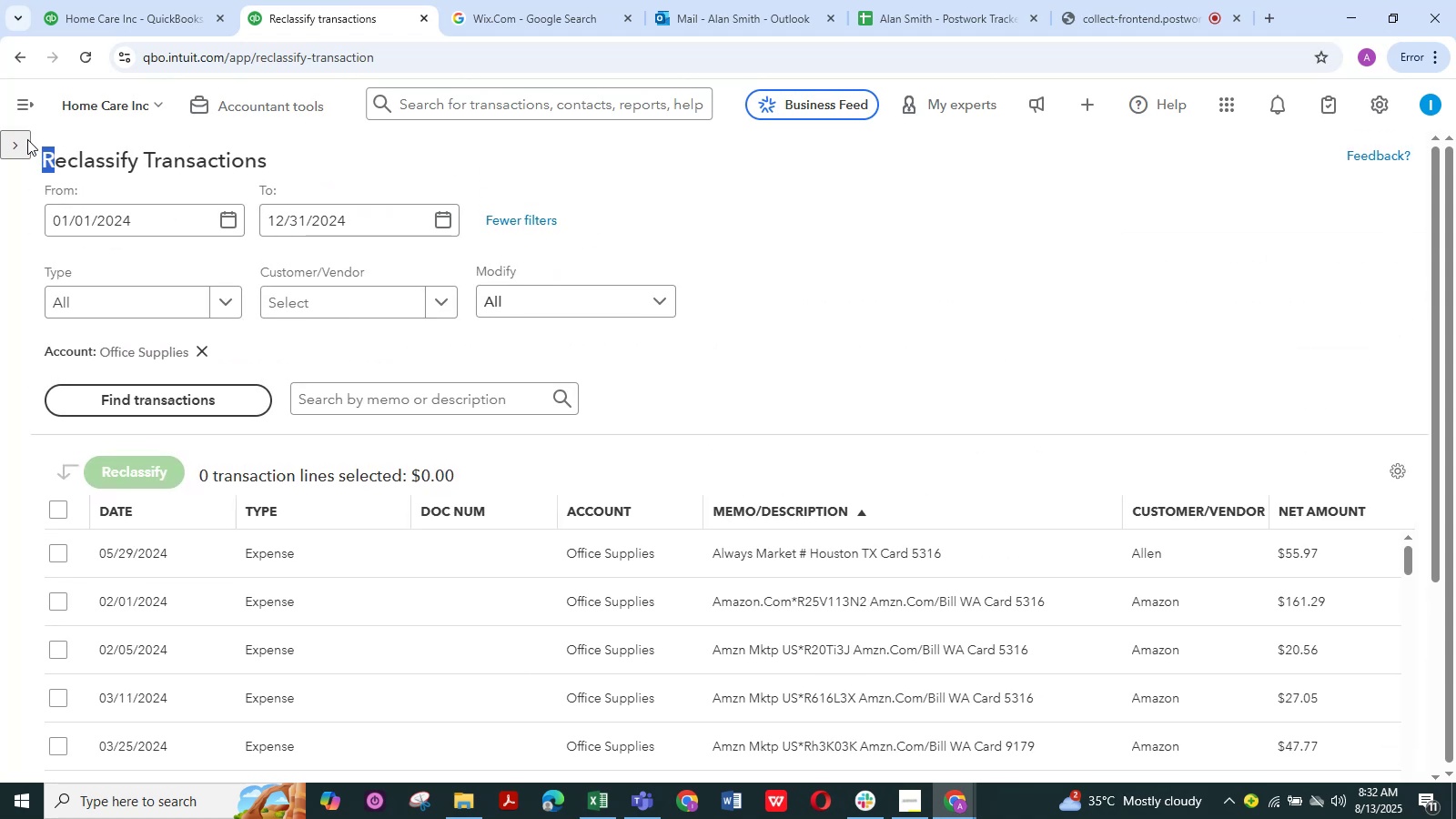 
left_click([9, 134])
 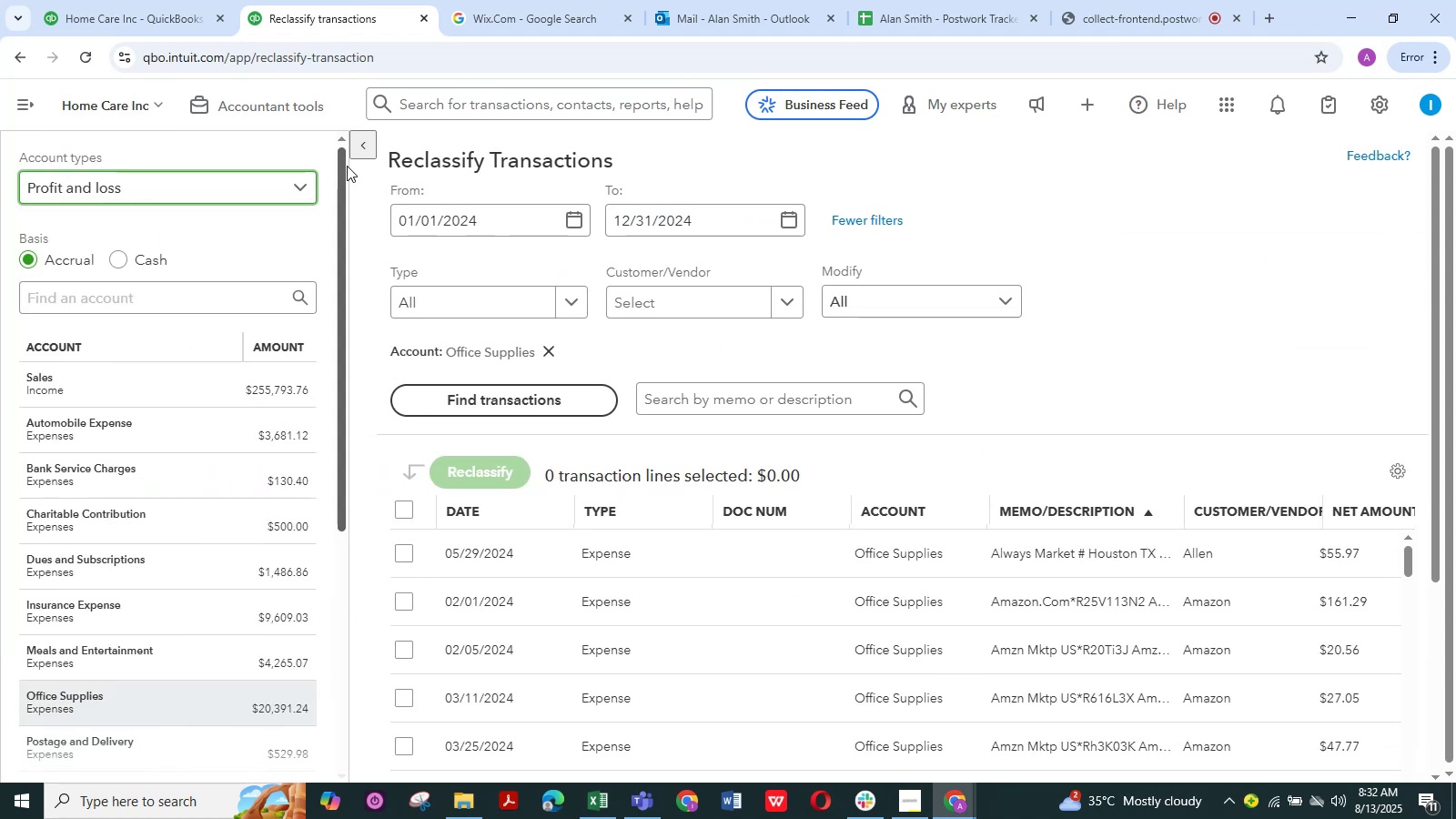 
left_click([367, 147])
 